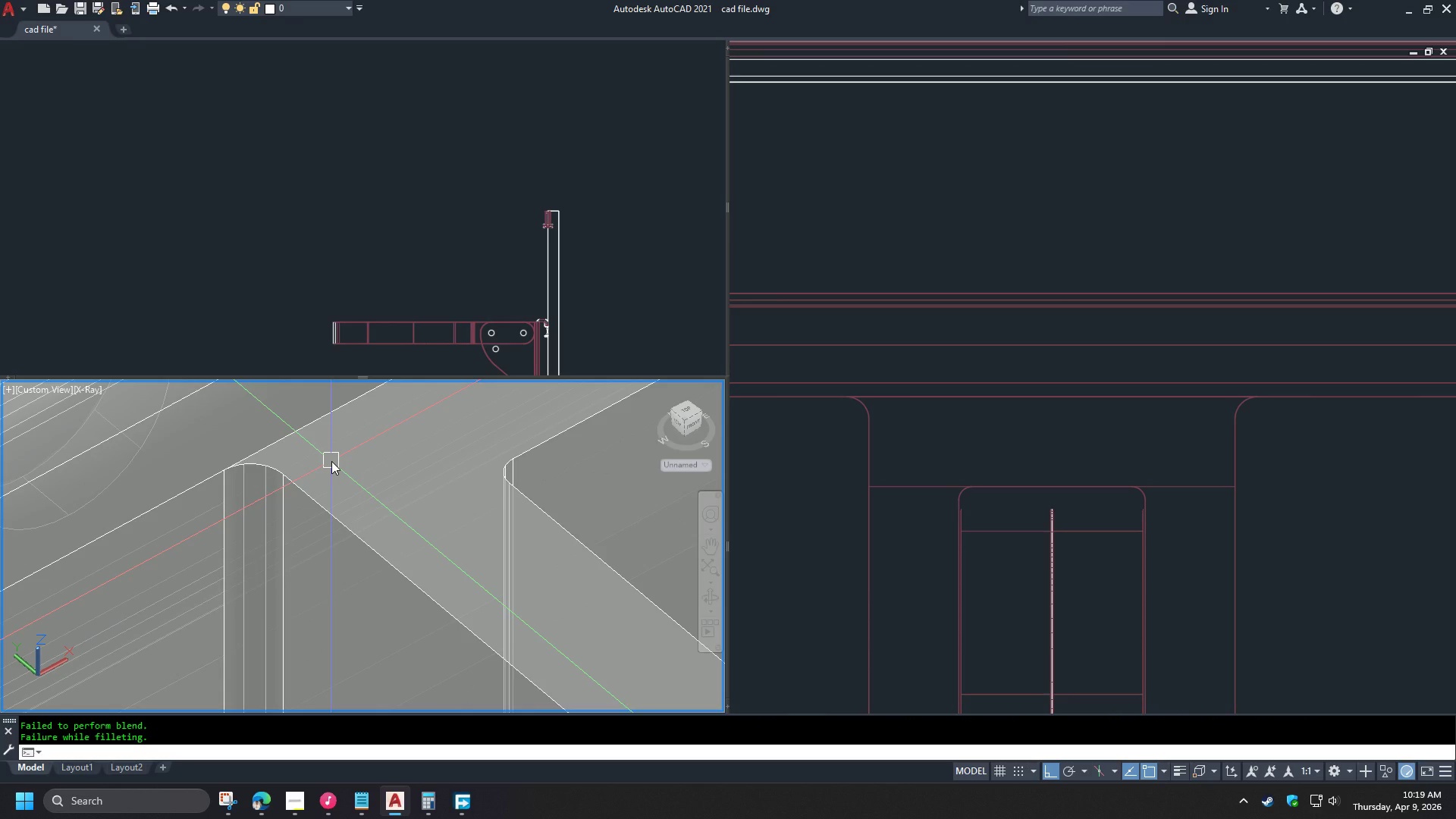 
key(Space)
 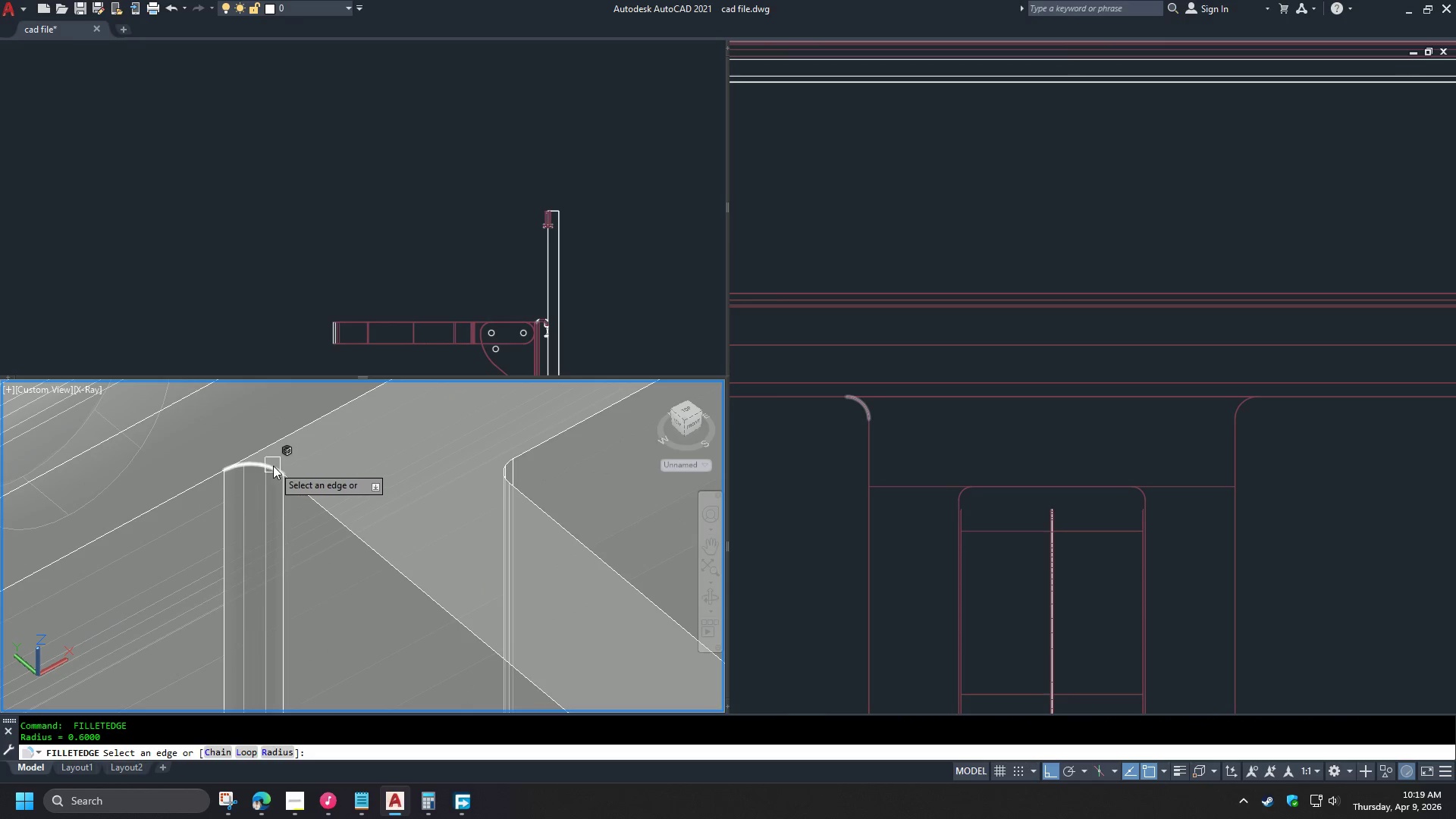 
left_click([273, 466])
 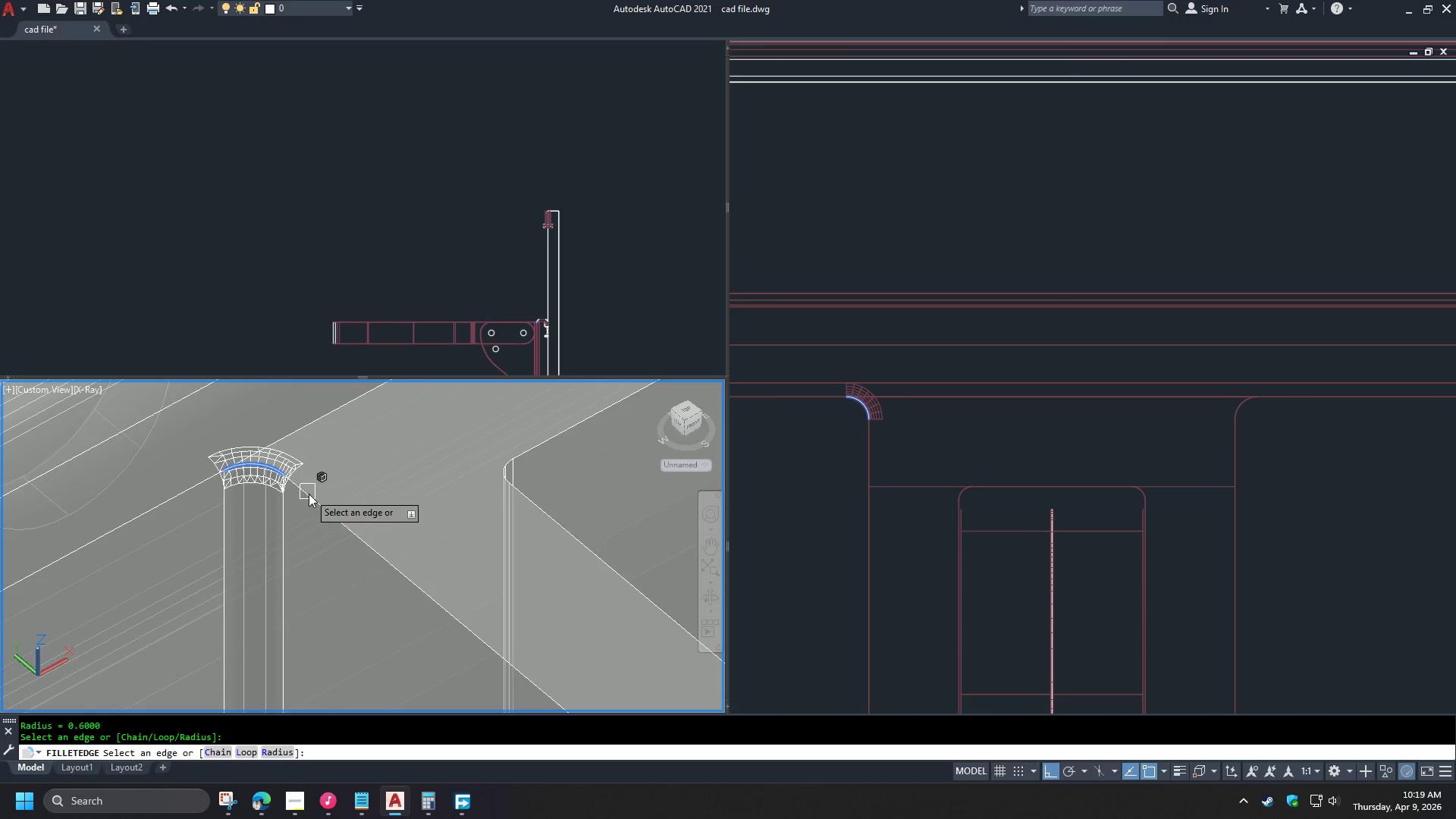 
left_click([310, 495])
 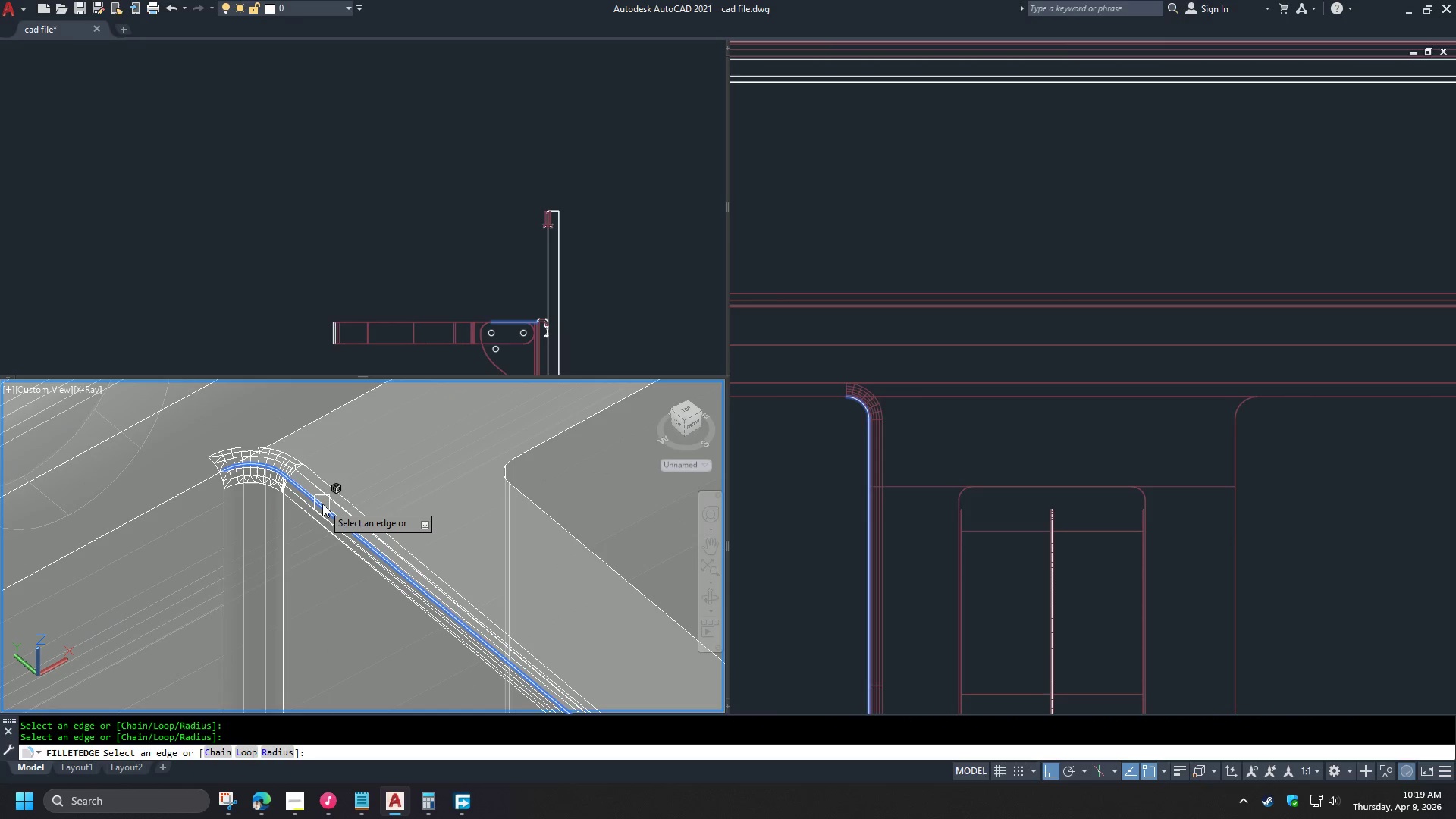 
key(Space)
 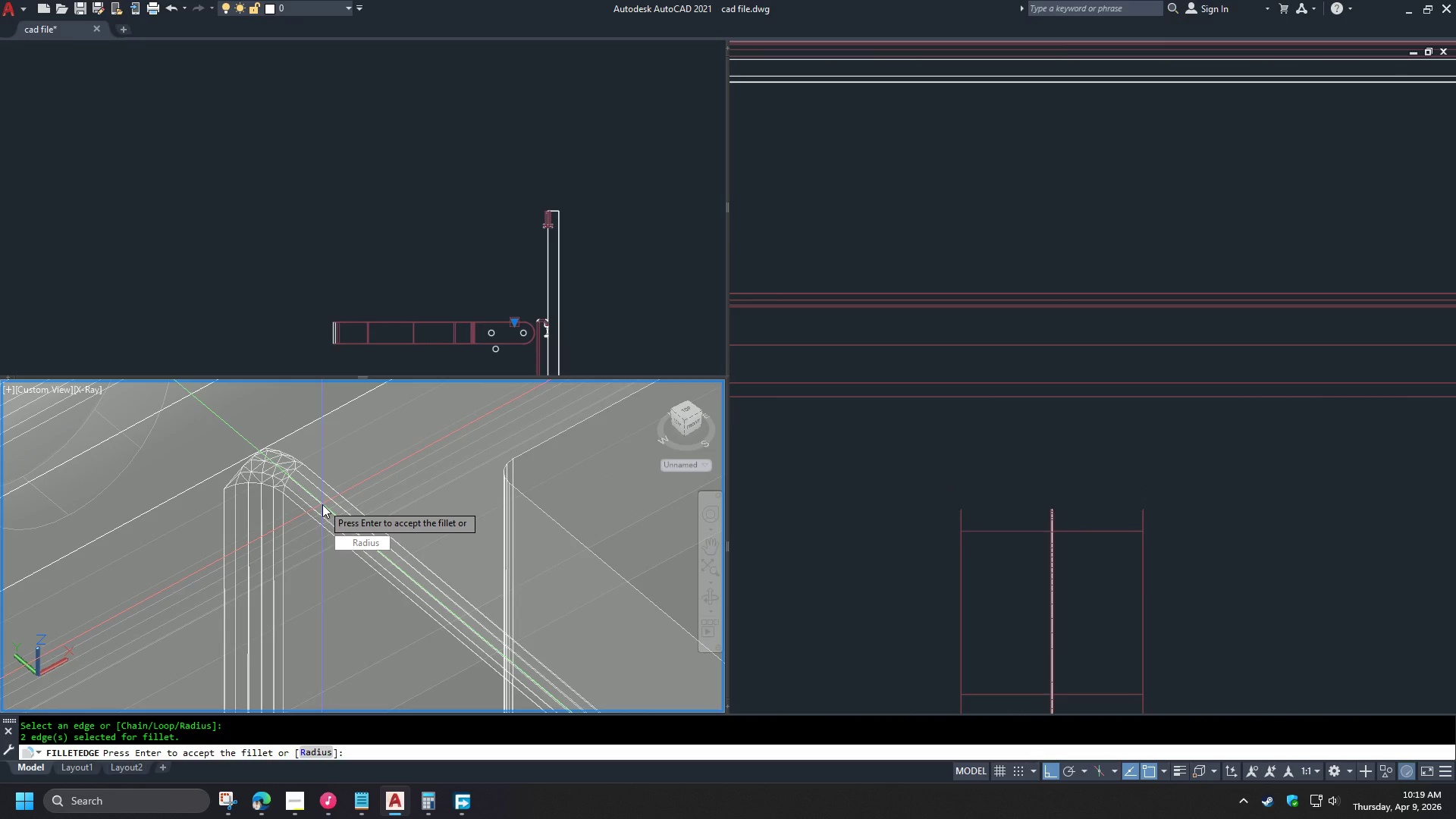 
key(Space)
 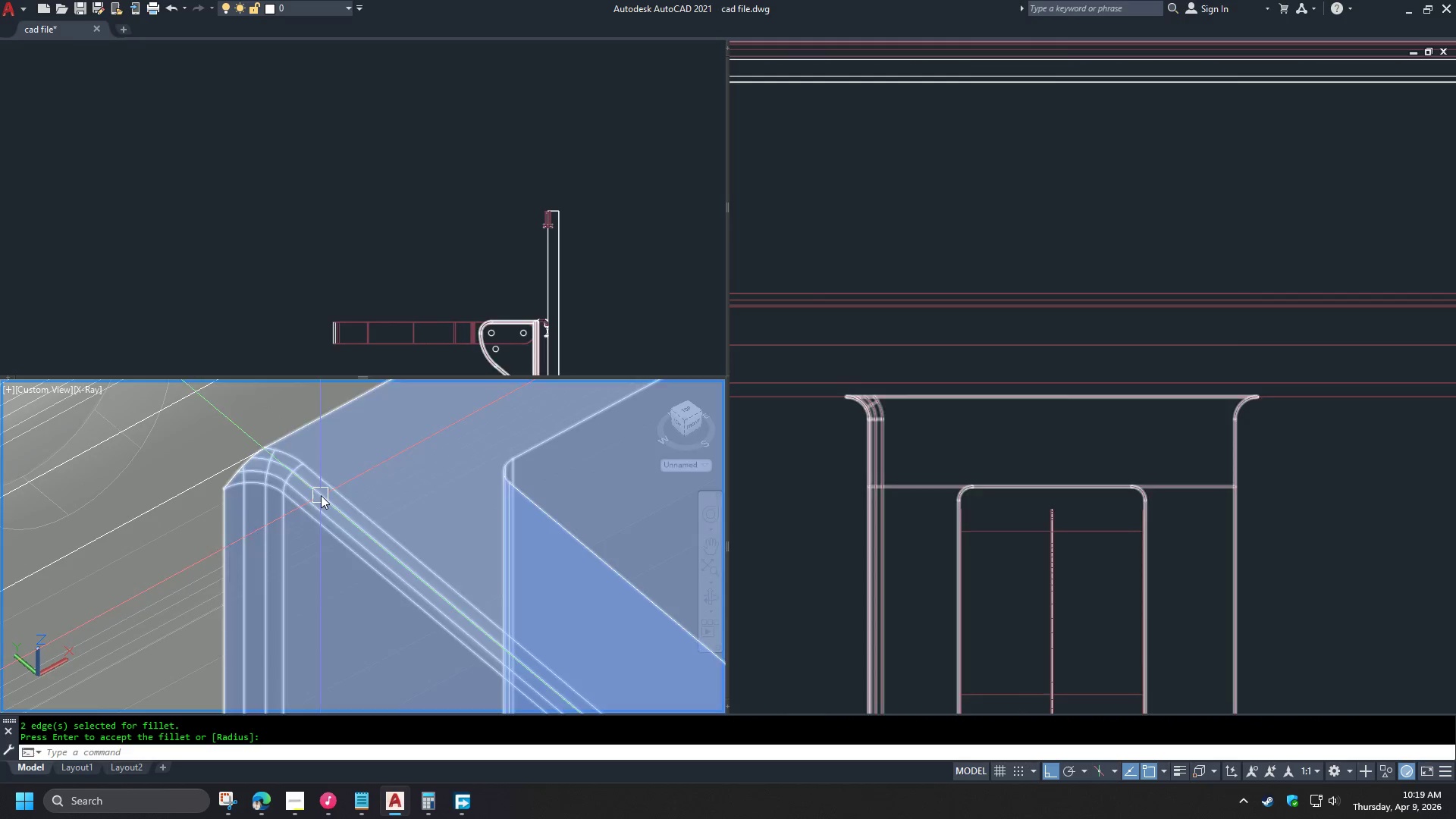 
hold_key(key=ShiftLeft, duration=1.5)
 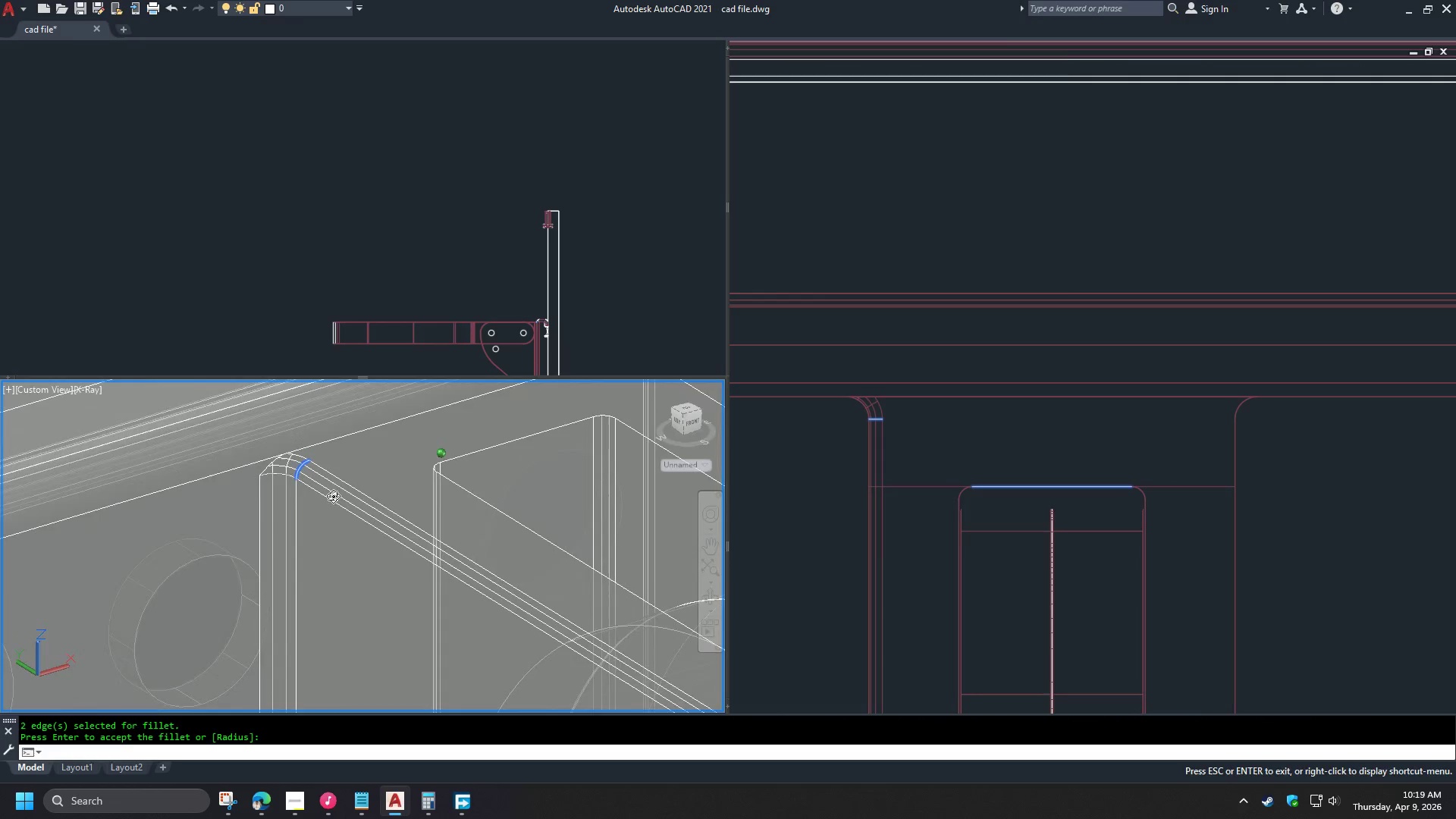 
scroll: coordinate [324, 482], scroll_direction: down, amount: 1.0
 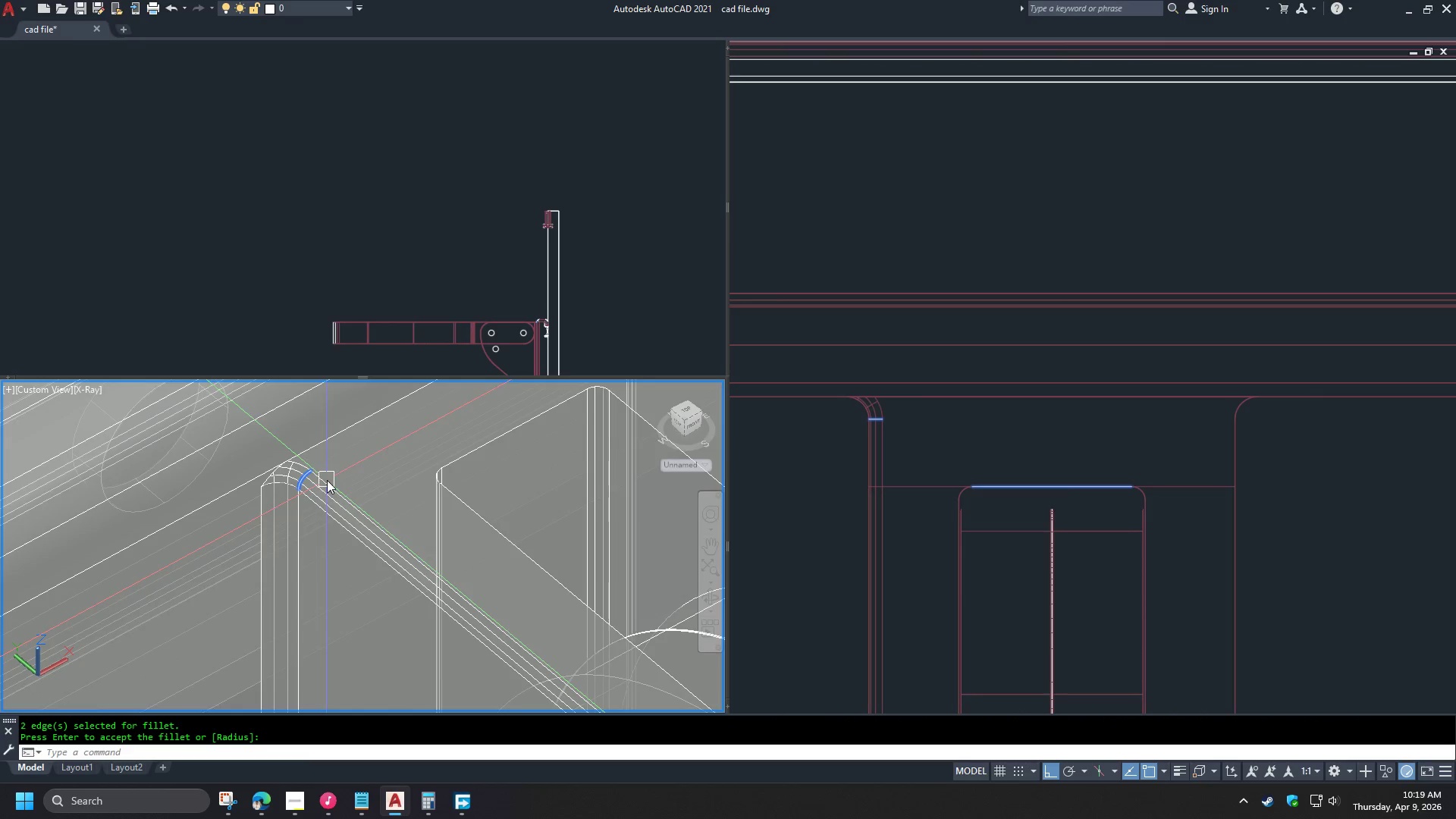 
key(Shift+ShiftLeft)
 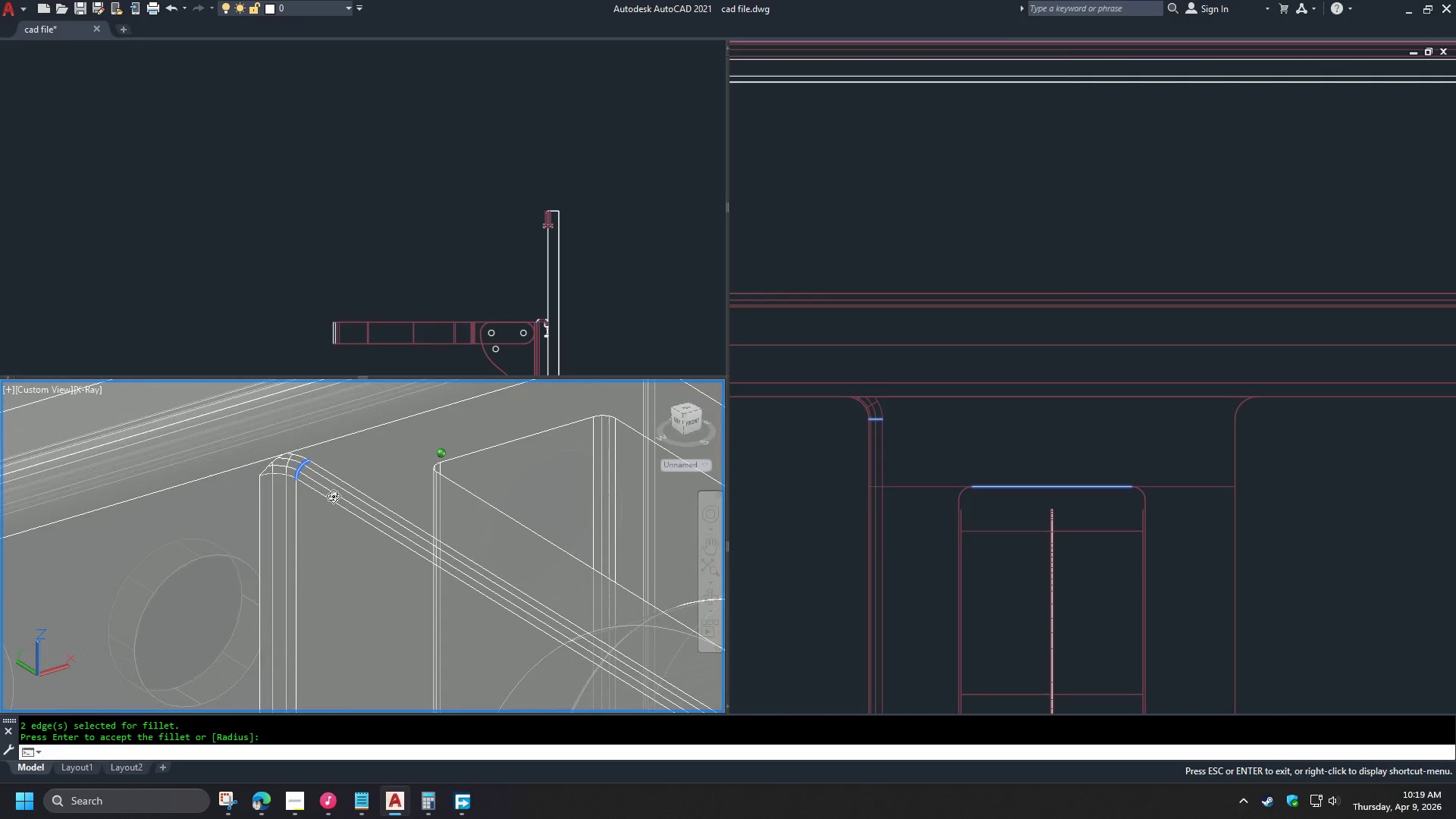 
key(Shift+ShiftLeft)
 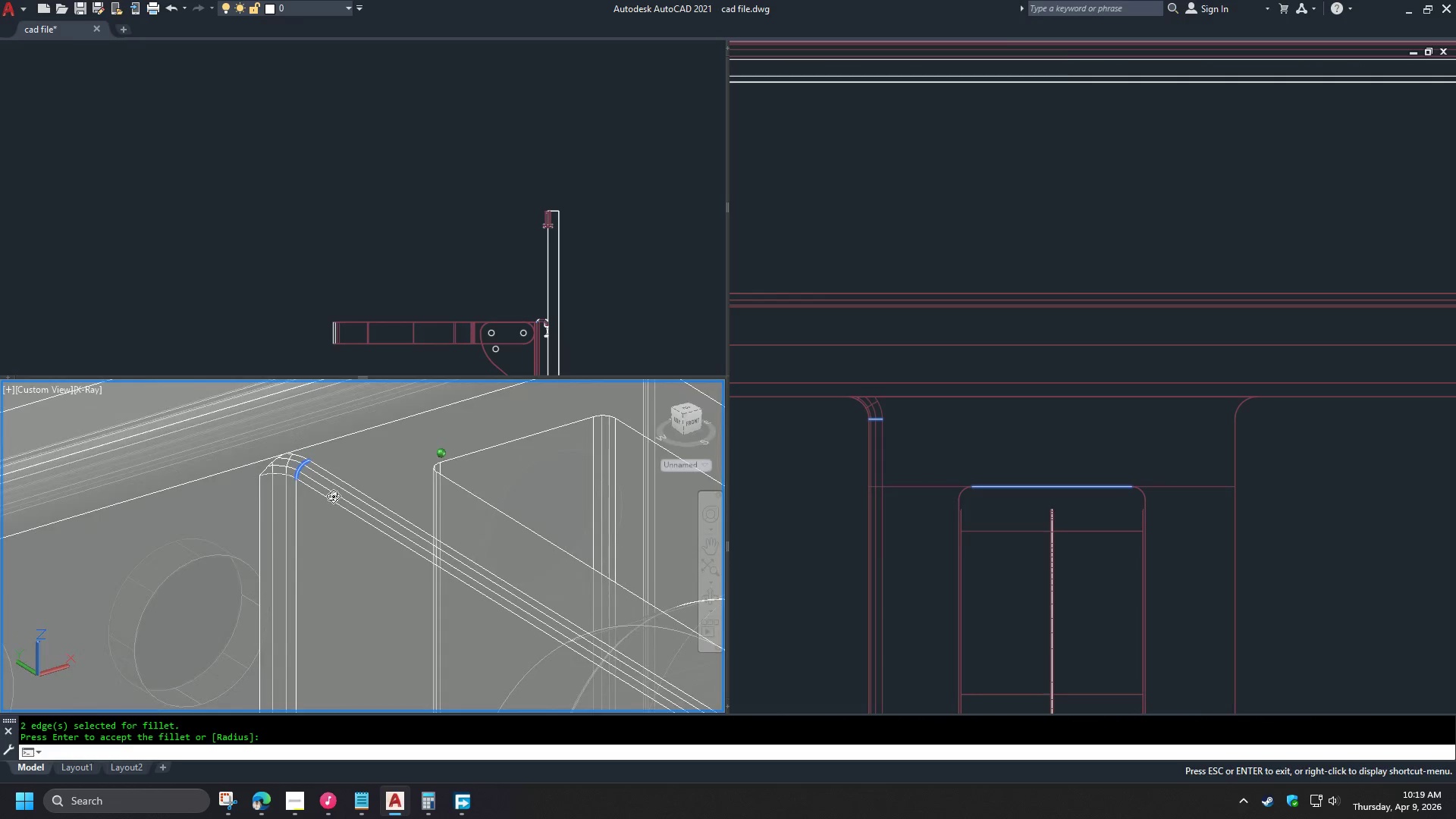 
key(Shift+ShiftLeft)
 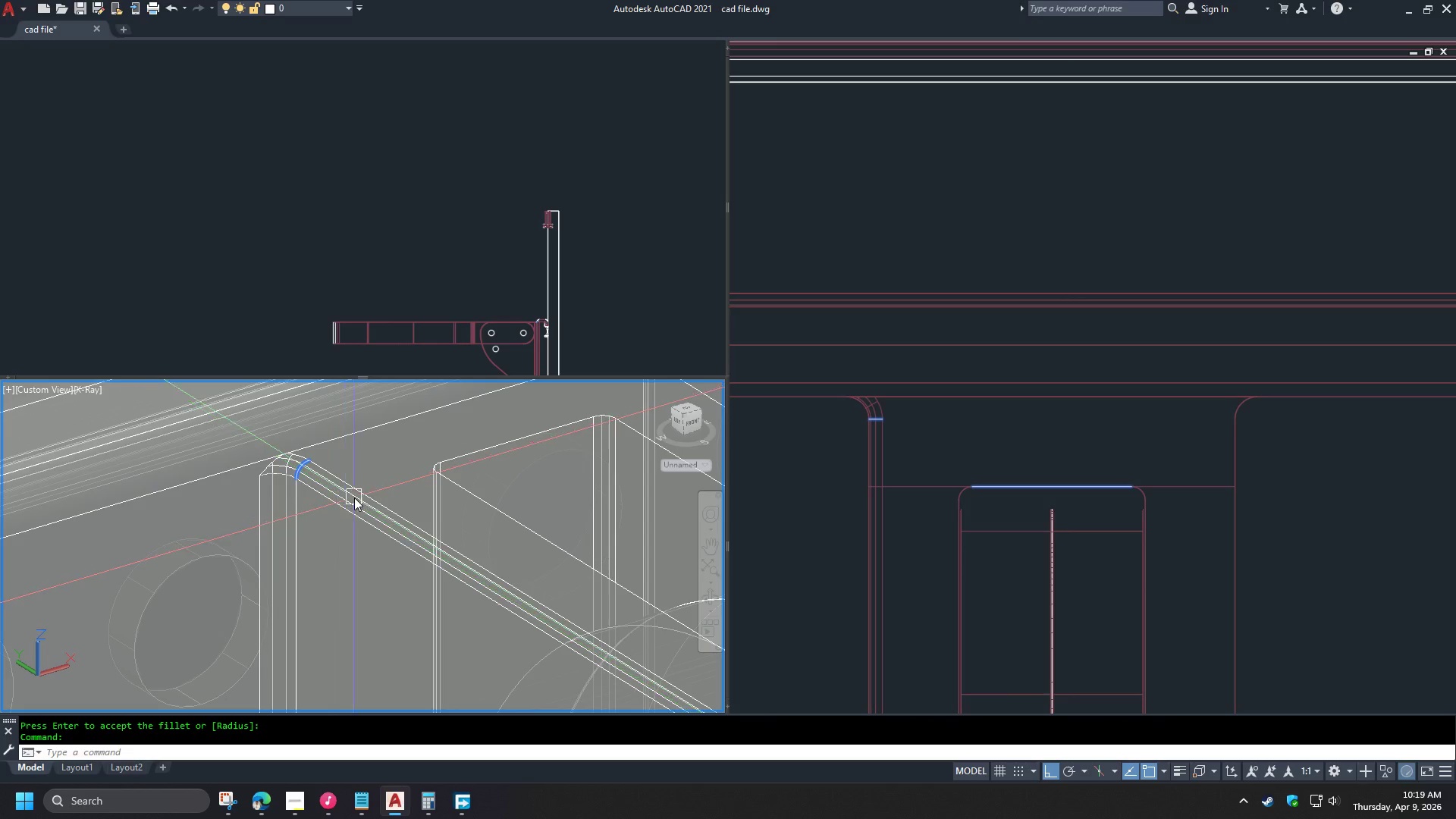 
key(Control+Z)
 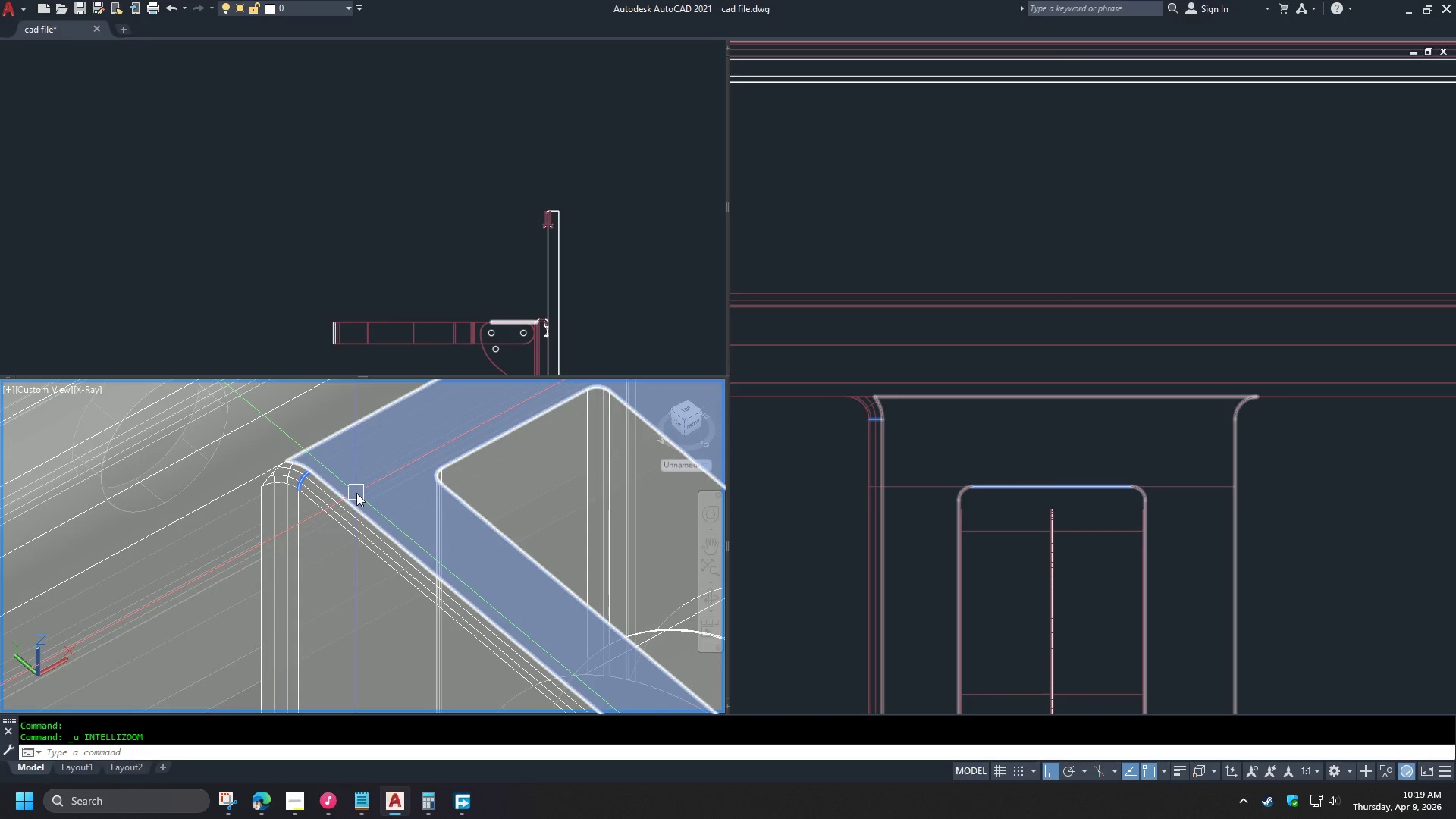 
key(Control+Z)
 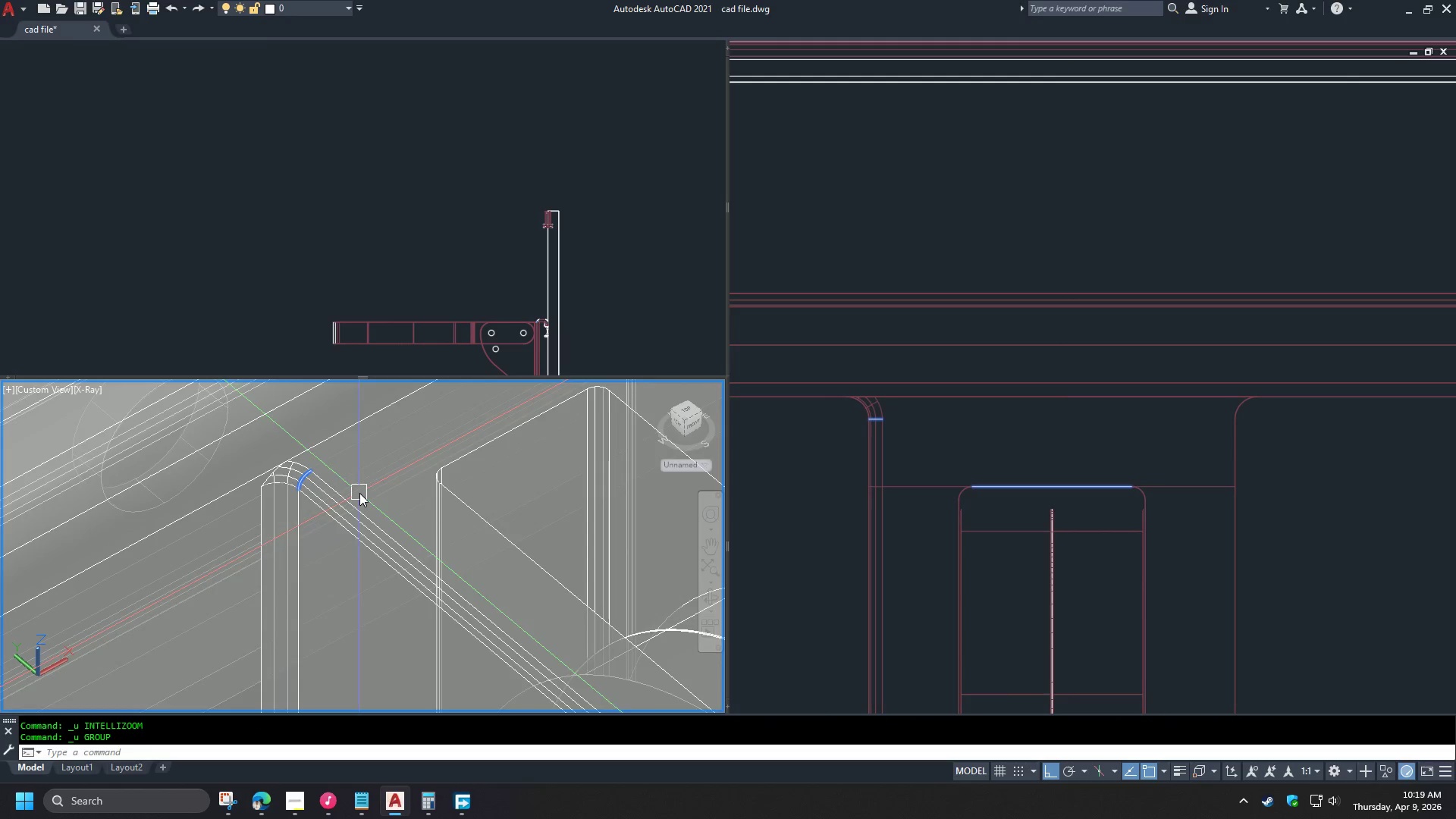 
key(Control+Z)
 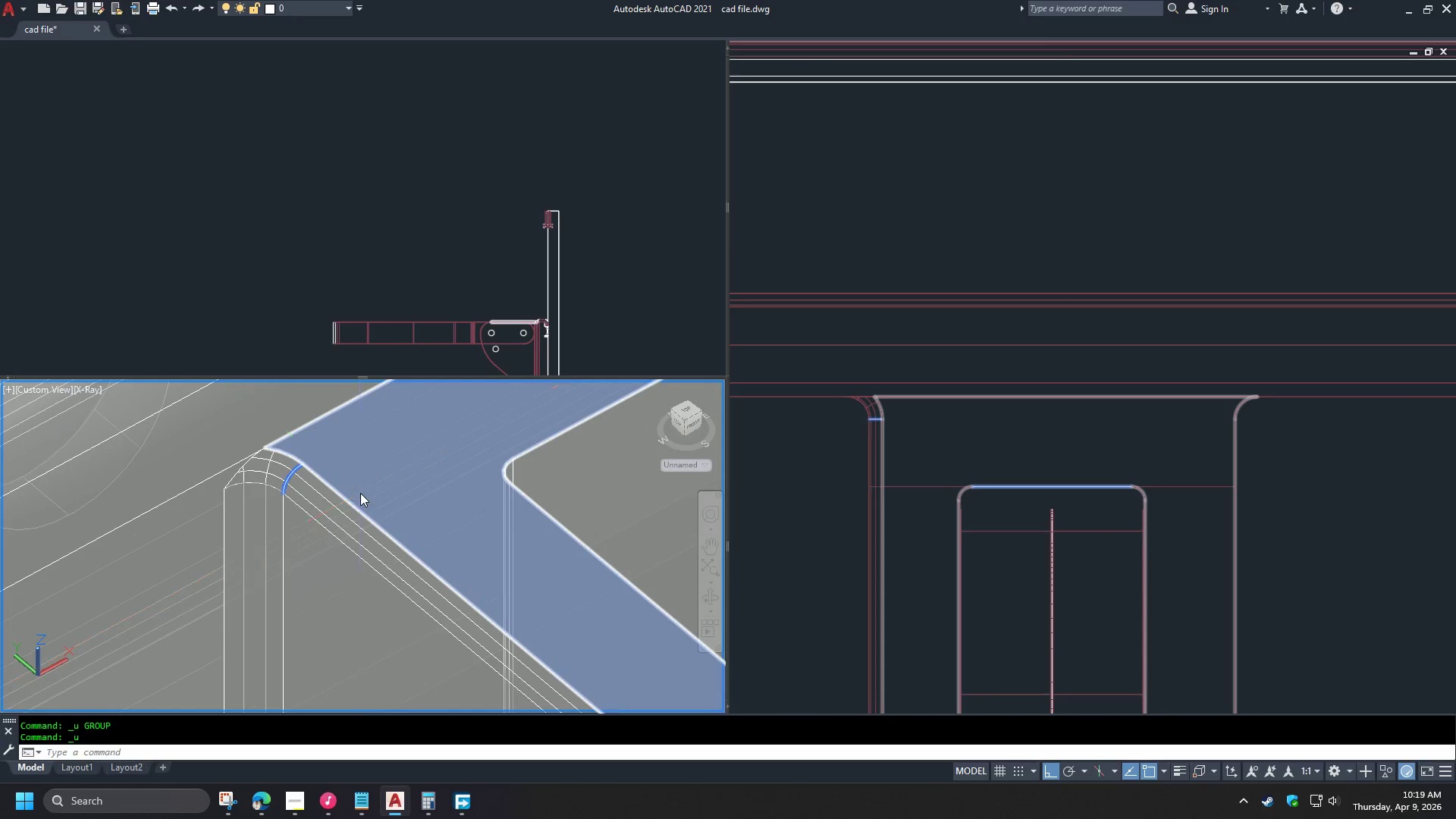 
key(Control+Z)
 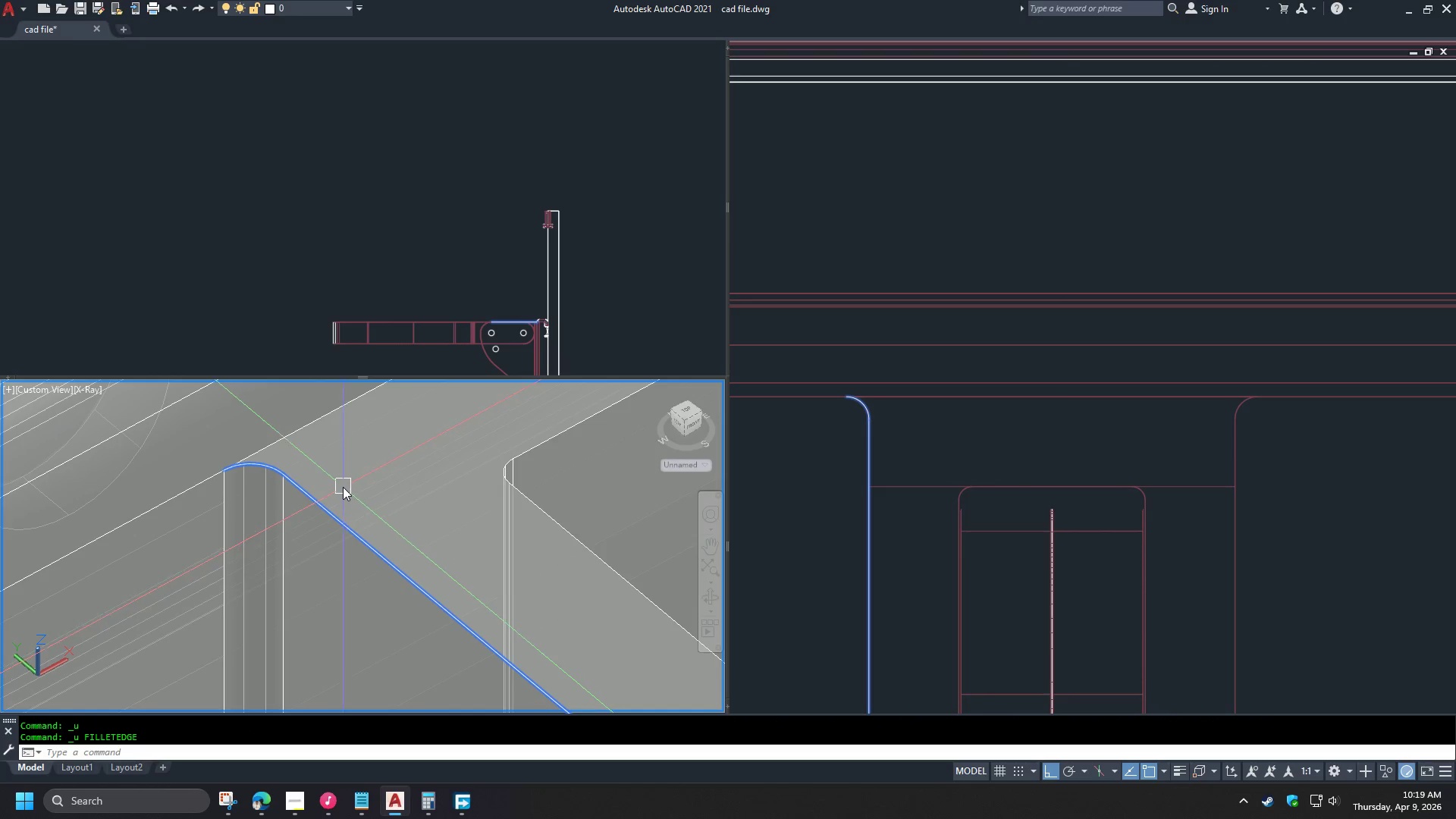 
key(F)
 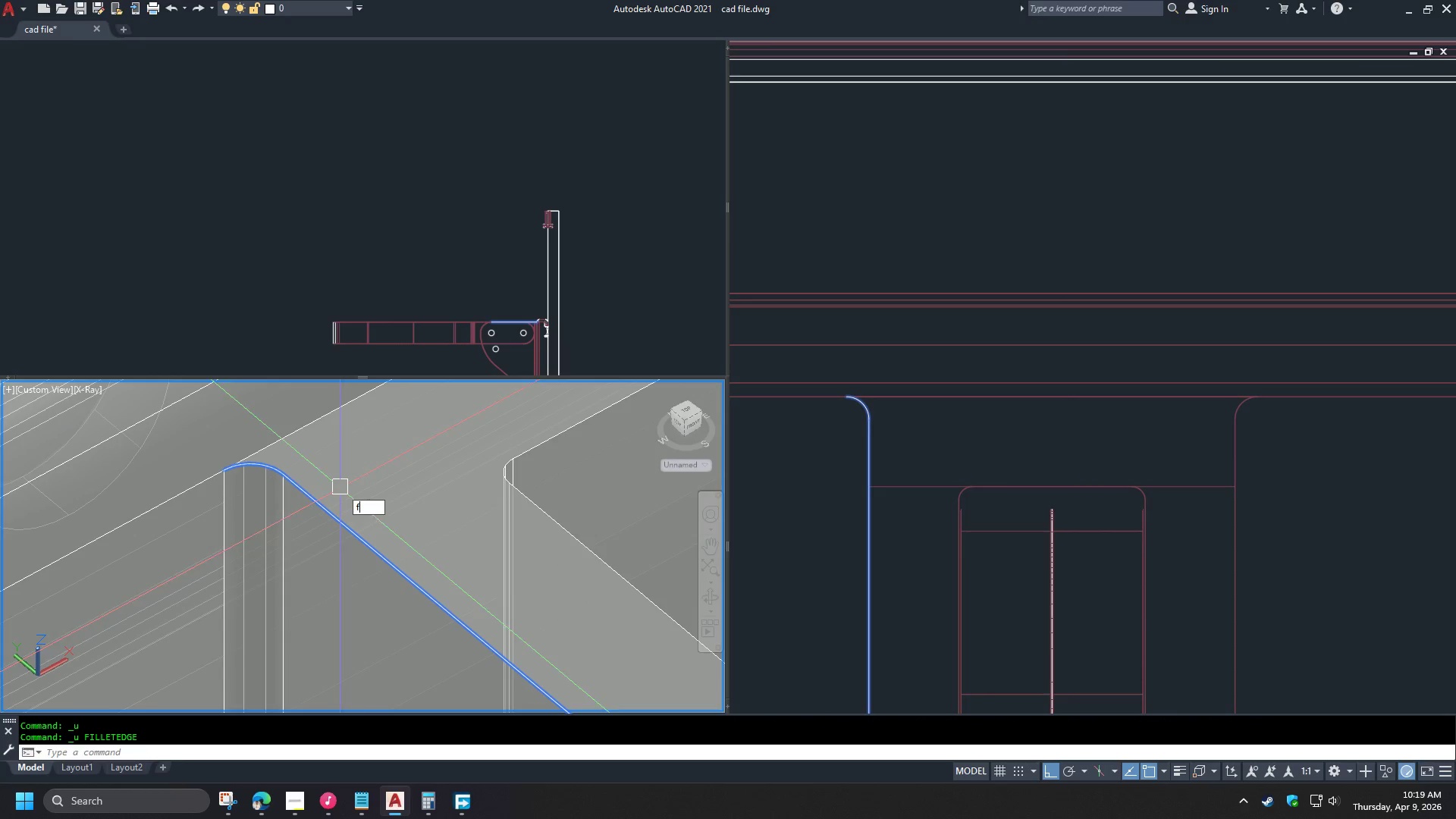 
key(Space)
 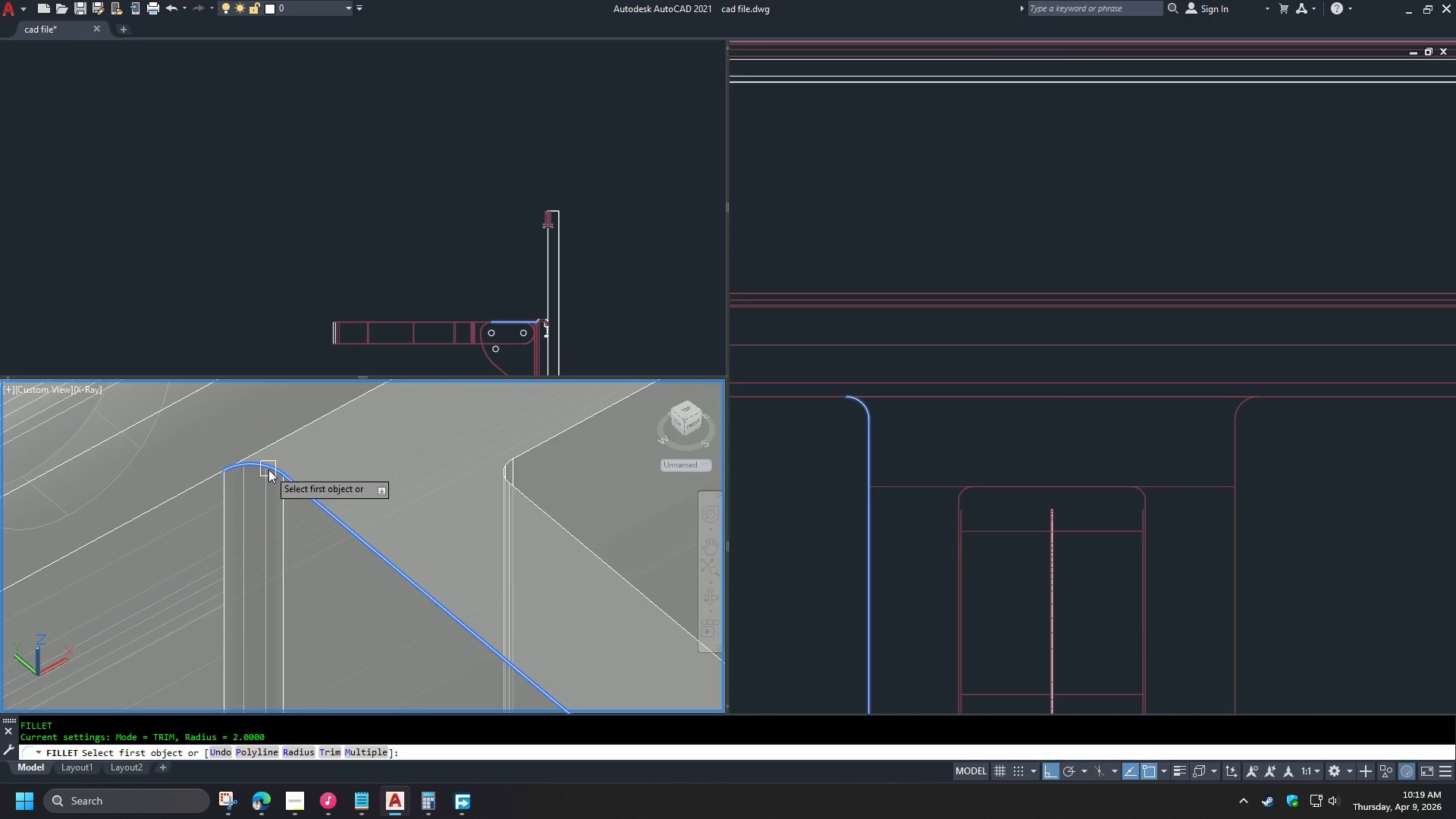 
left_click([268, 469])
 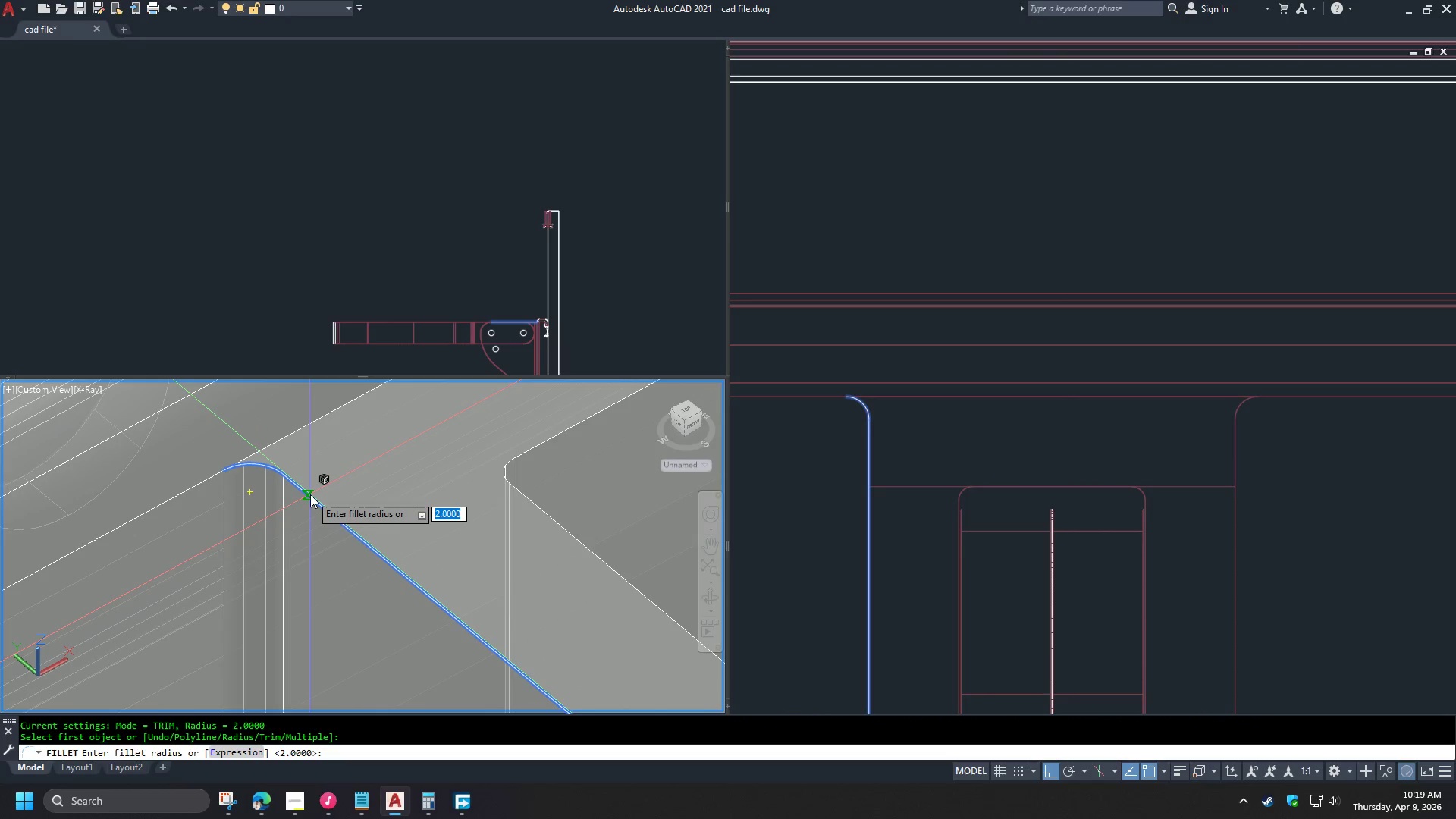 
key(Escape)
type(fil)
 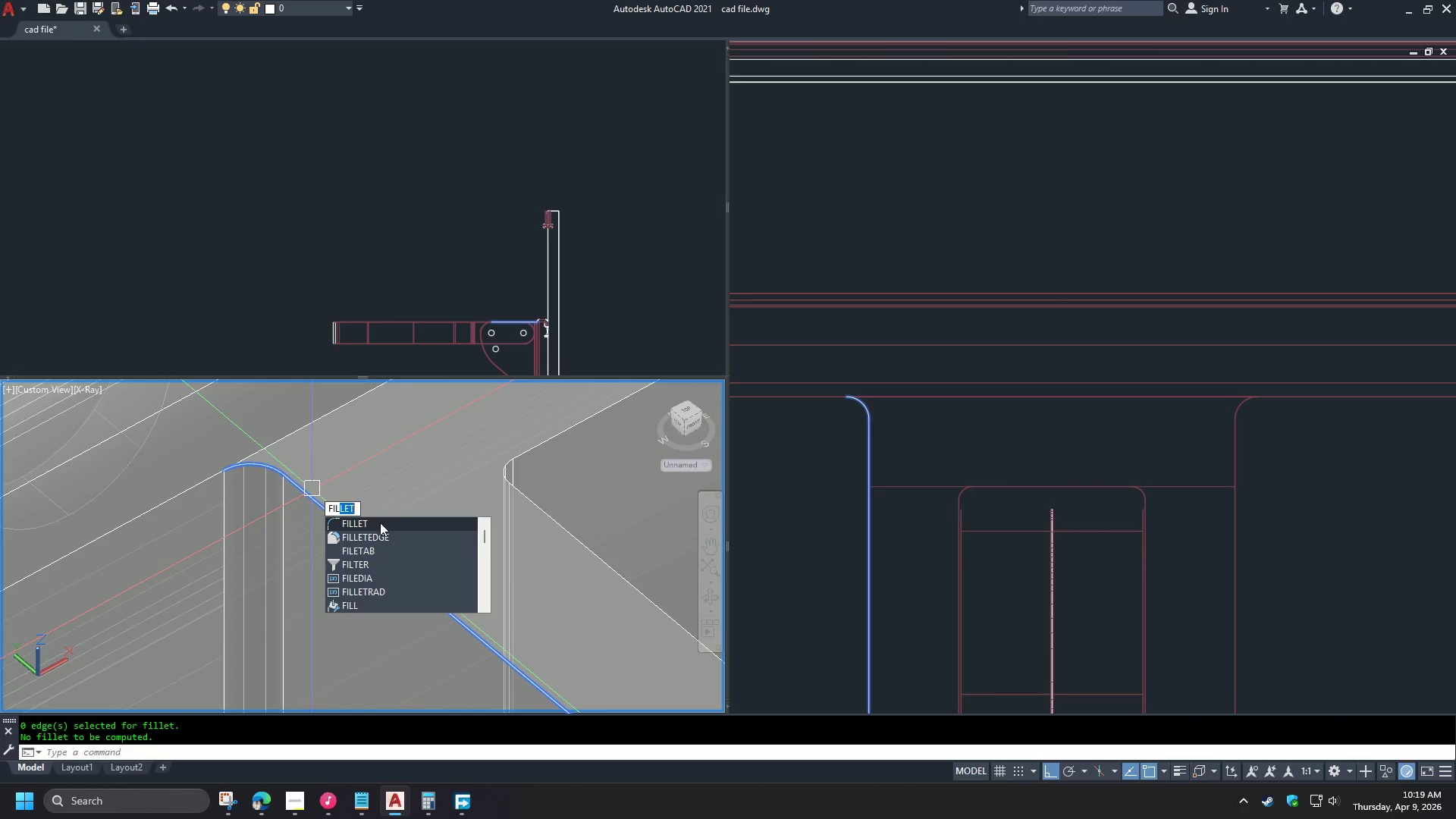 
left_click([374, 538])
 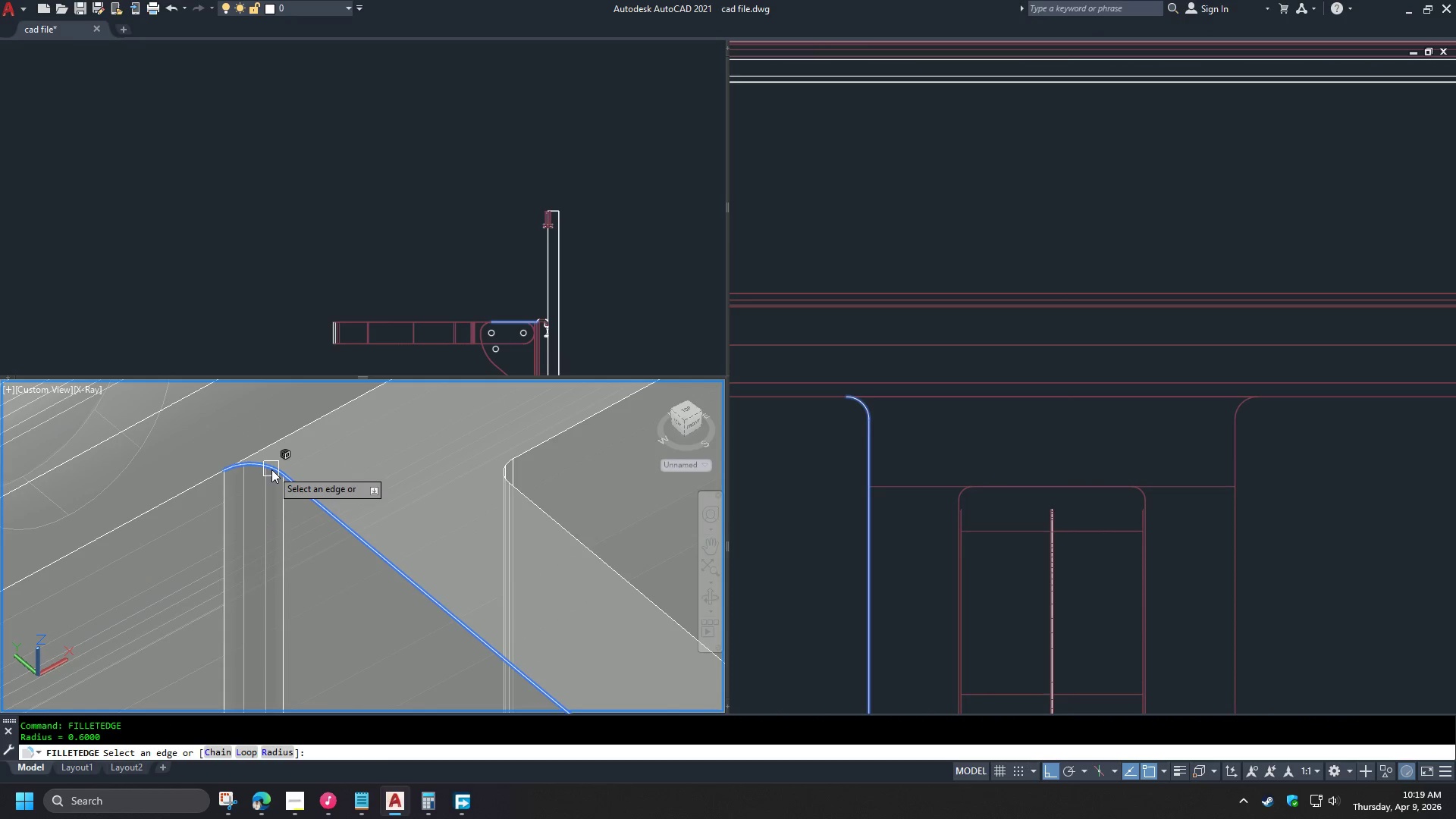 
left_click([269, 469])
 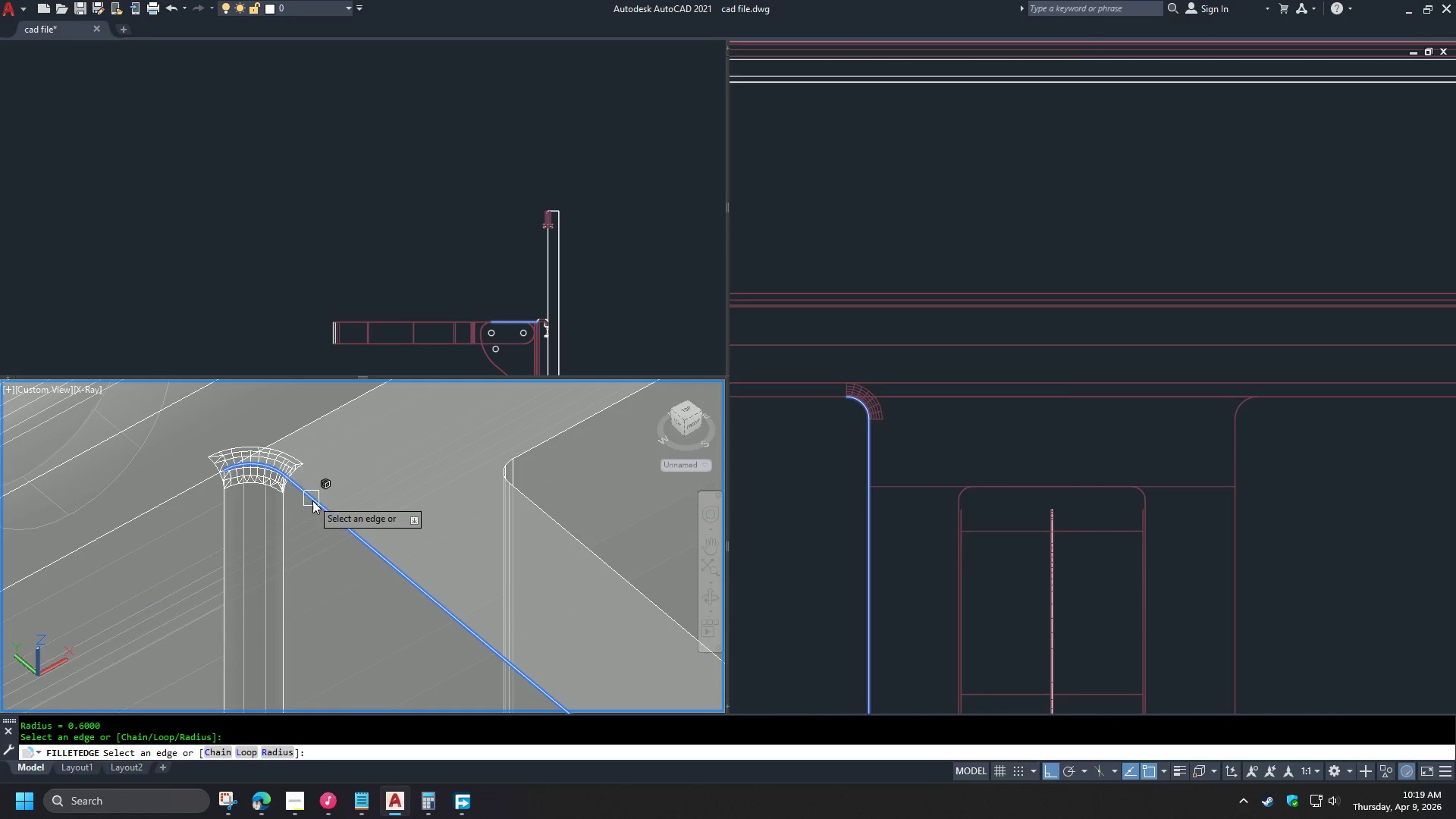 
left_click_drag(start_coordinate=[312, 500], to_coordinate=[489, 621])
 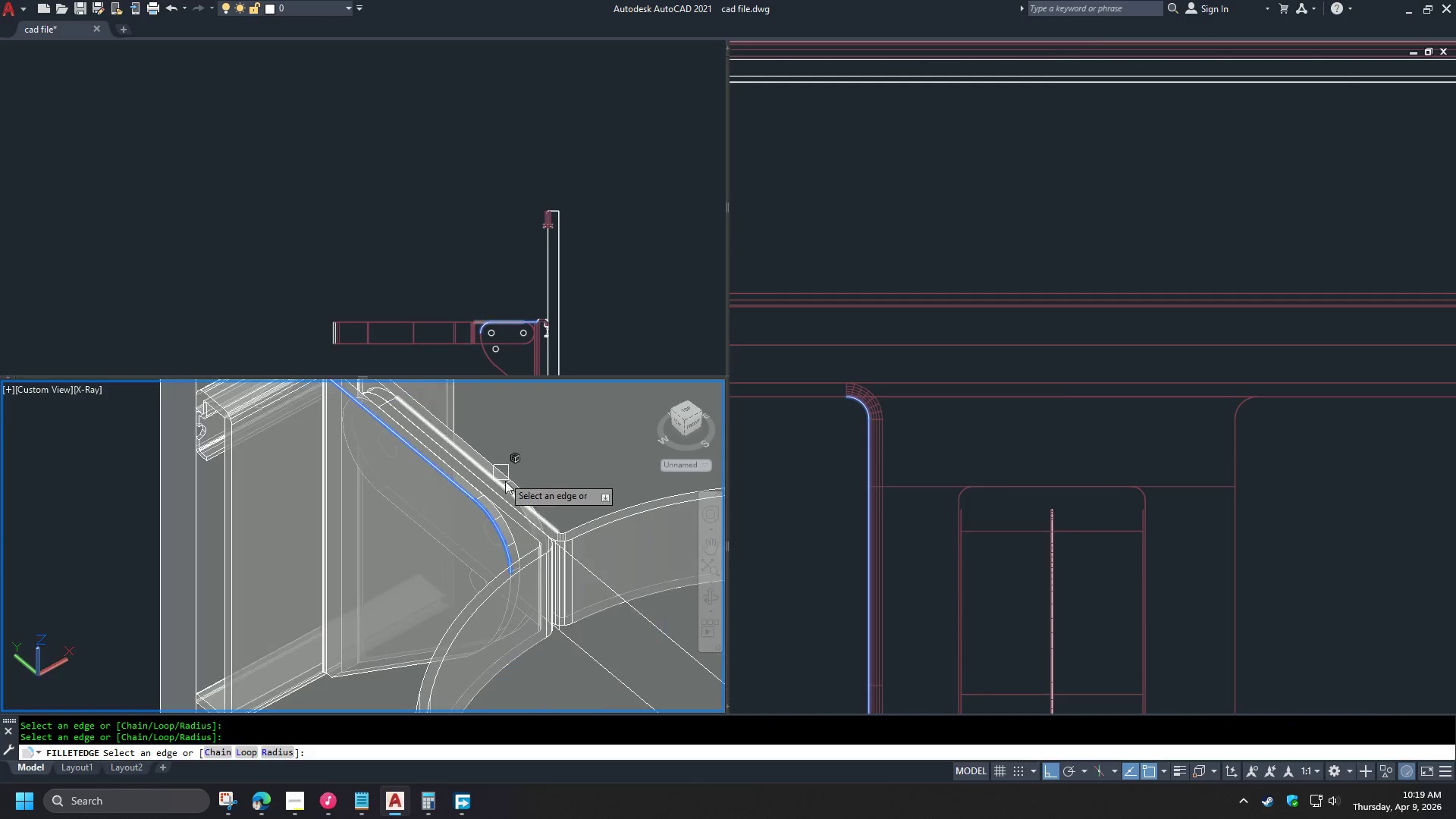 
scroll: coordinate [291, 438], scroll_direction: down, amount: 5.0
 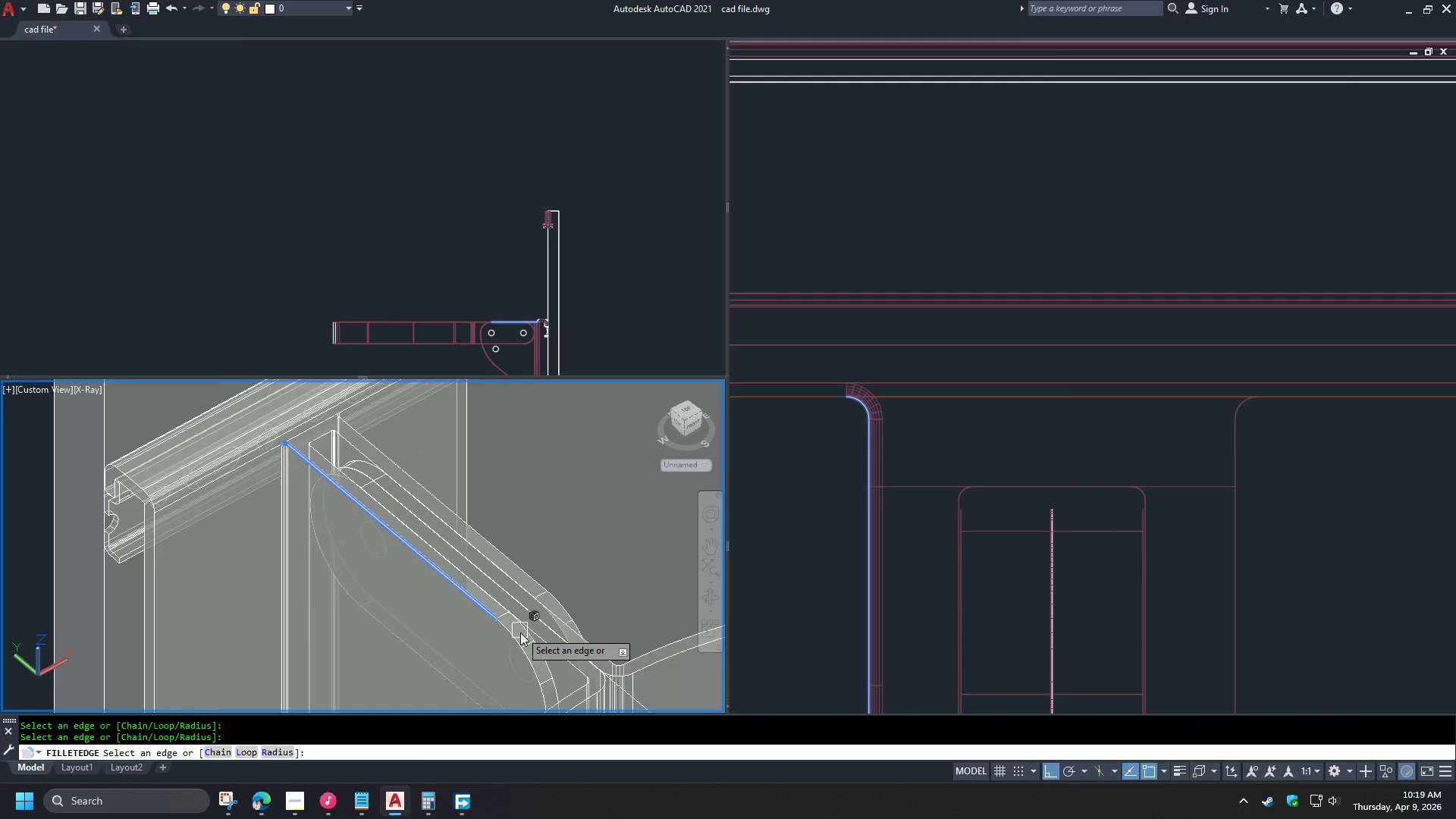 
left_click([489, 621])
 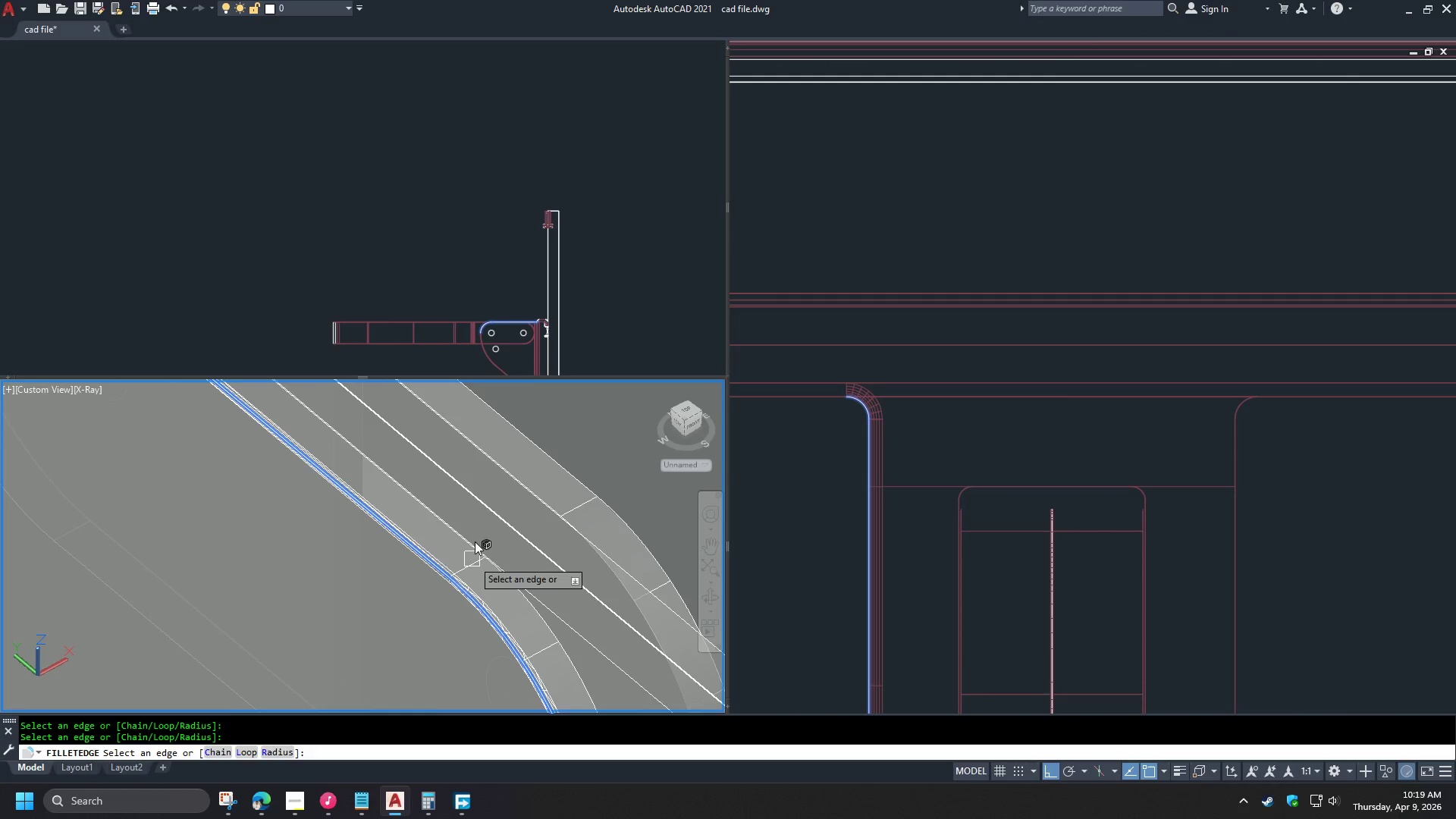 
scroll: coordinate [520, 641], scroll_direction: up, amount: 3.0
 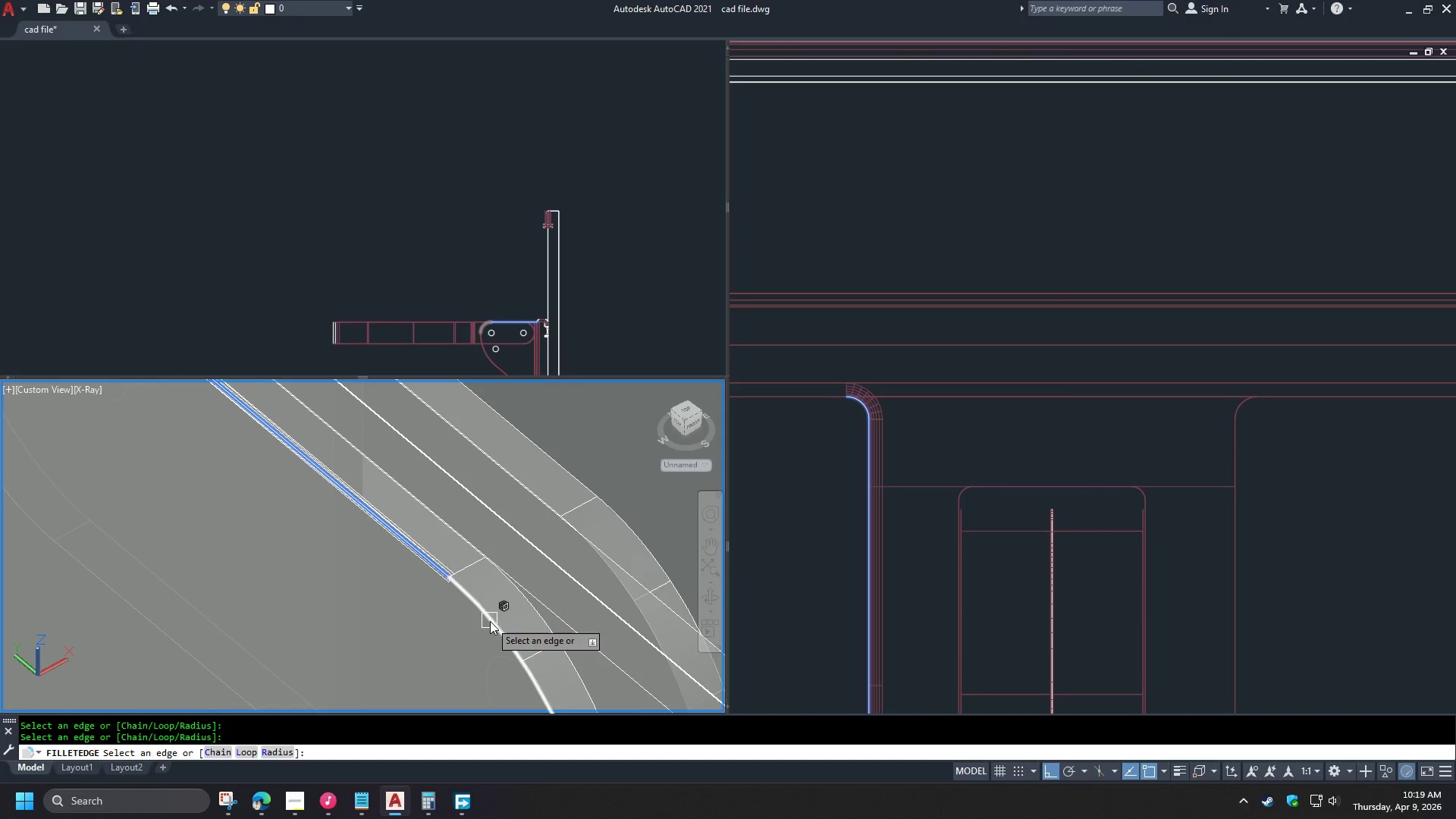 
scroll: coordinate [490, 469], scroll_direction: down, amount: 3.0
 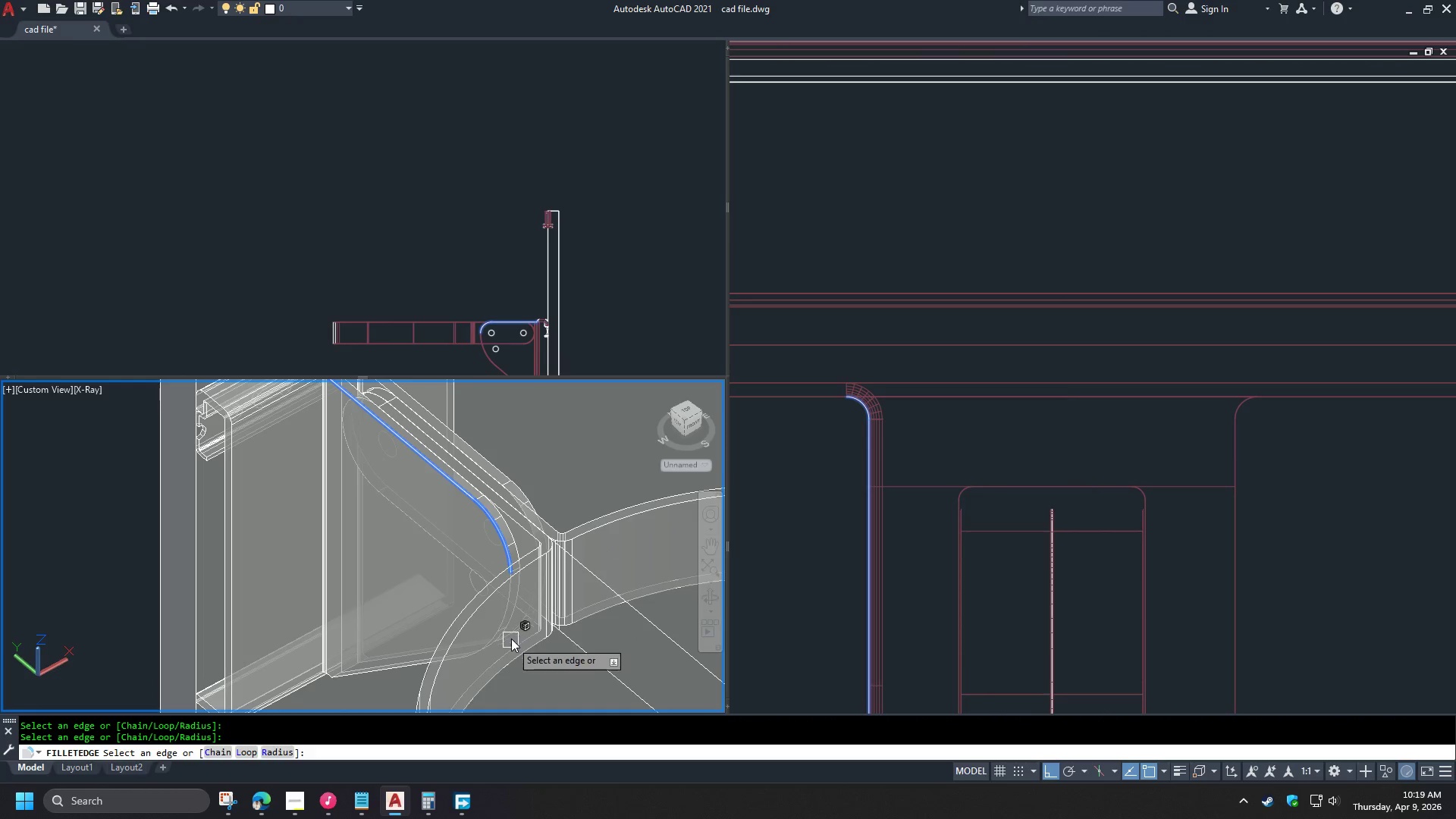 
scroll: coordinate [512, 596], scroll_direction: up, amount: 2.0
 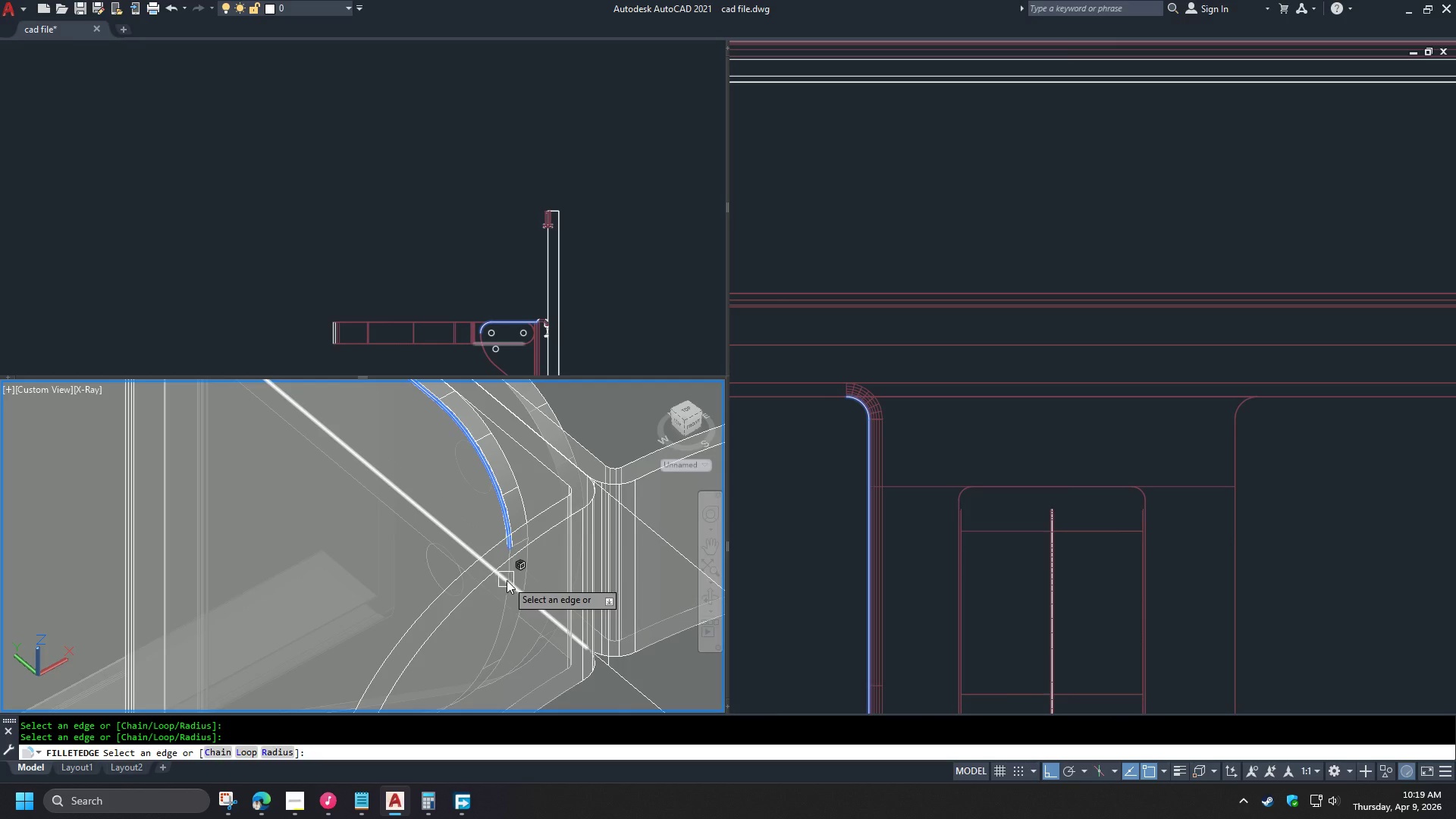 
hold_key(key=ShiftLeft, duration=0.78)
 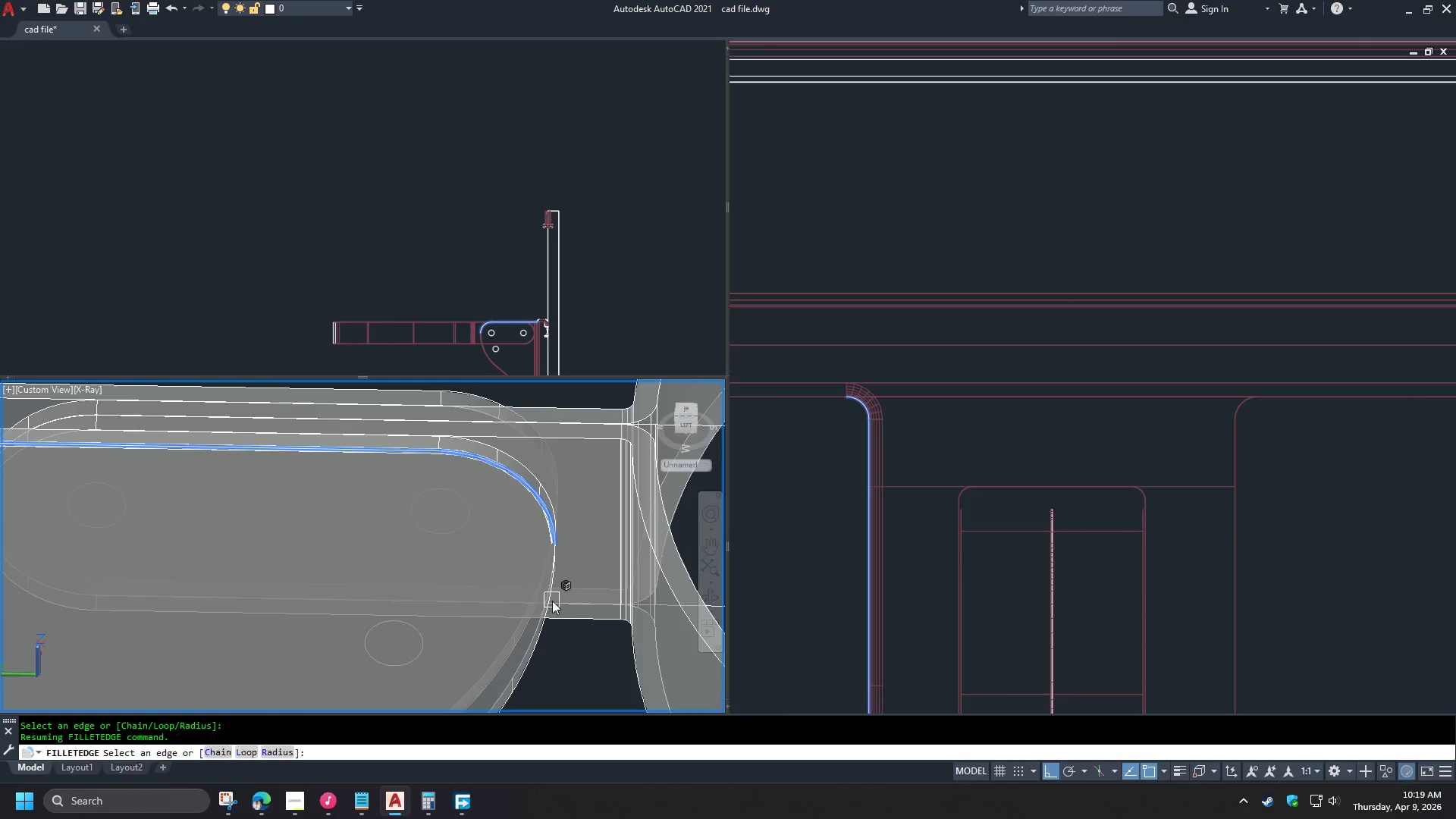 
scroll: coordinate [570, 526], scroll_direction: up, amount: 3.0
 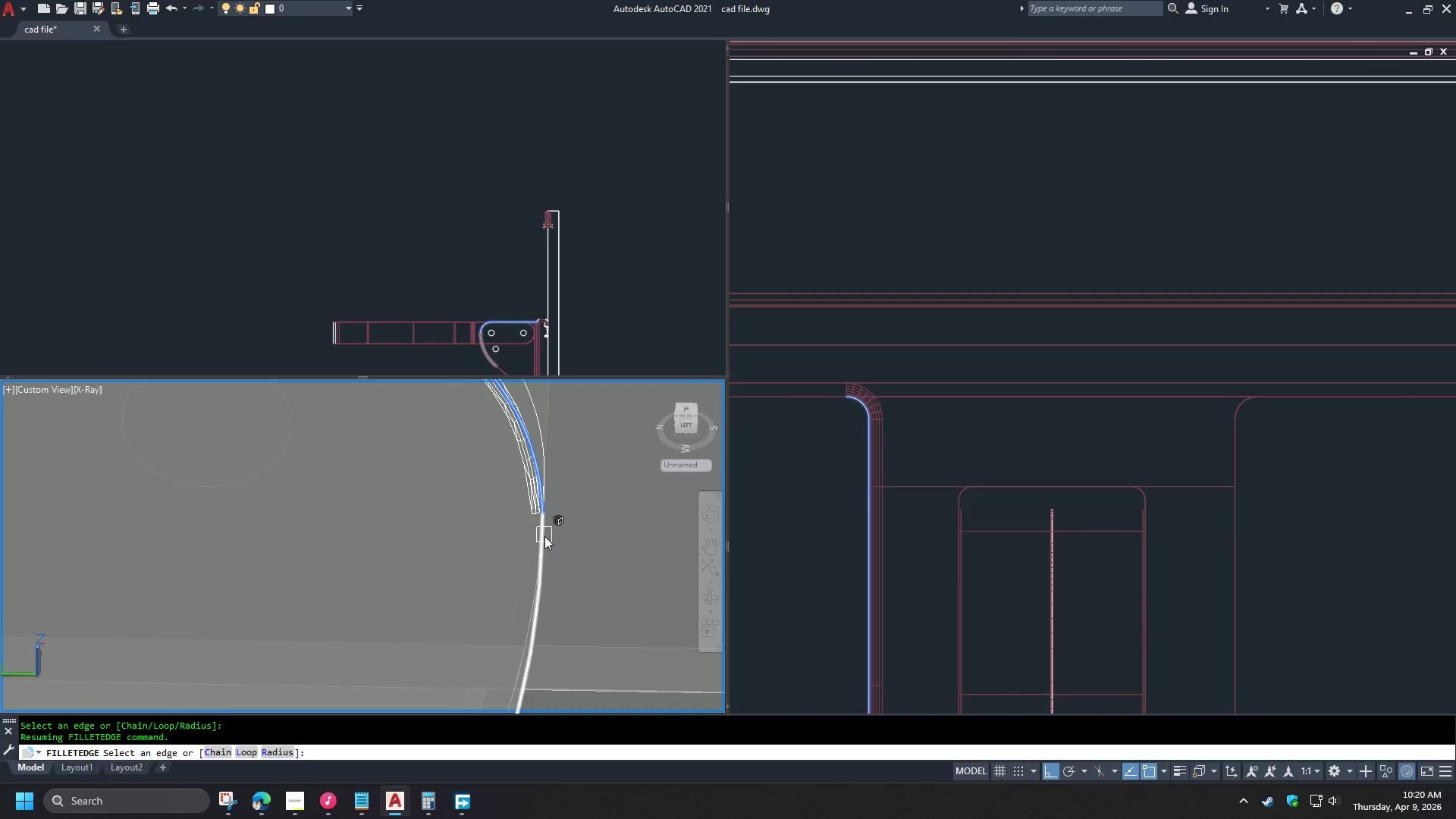 
left_click([544, 536])
 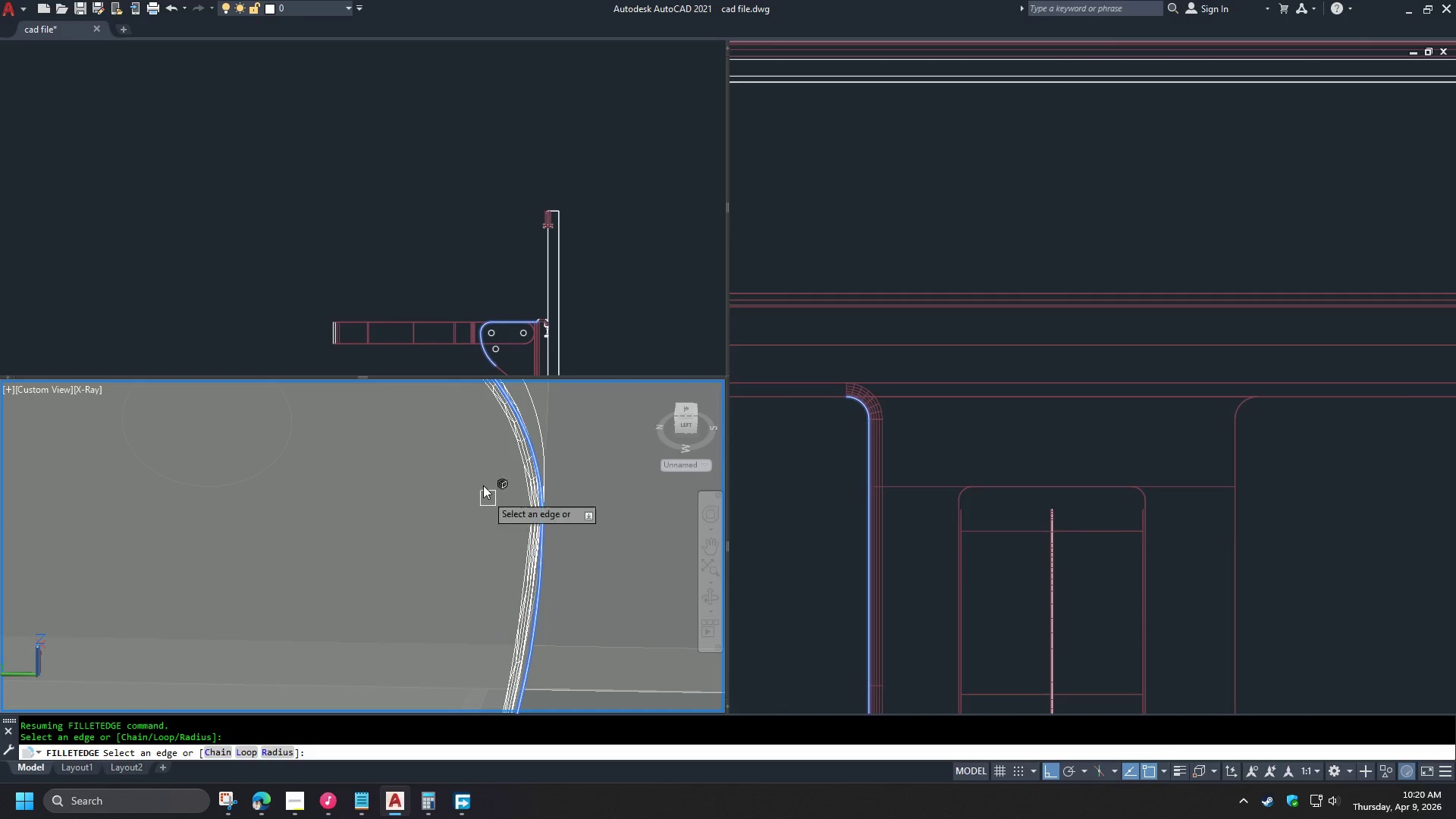 
scroll: coordinate [488, 450], scroll_direction: down, amount: 4.0
 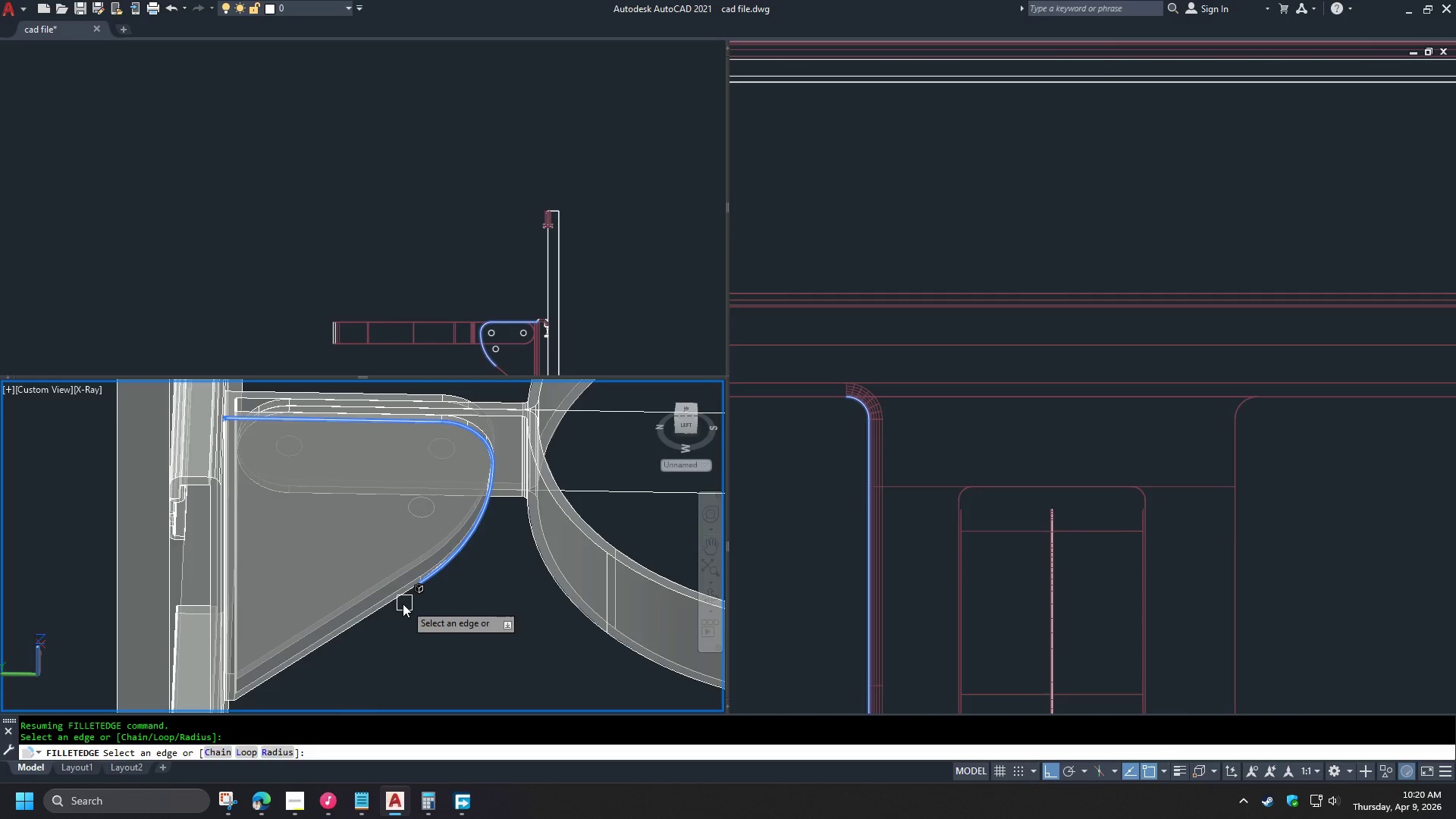 
left_click([417, 587])
 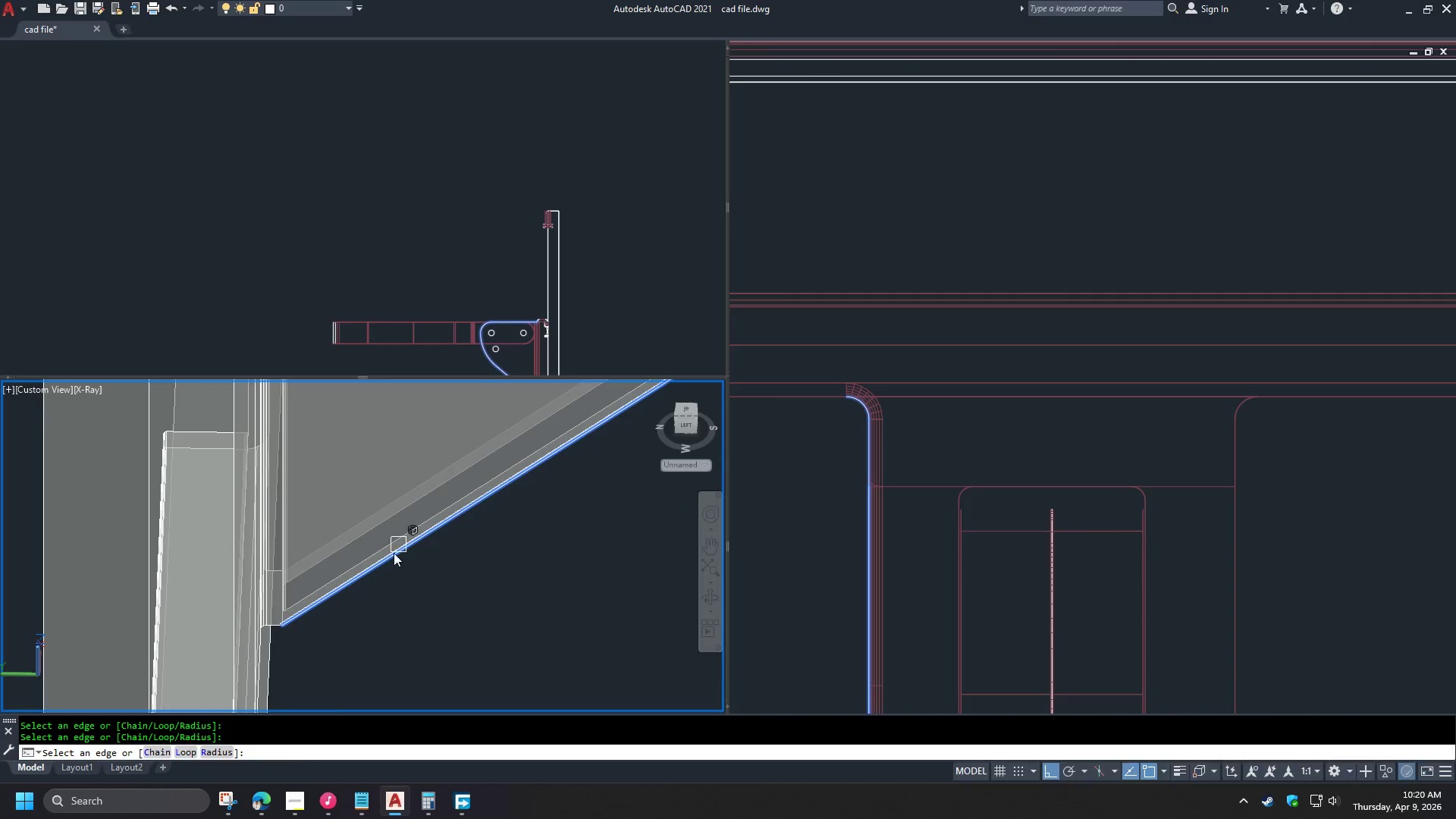 
scroll: coordinate [266, 643], scroll_direction: up, amount: 5.0
 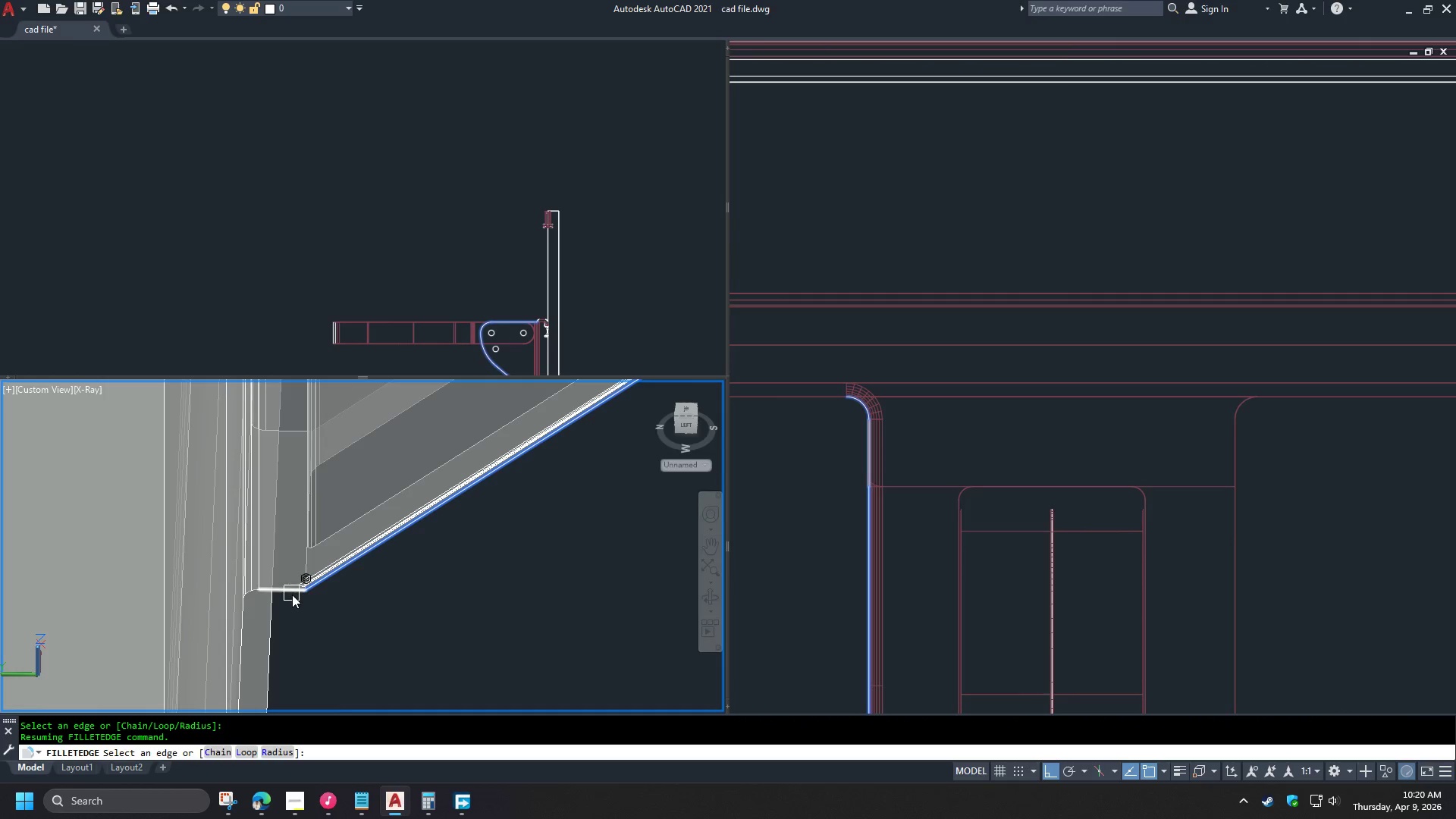 
left_click([291, 595])
 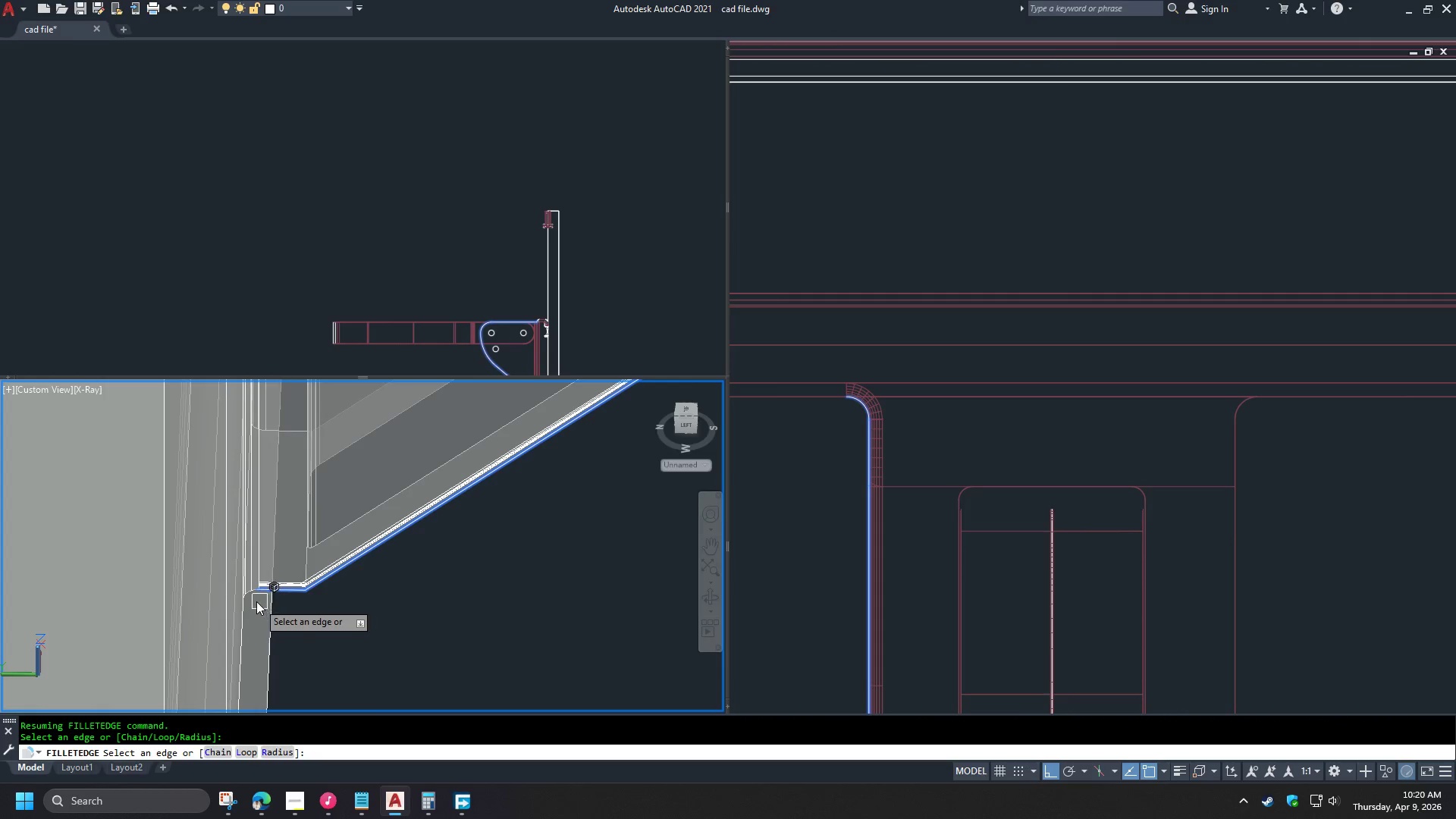 
scroll: coordinate [253, 598], scroll_direction: up, amount: 3.0
 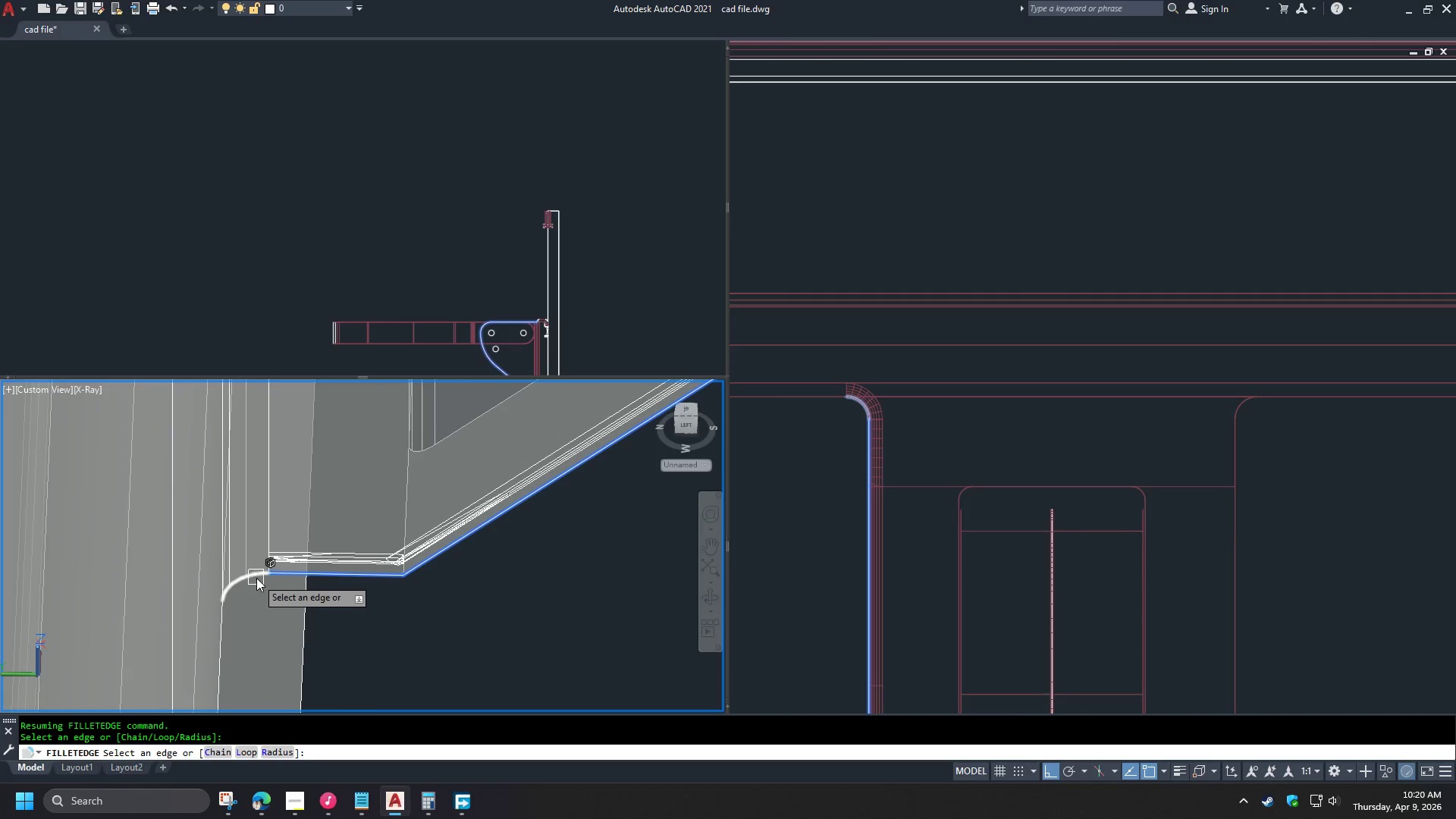 
left_click([256, 578])
 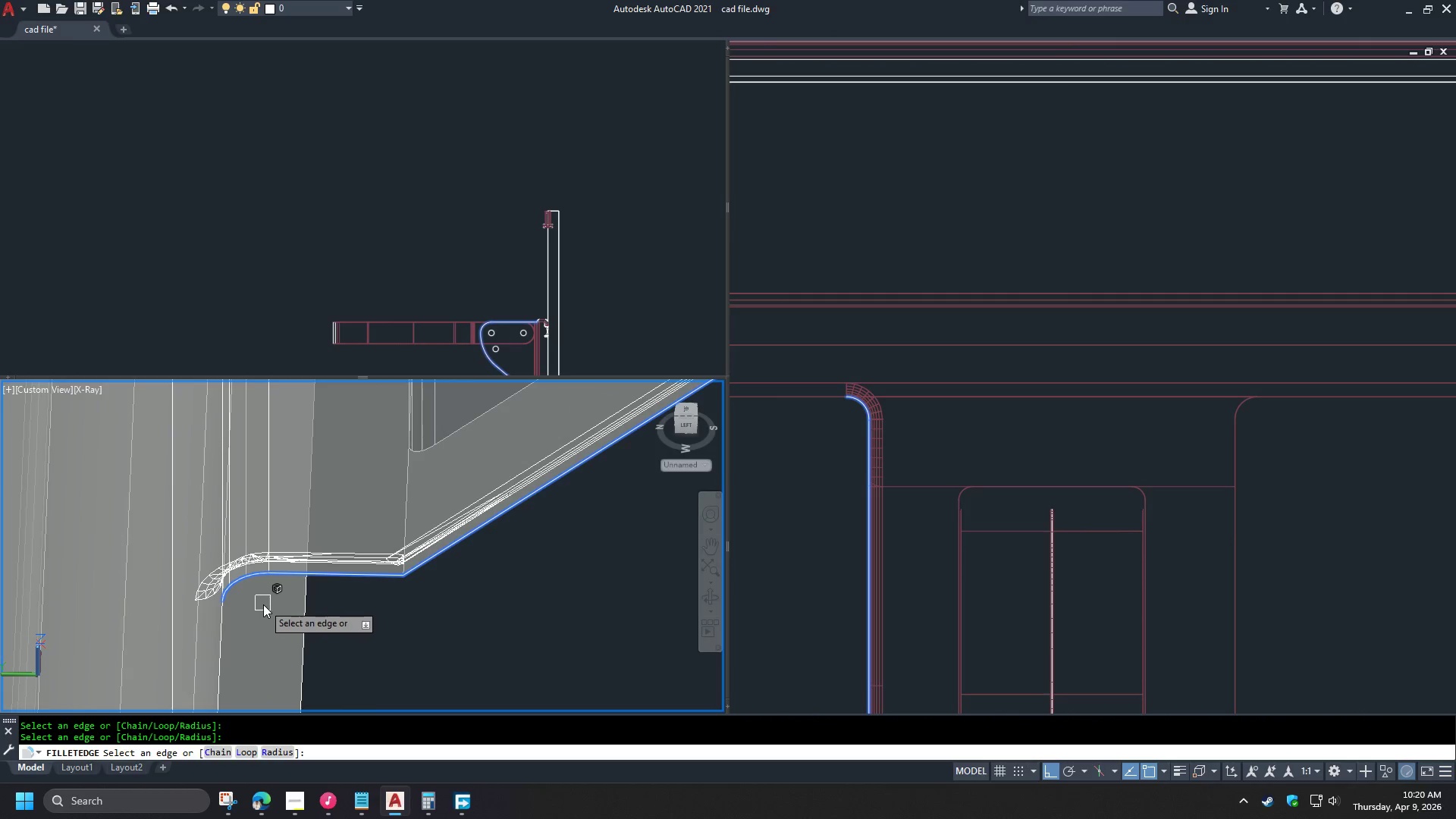 
key(Space)
 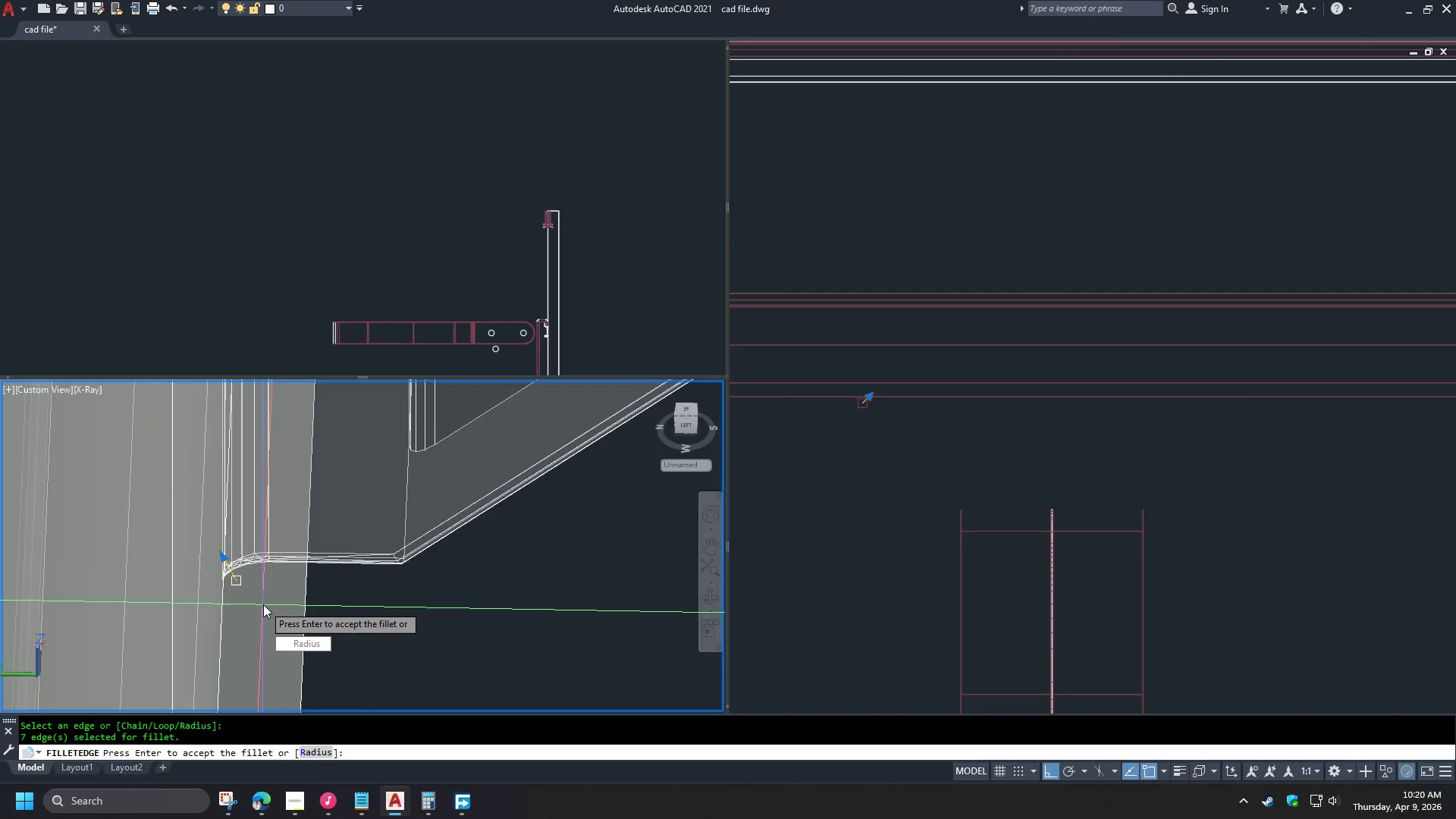 
key(Space)
 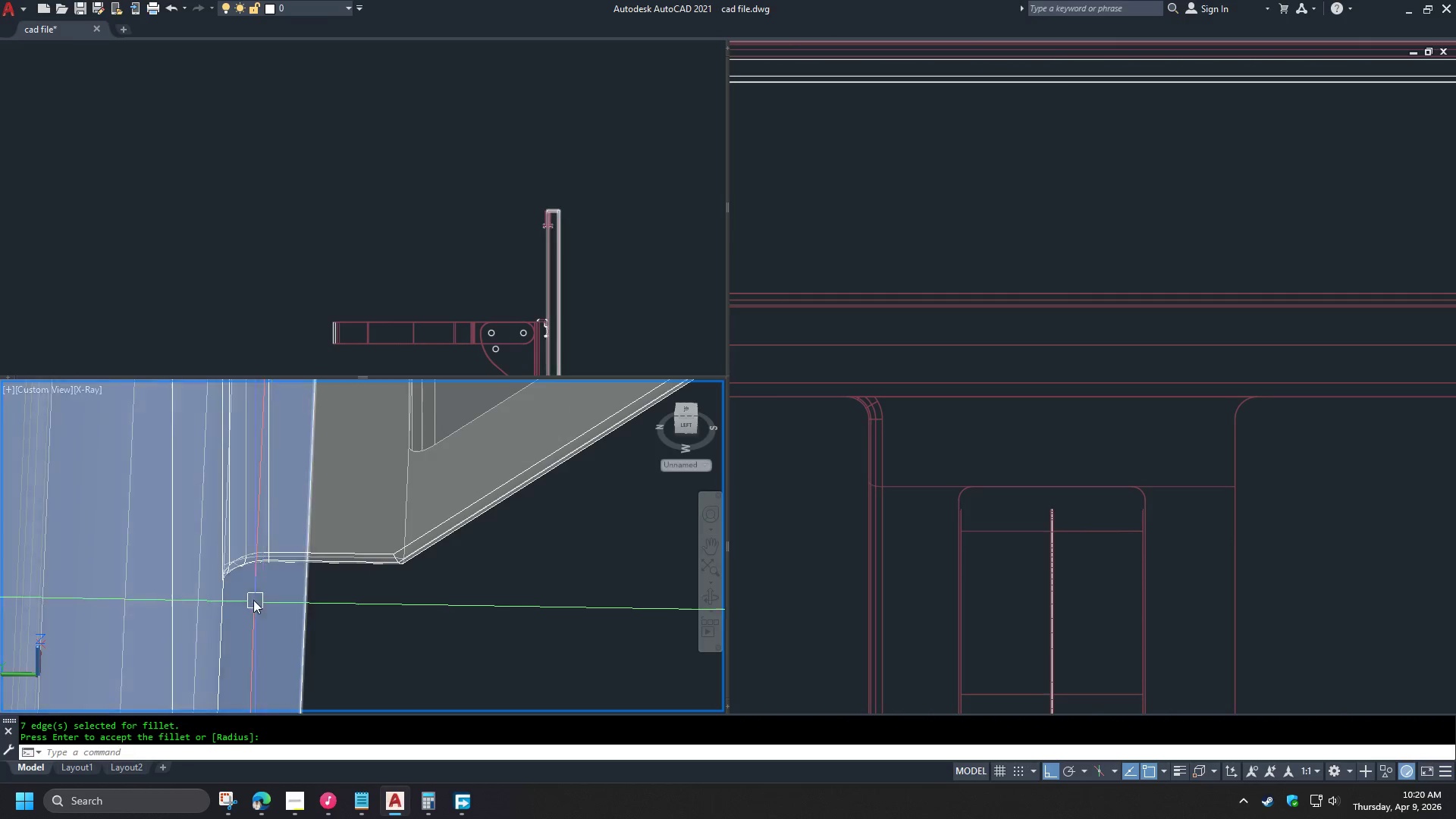 
hold_key(key=ShiftLeft, duration=1.5)
 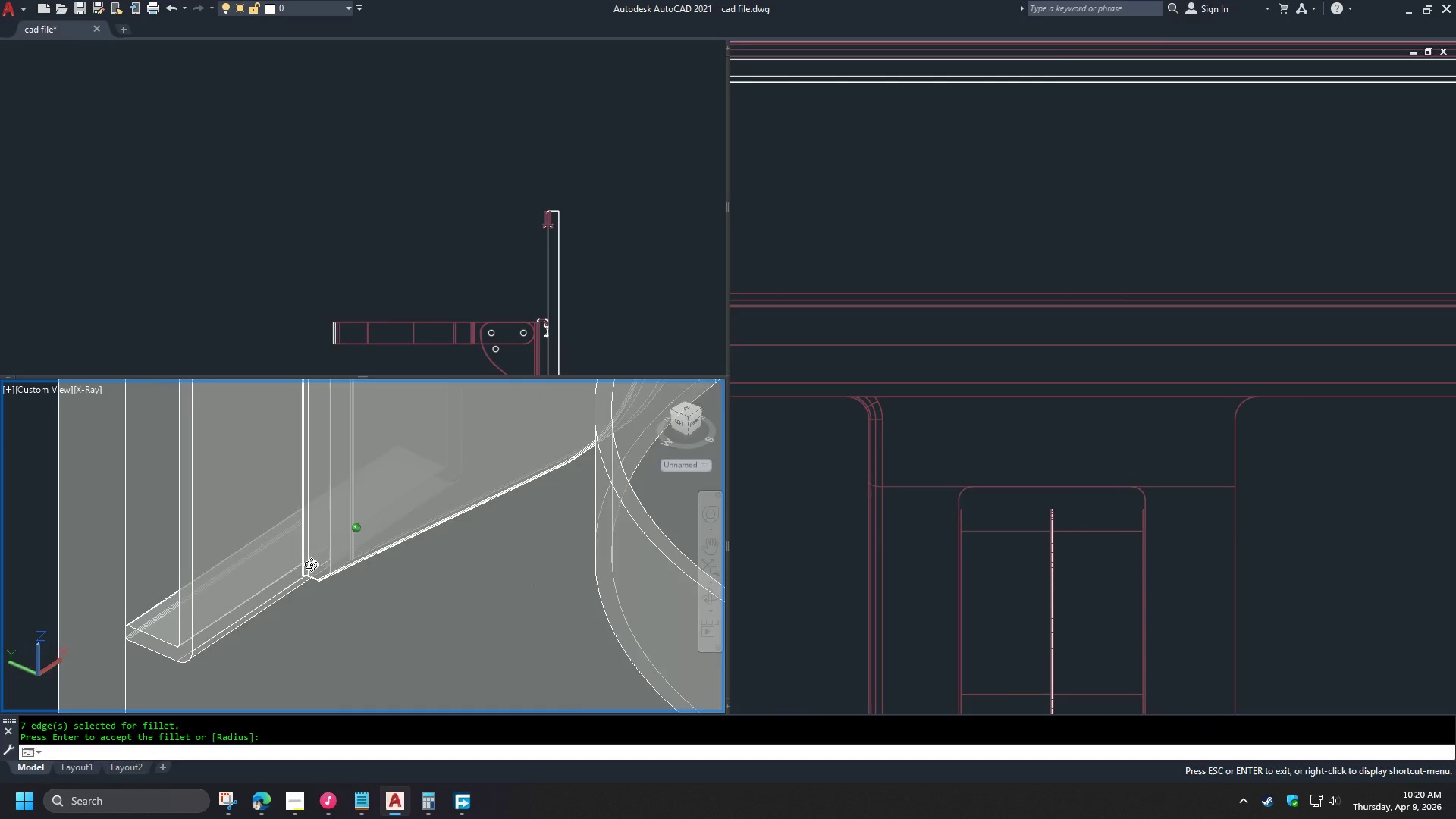 
scroll: coordinate [260, 595], scroll_direction: down, amount: 5.0
 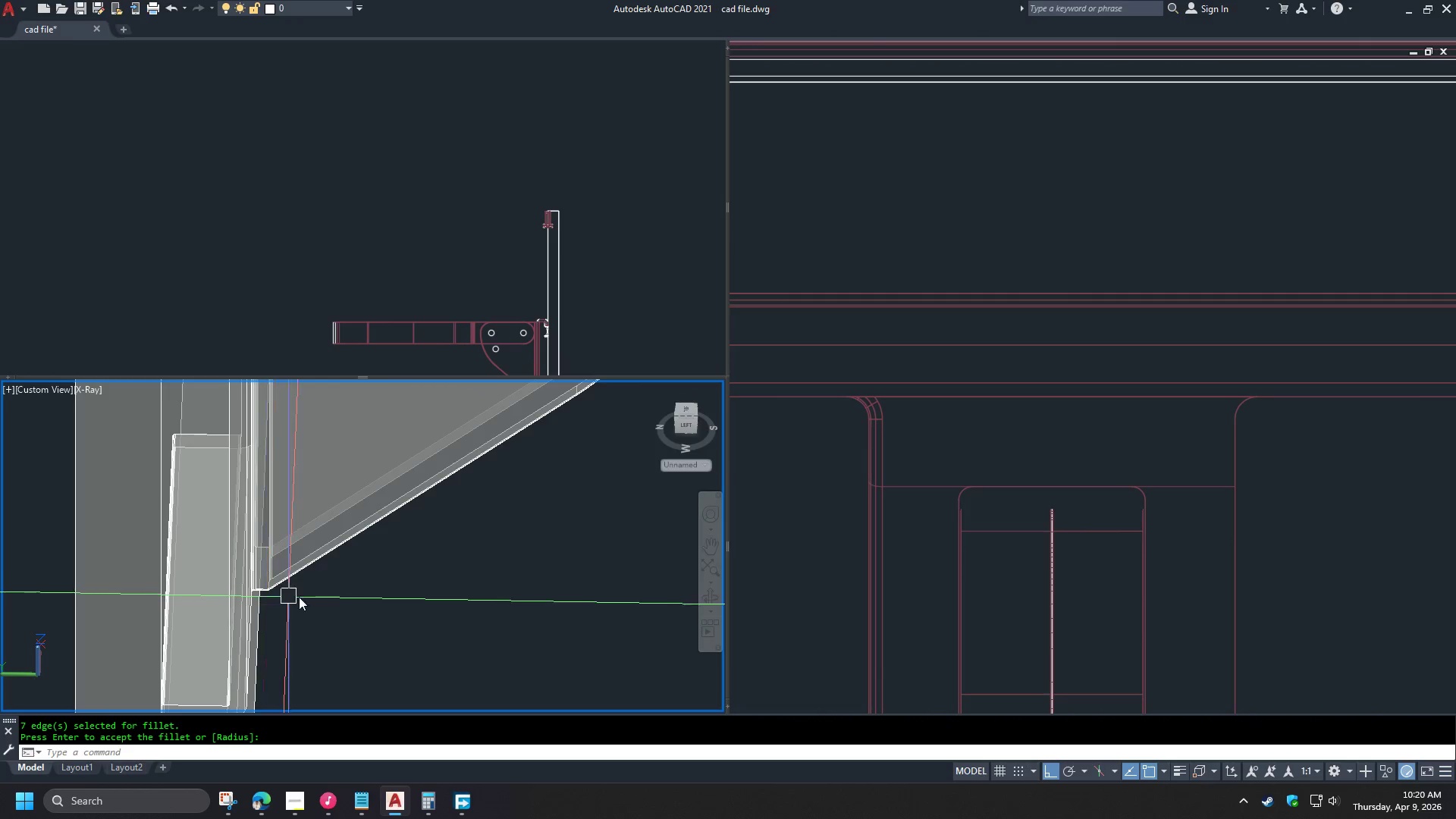 
key(Shift+ShiftLeft)
 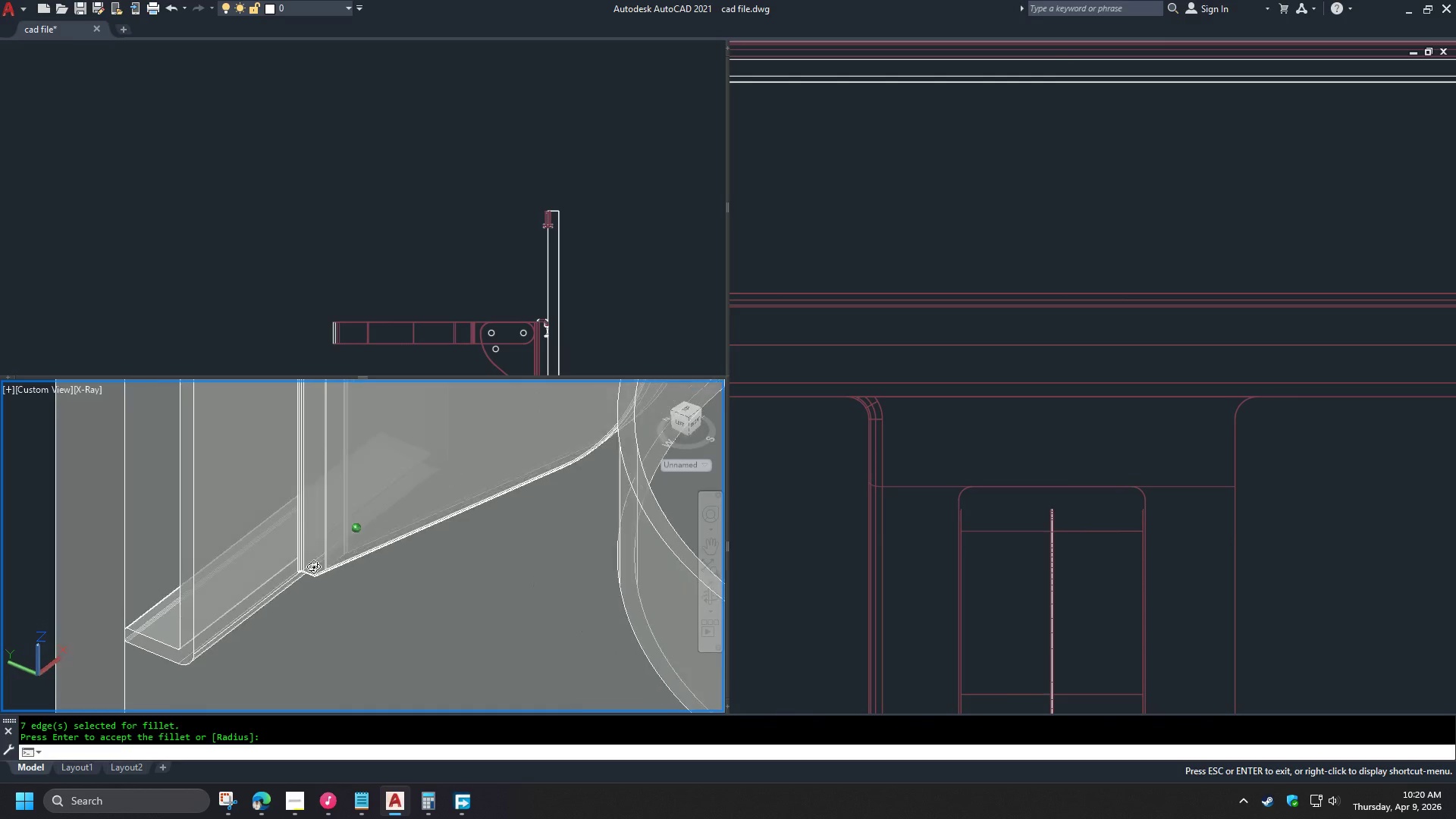 
key(Shift+ShiftLeft)
 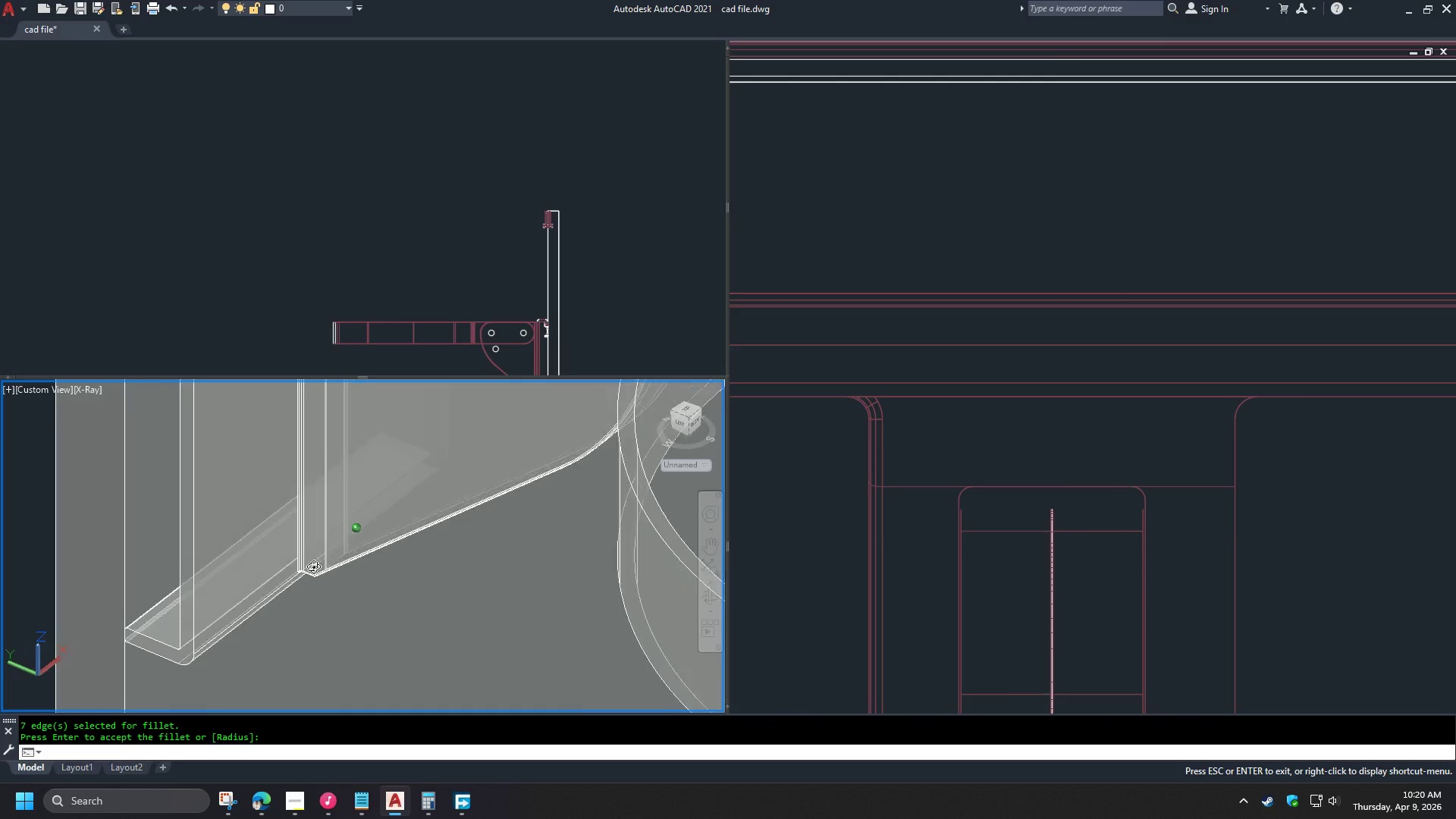 
key(Shift+ShiftLeft)
 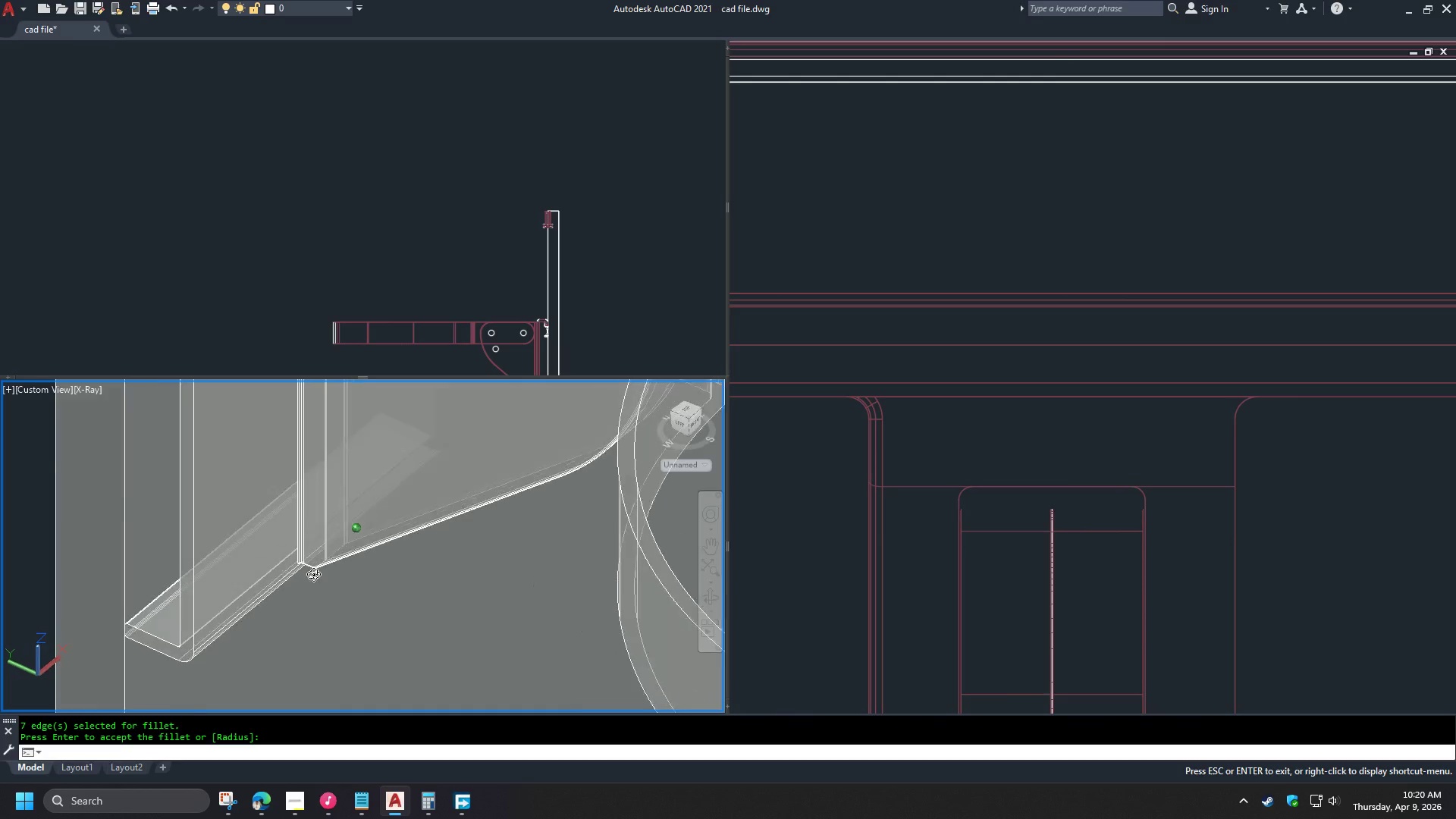 
key(Shift+ShiftLeft)
 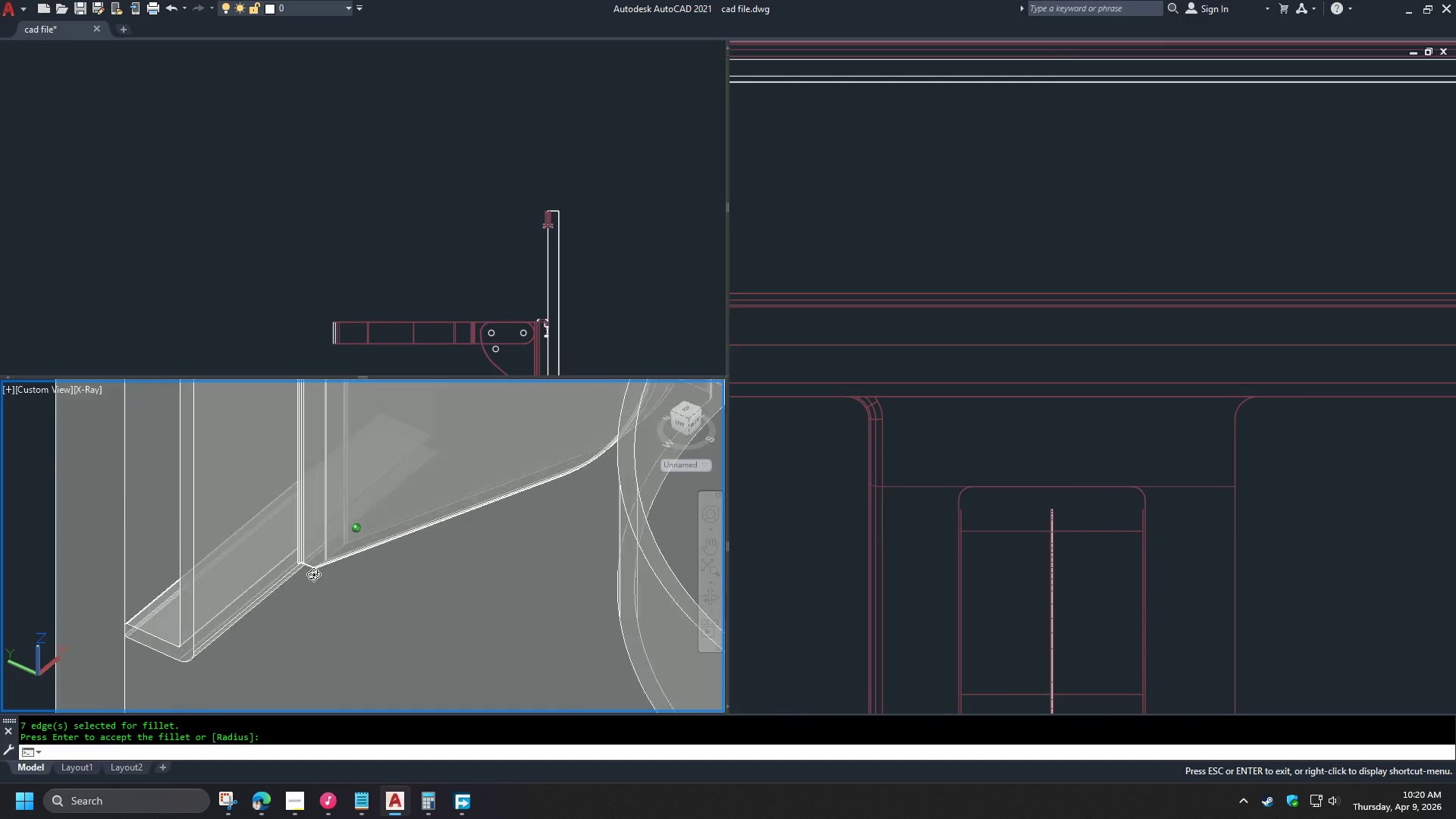 
key(Shift+ShiftLeft)
 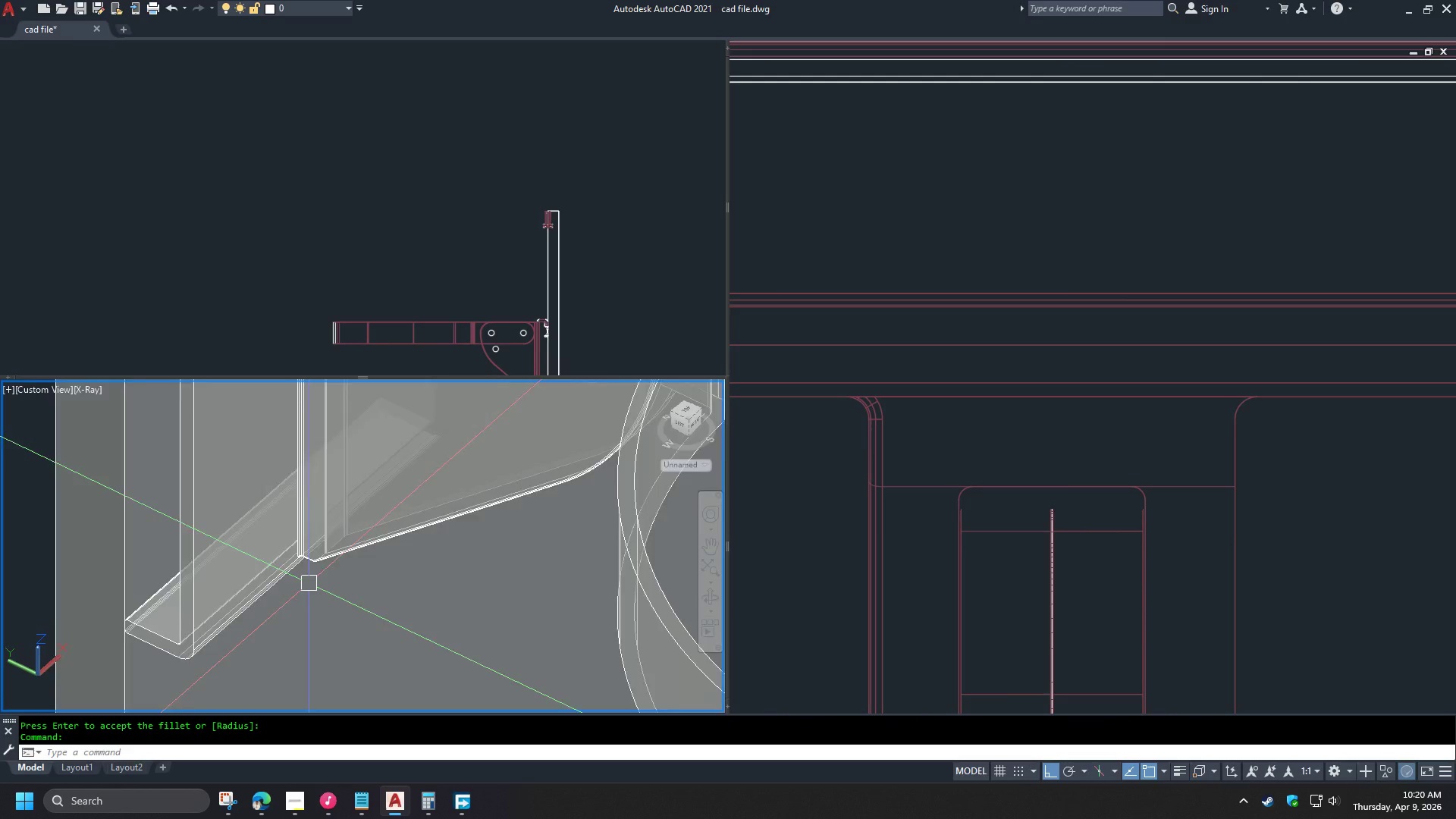 
hold_key(key=ShiftLeft, duration=1.5)
scroll: coordinate [306, 598], scroll_direction: down, amount: 2.0
 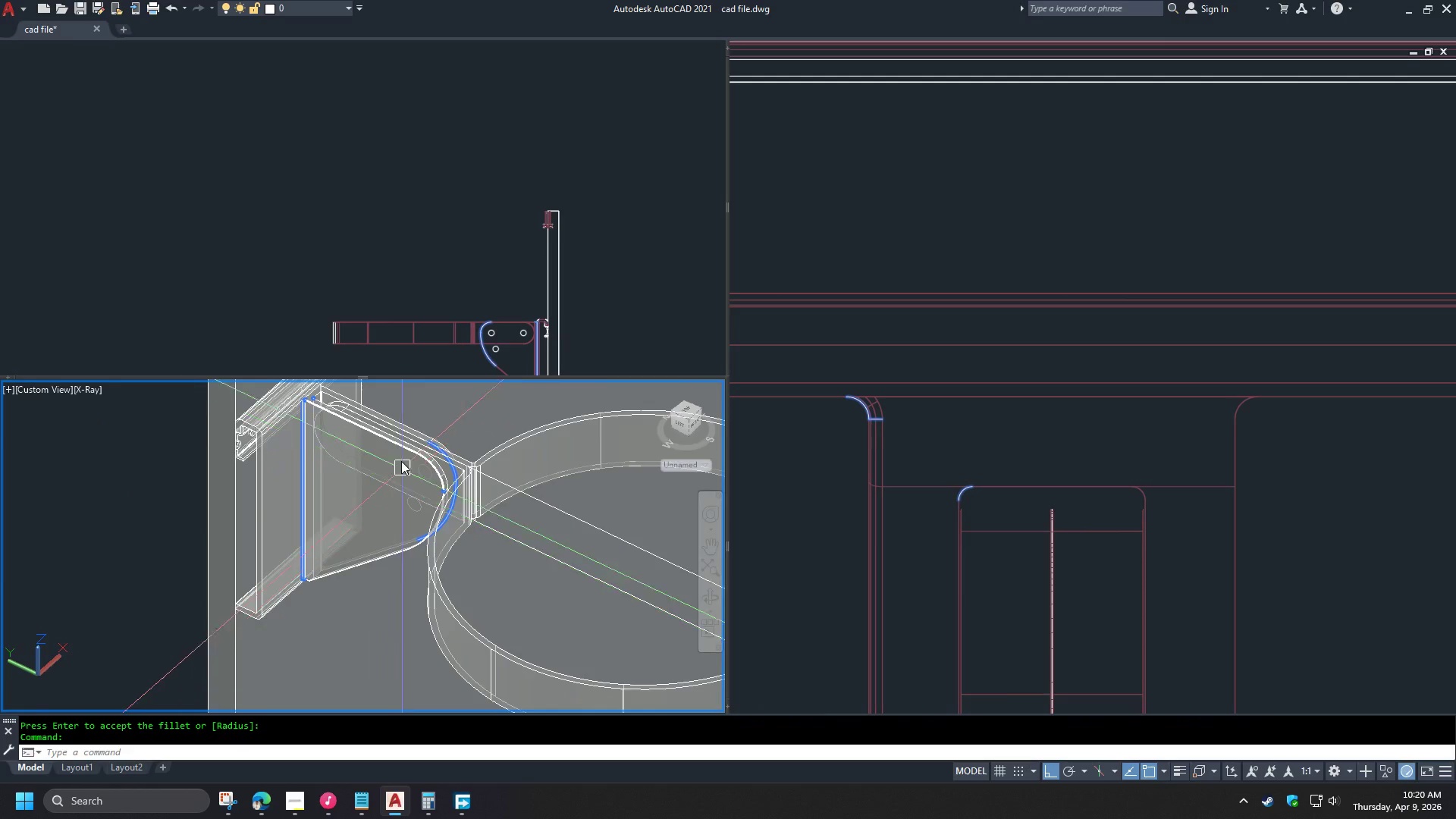 
hold_key(key=ShiftLeft, duration=0.8)
 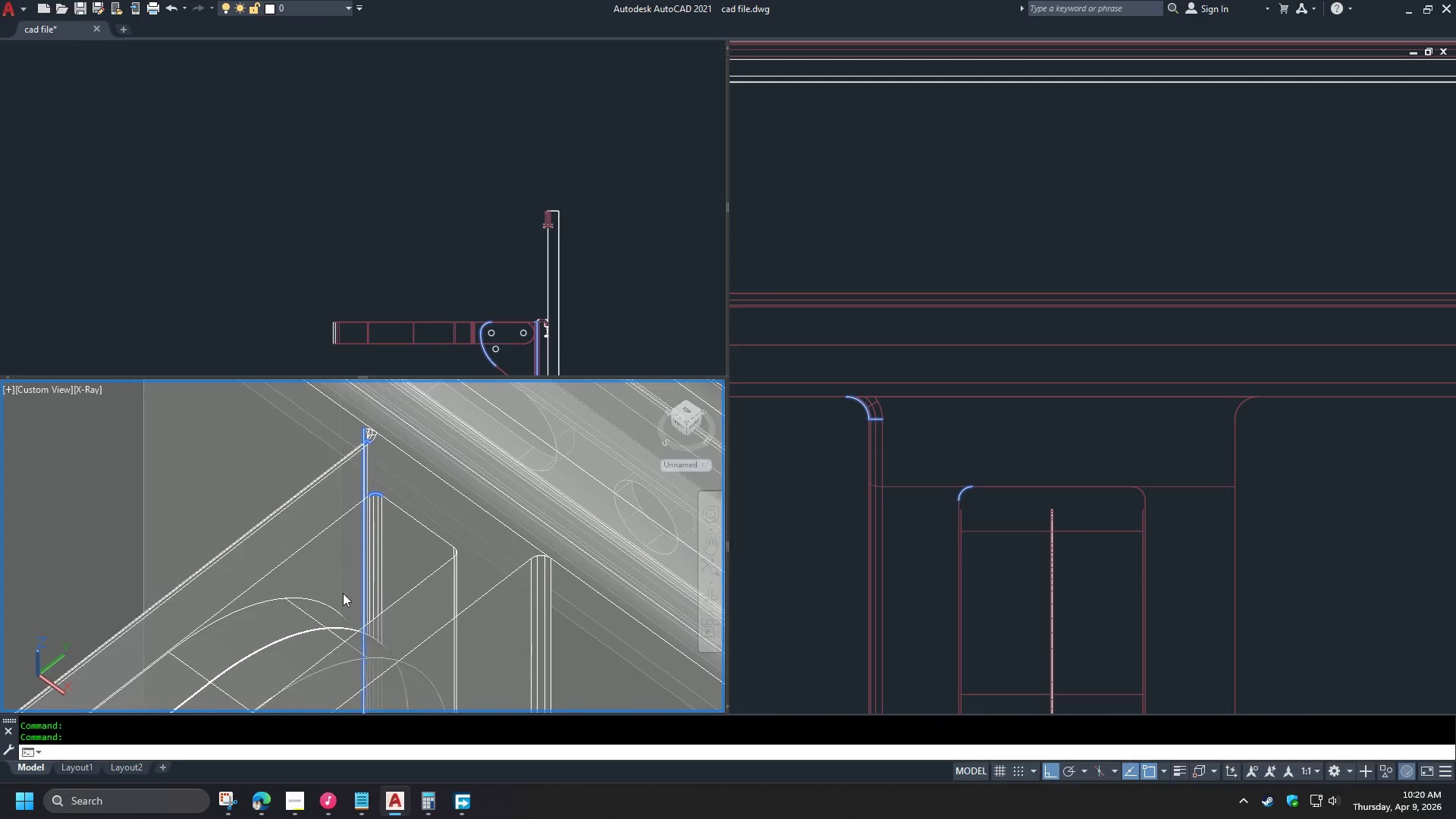 
scroll: coordinate [369, 493], scroll_direction: up, amount: 8.0
 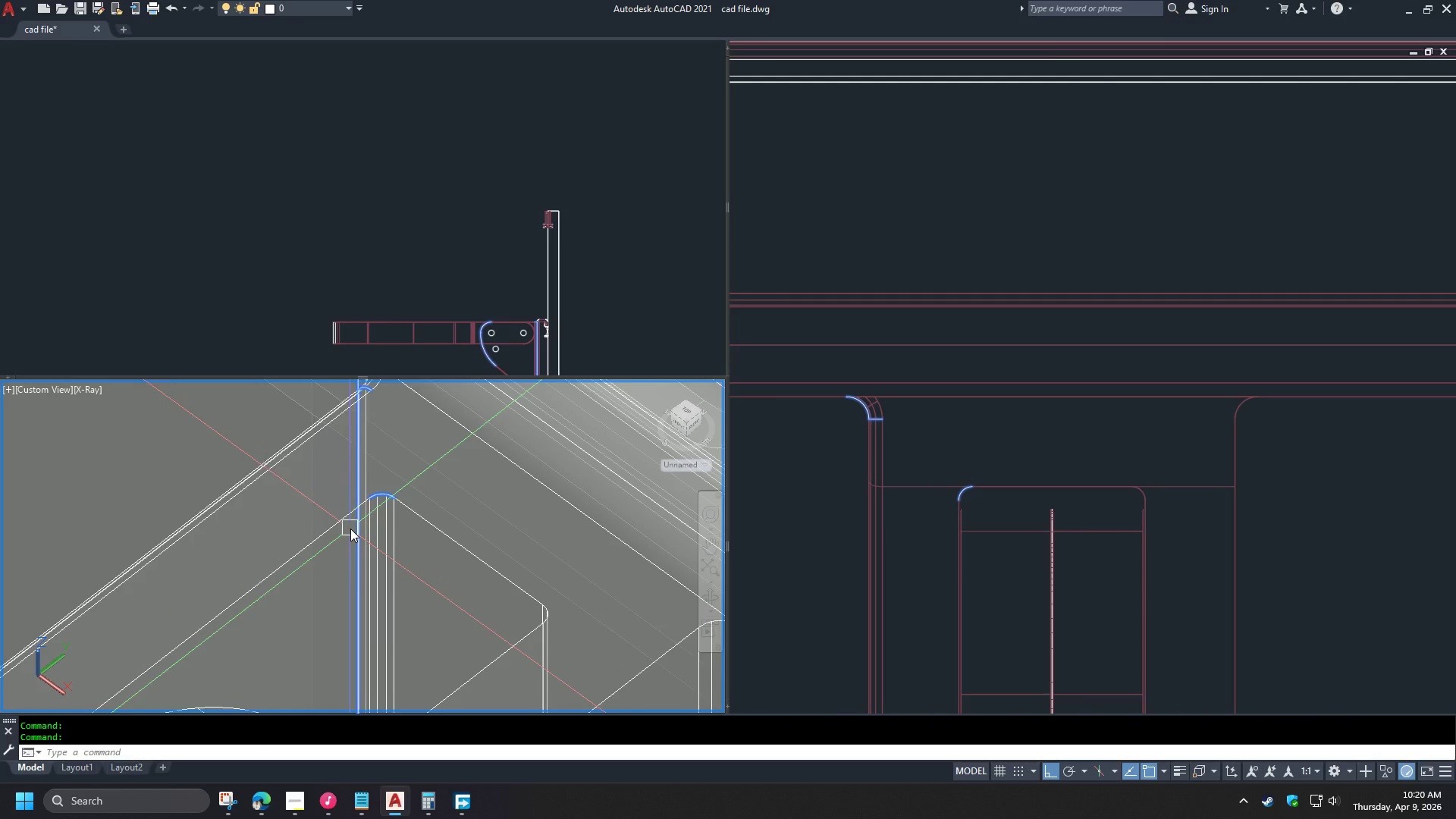 
scroll: coordinate [440, 428], scroll_direction: down, amount: 4.0
 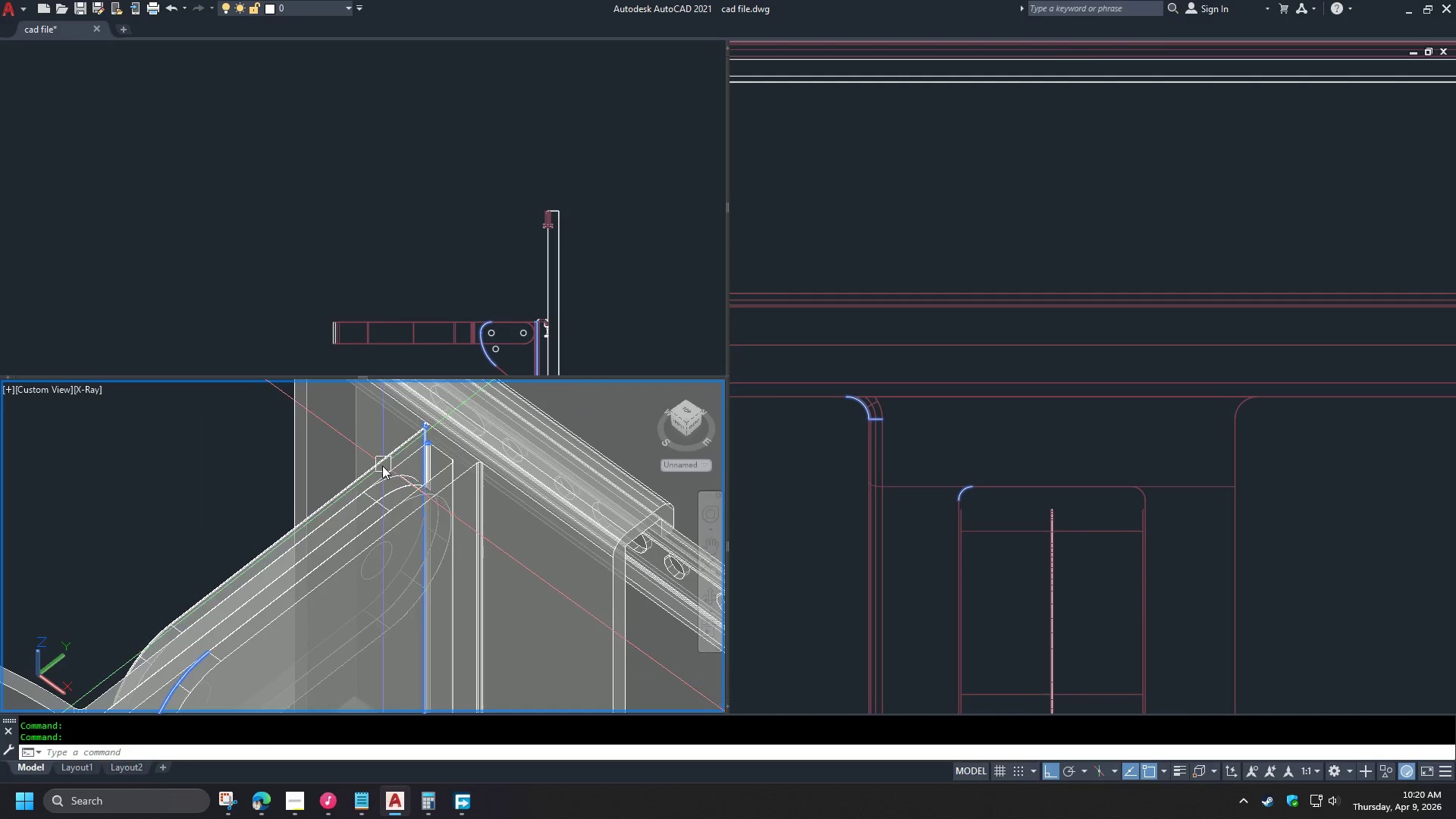 
key(Escape)
 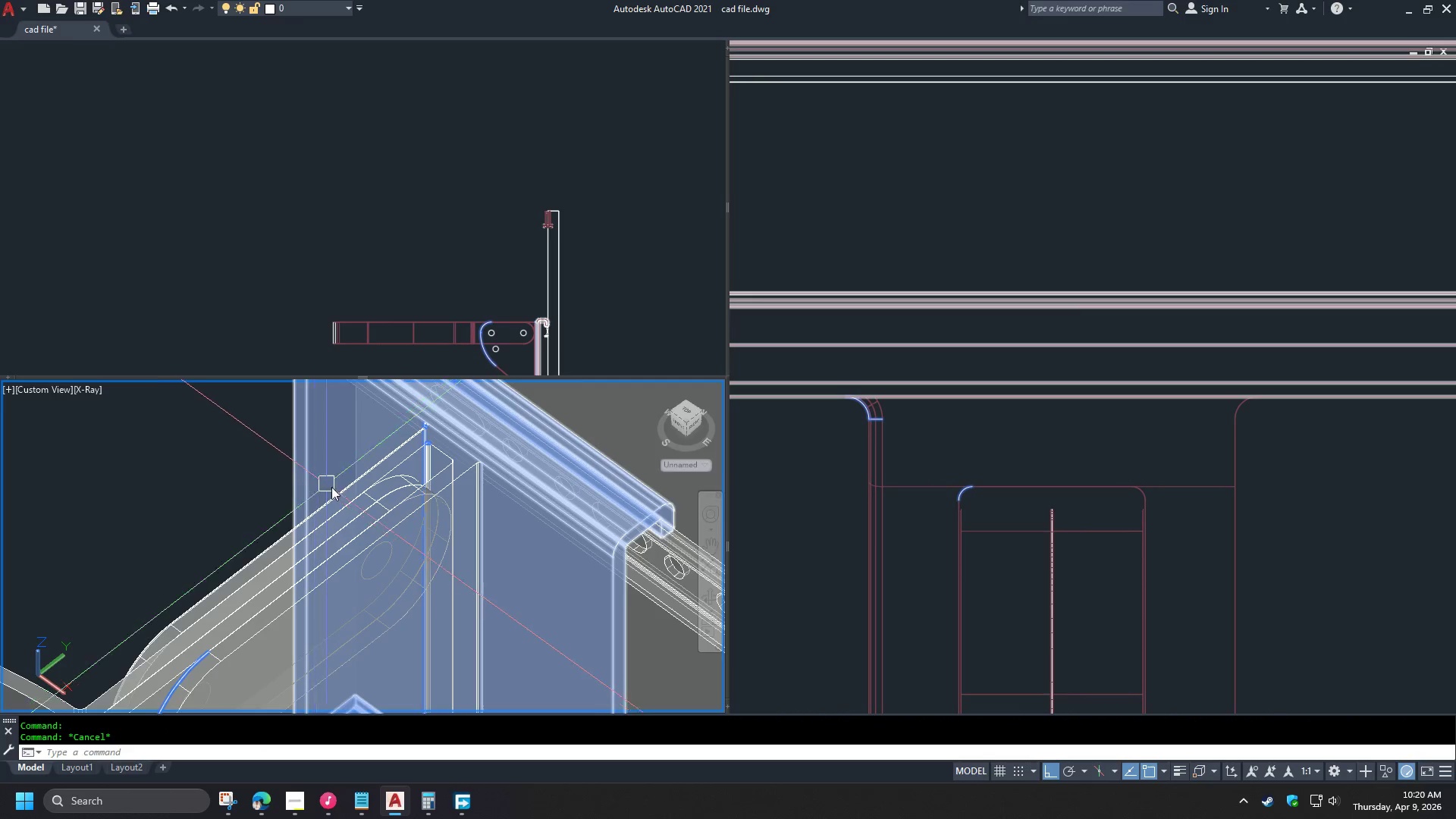 
key(Escape)
 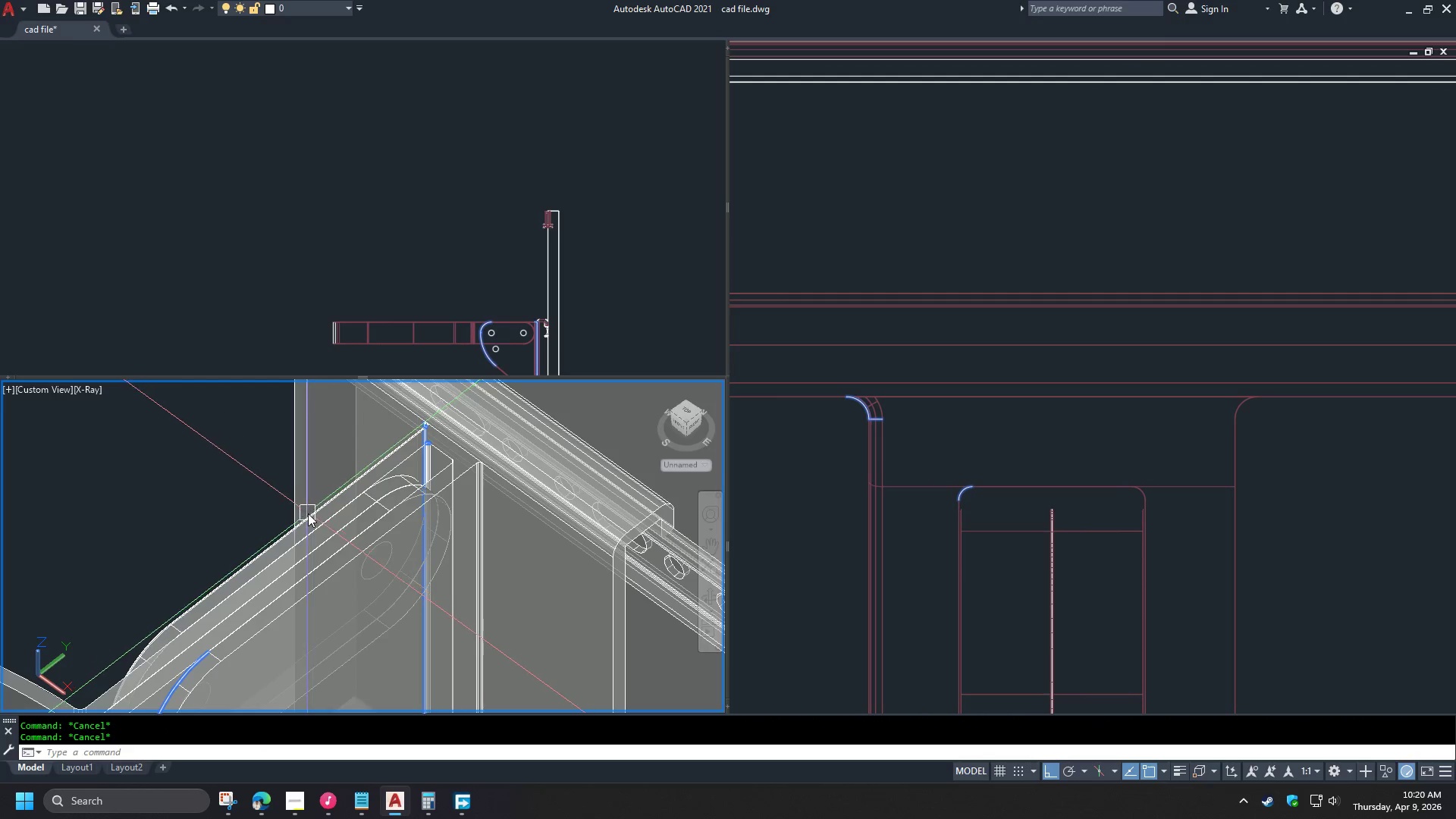 
left_click([308, 513])
 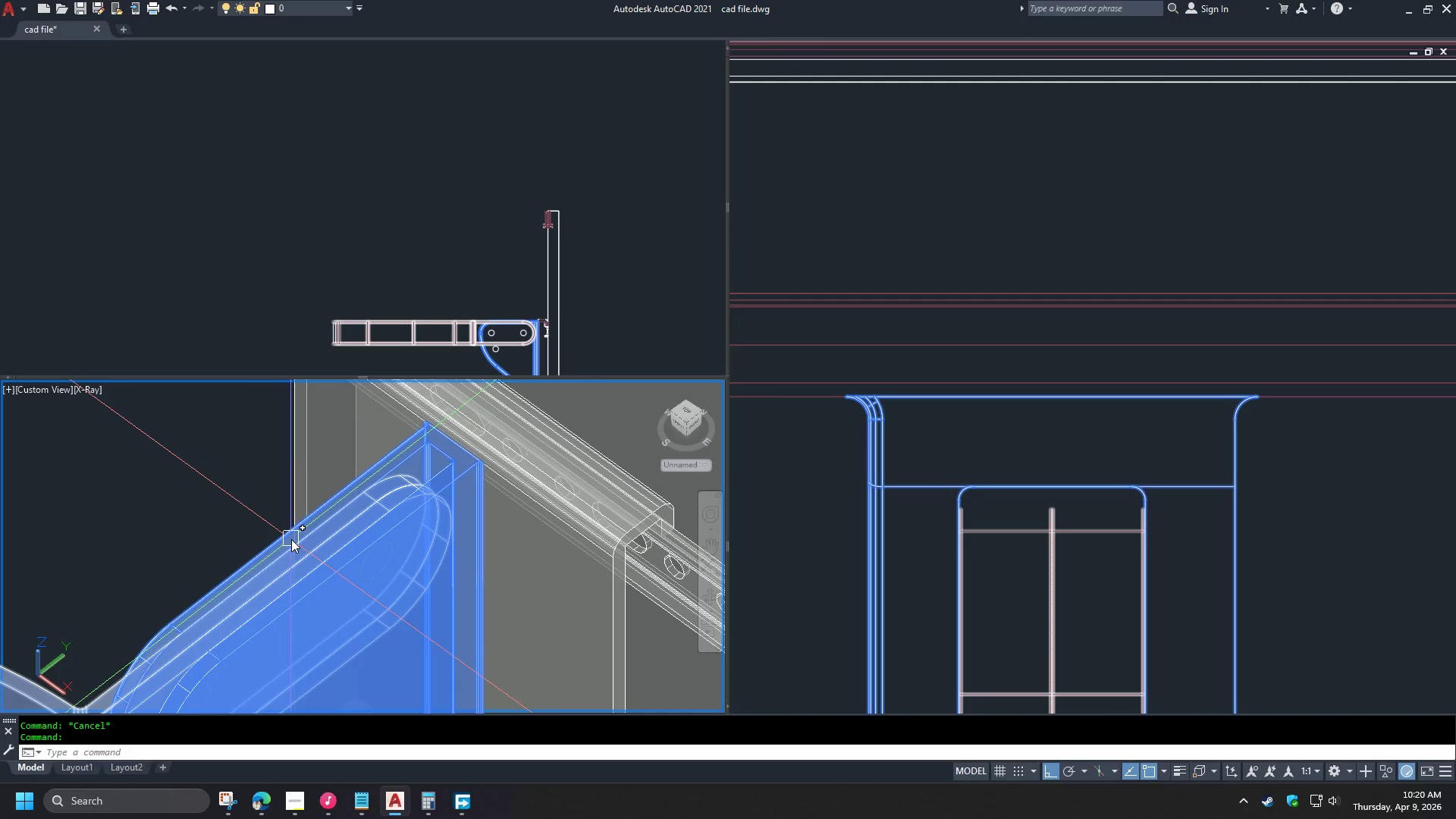 
right_click([291, 539])
 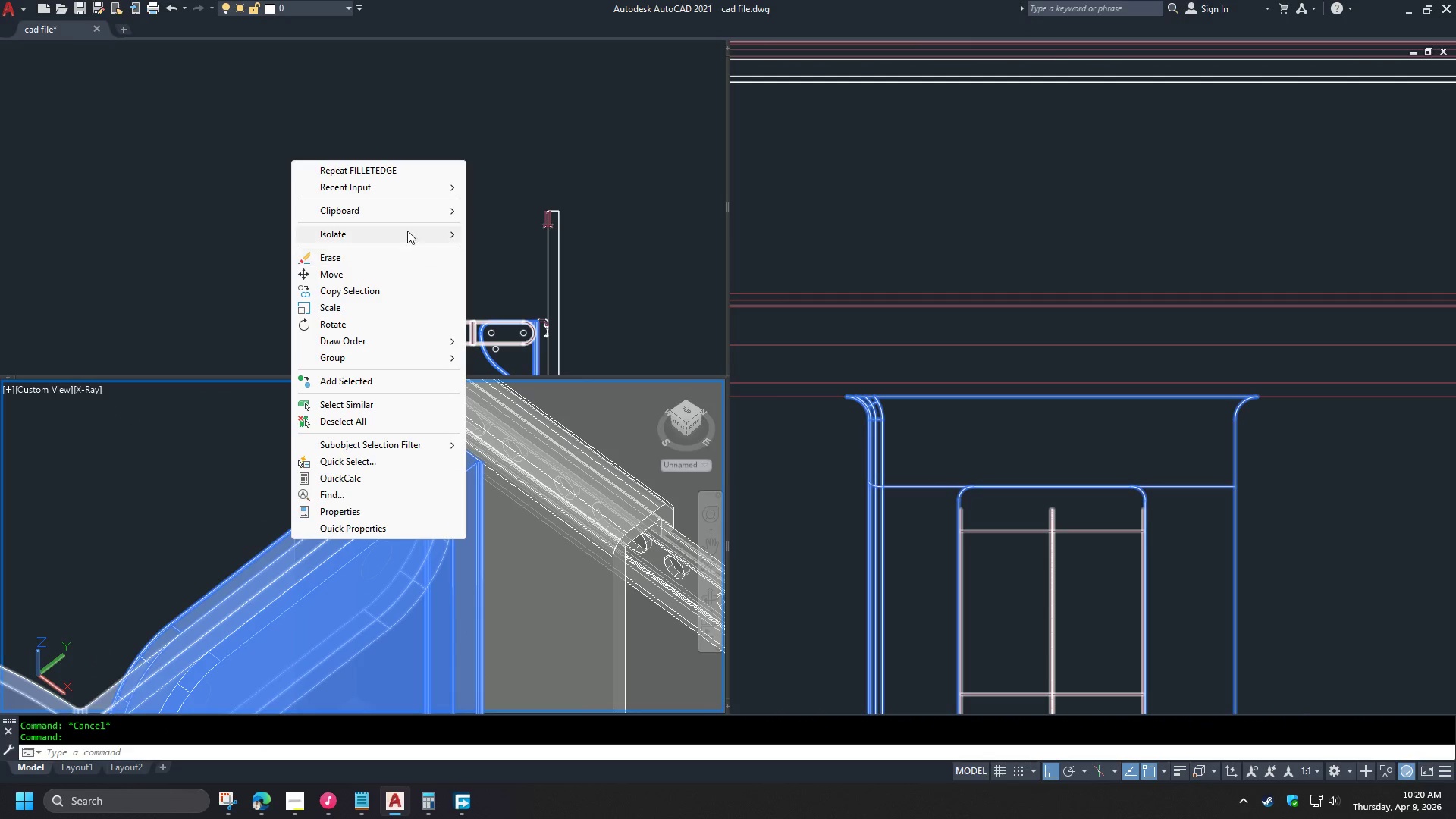 
left_click([410, 231])
 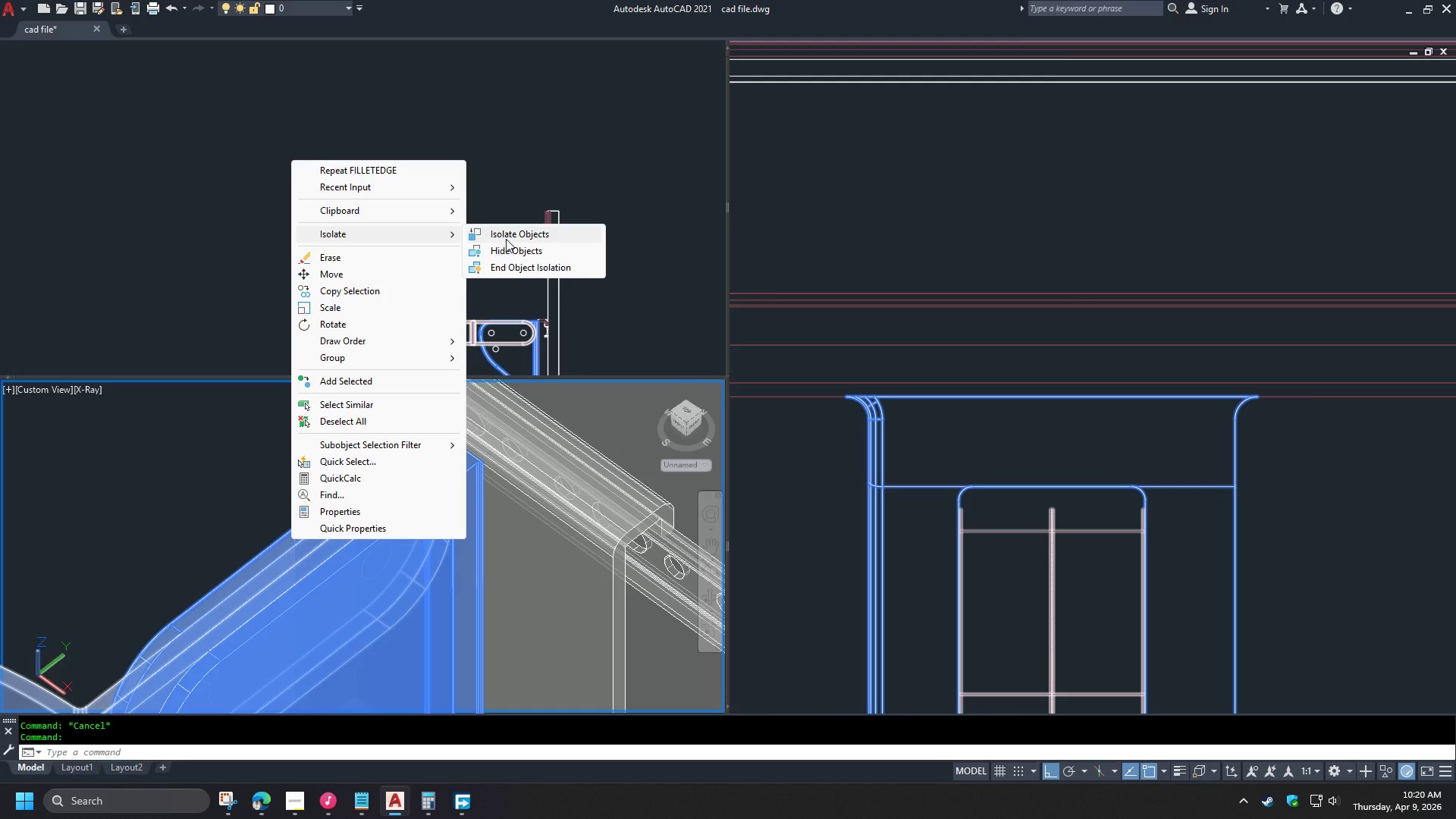 
left_click([506, 237])
 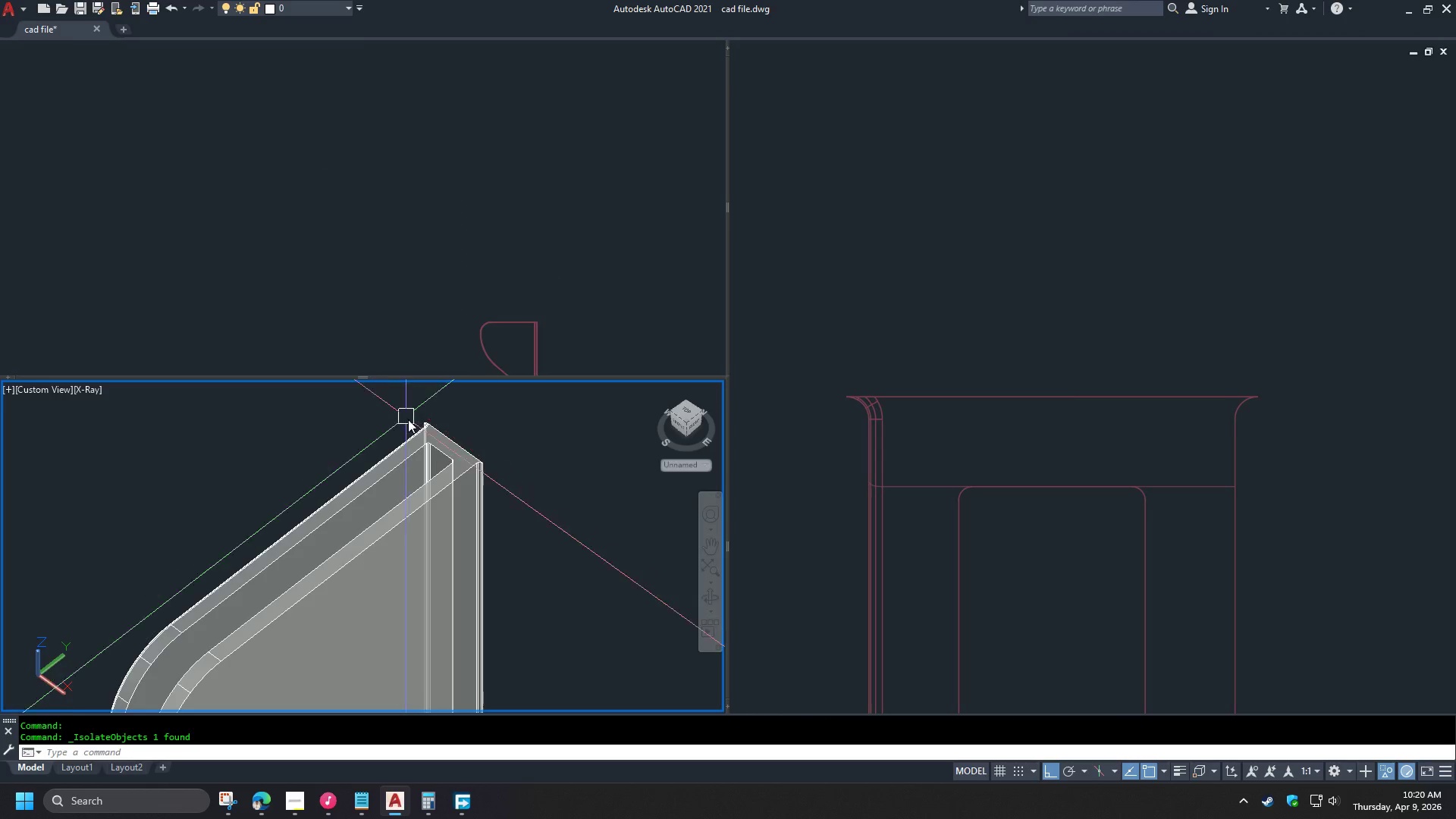 
scroll: coordinate [466, 408], scroll_direction: up, amount: 3.0
 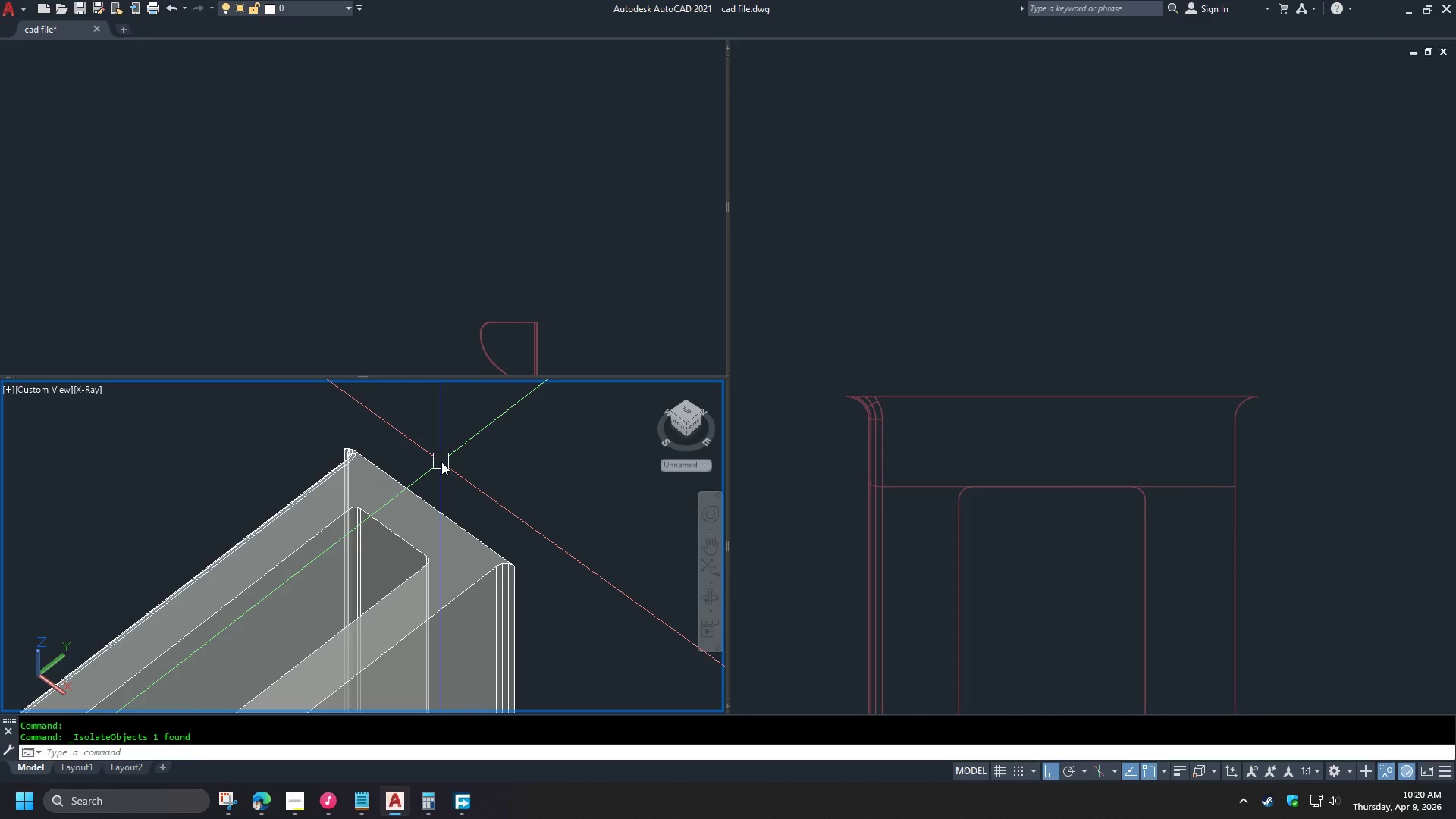 
type(fil)
 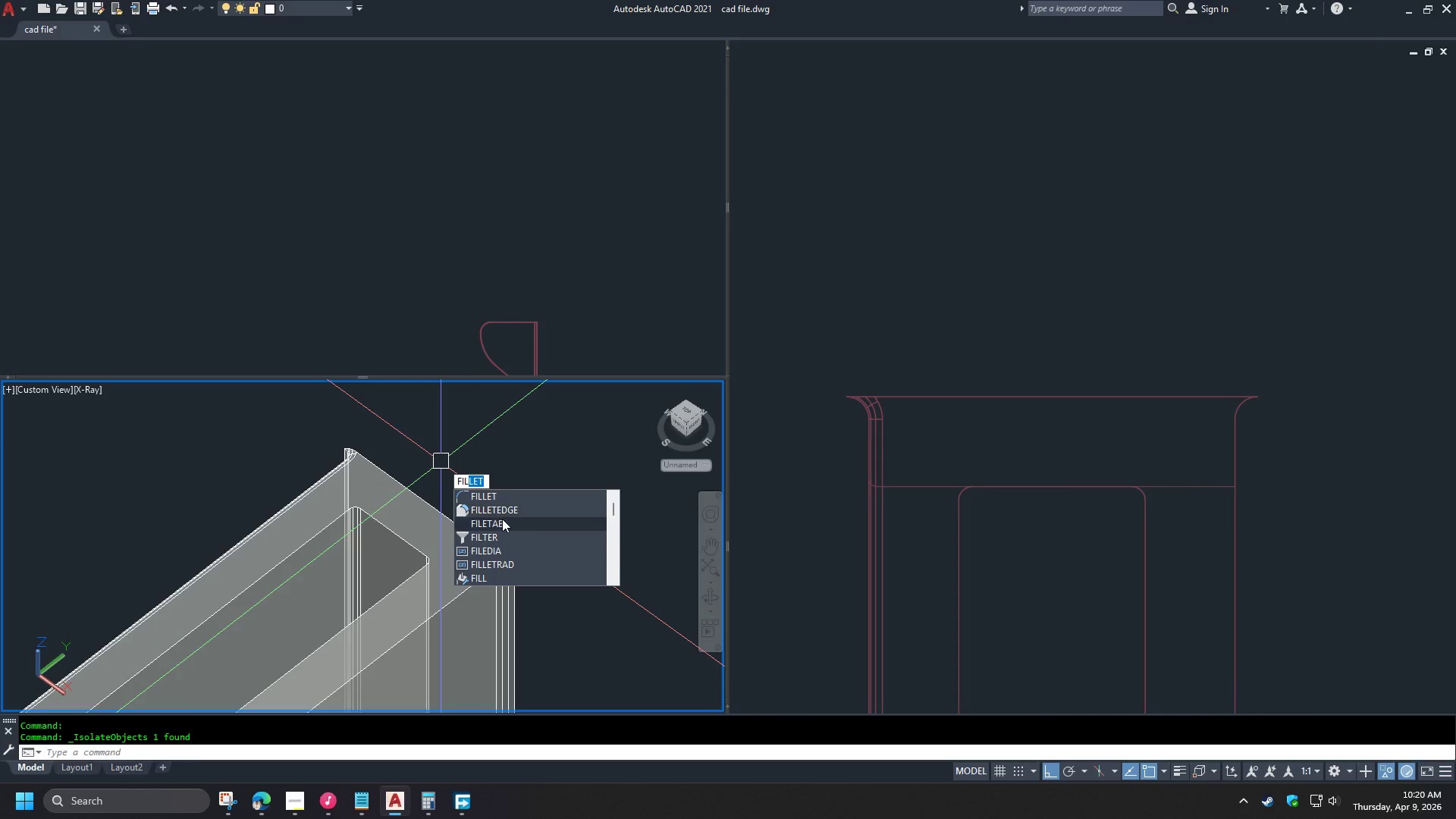 
left_click([498, 507])
 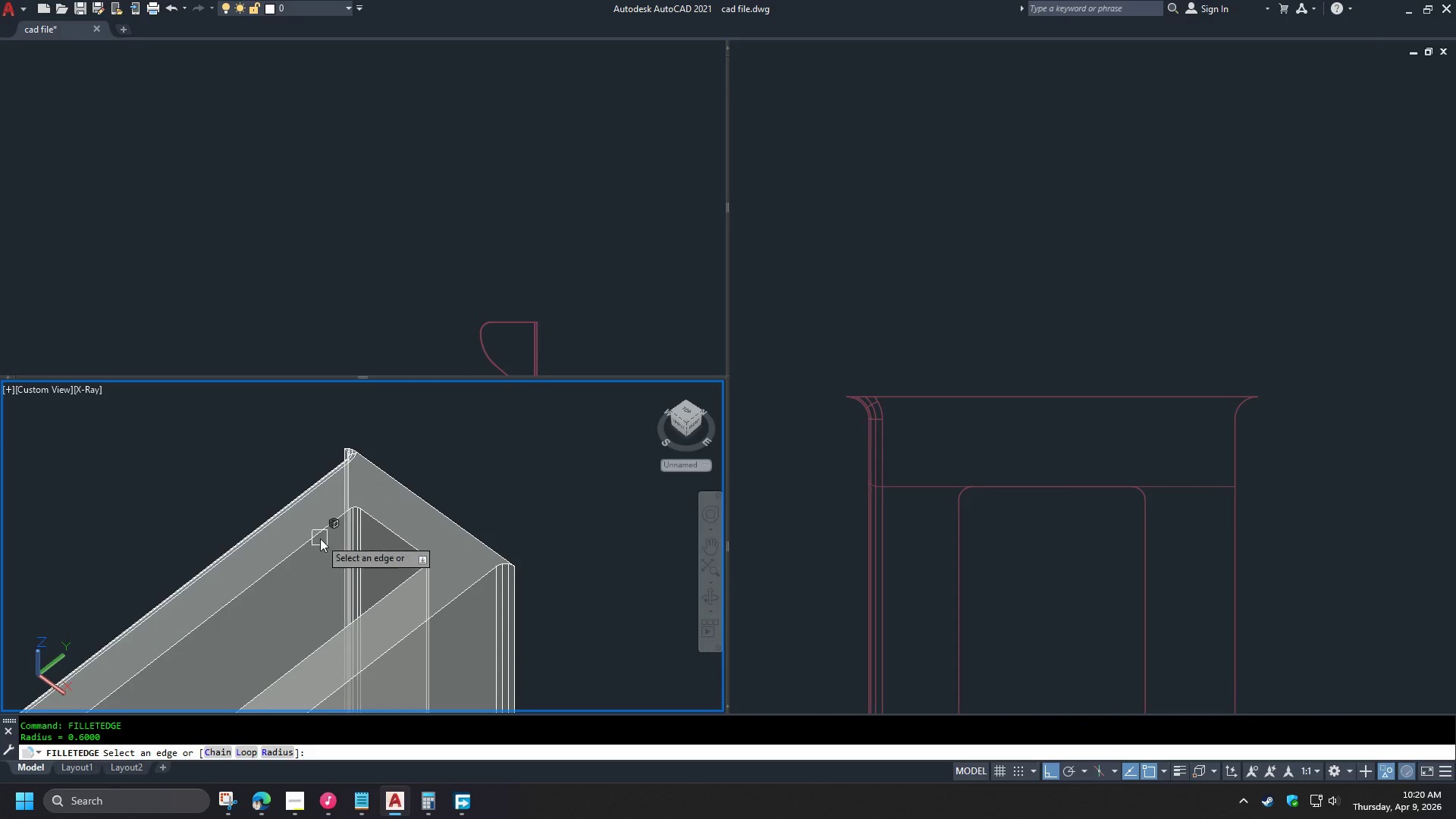 
left_click([320, 538])
 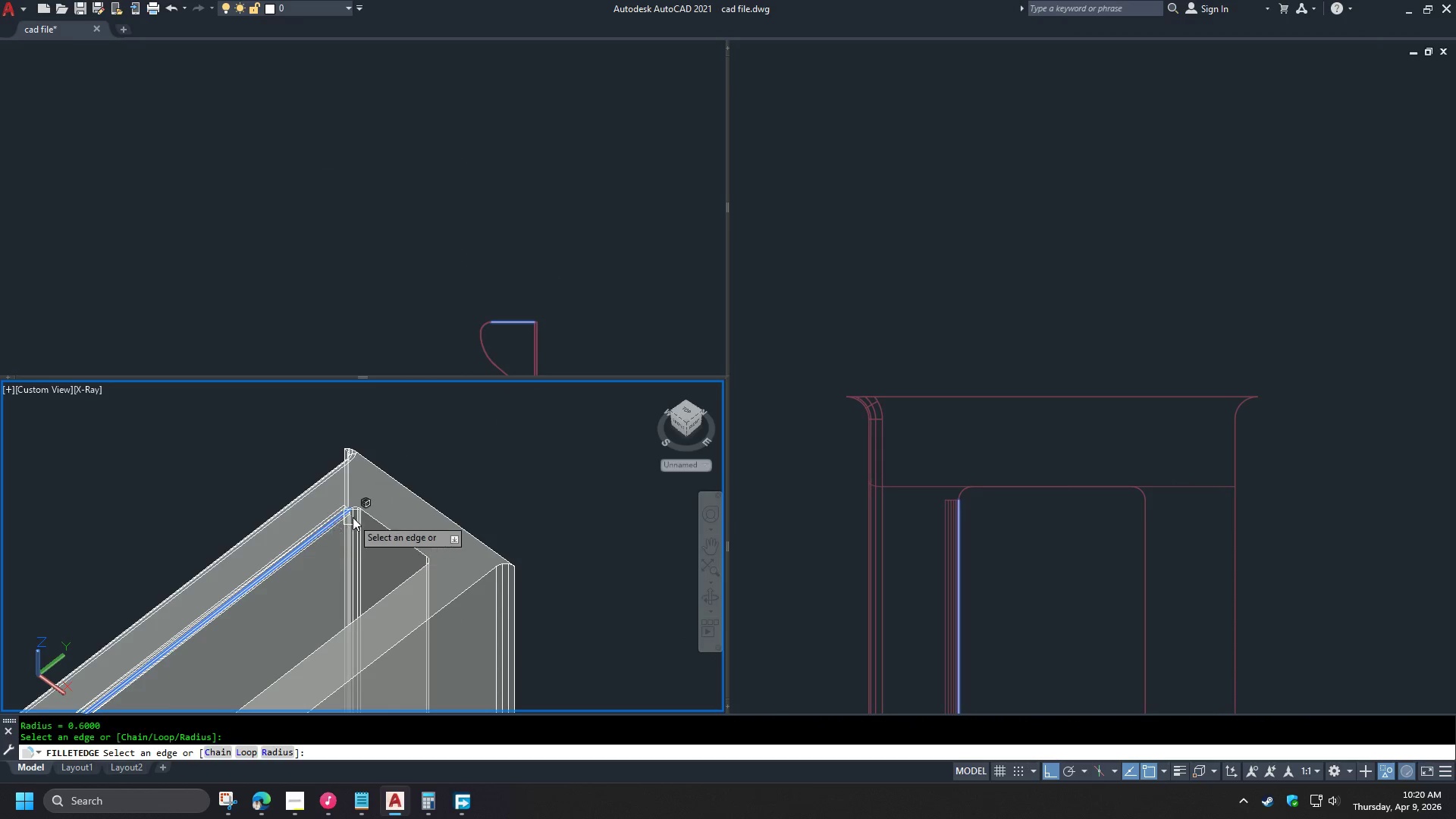 
scroll: coordinate [366, 506], scroll_direction: up, amount: 3.0
 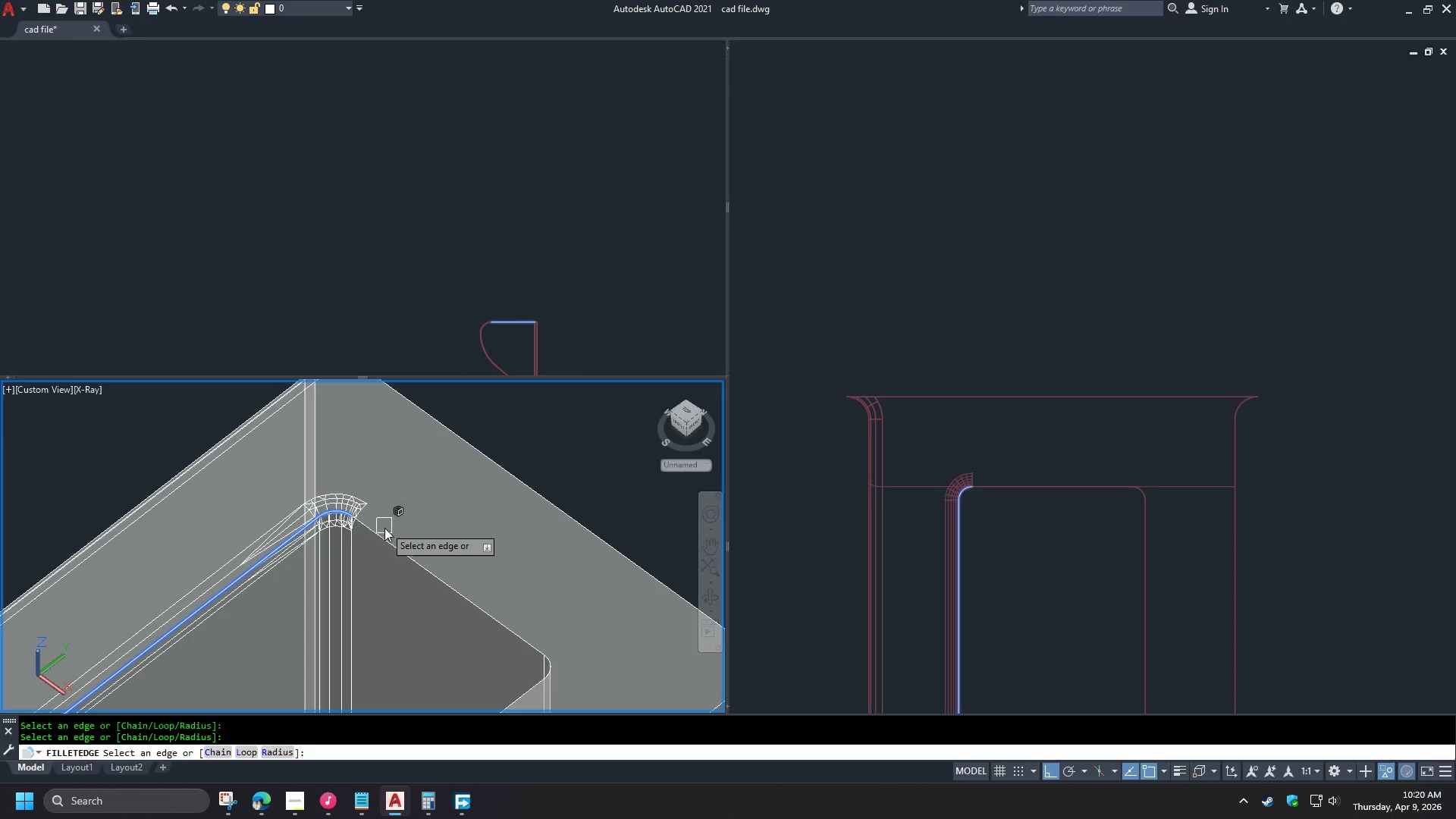 
double_click([383, 537])
 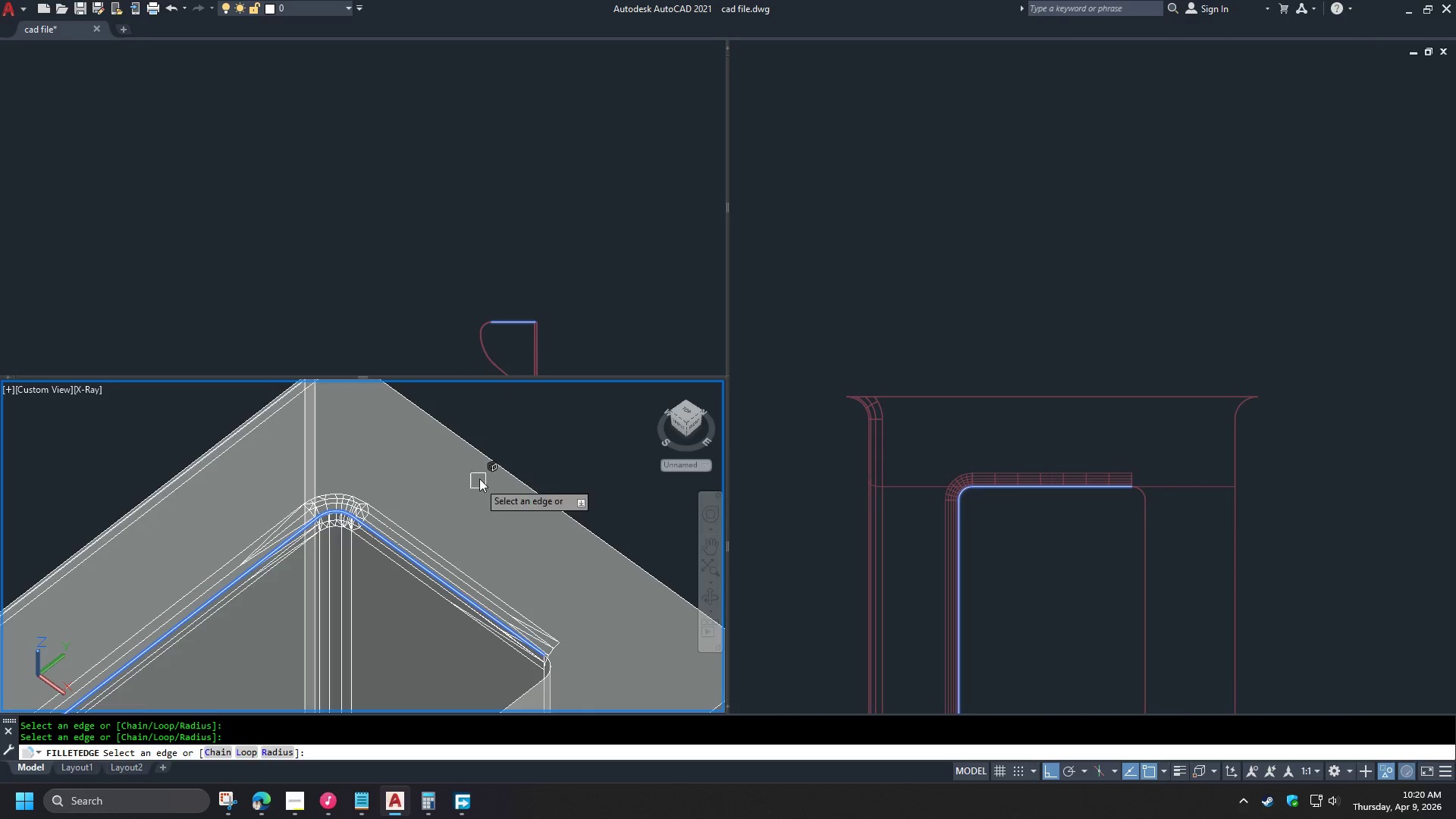 
scroll: coordinate [493, 509], scroll_direction: up, amount: 1.0
 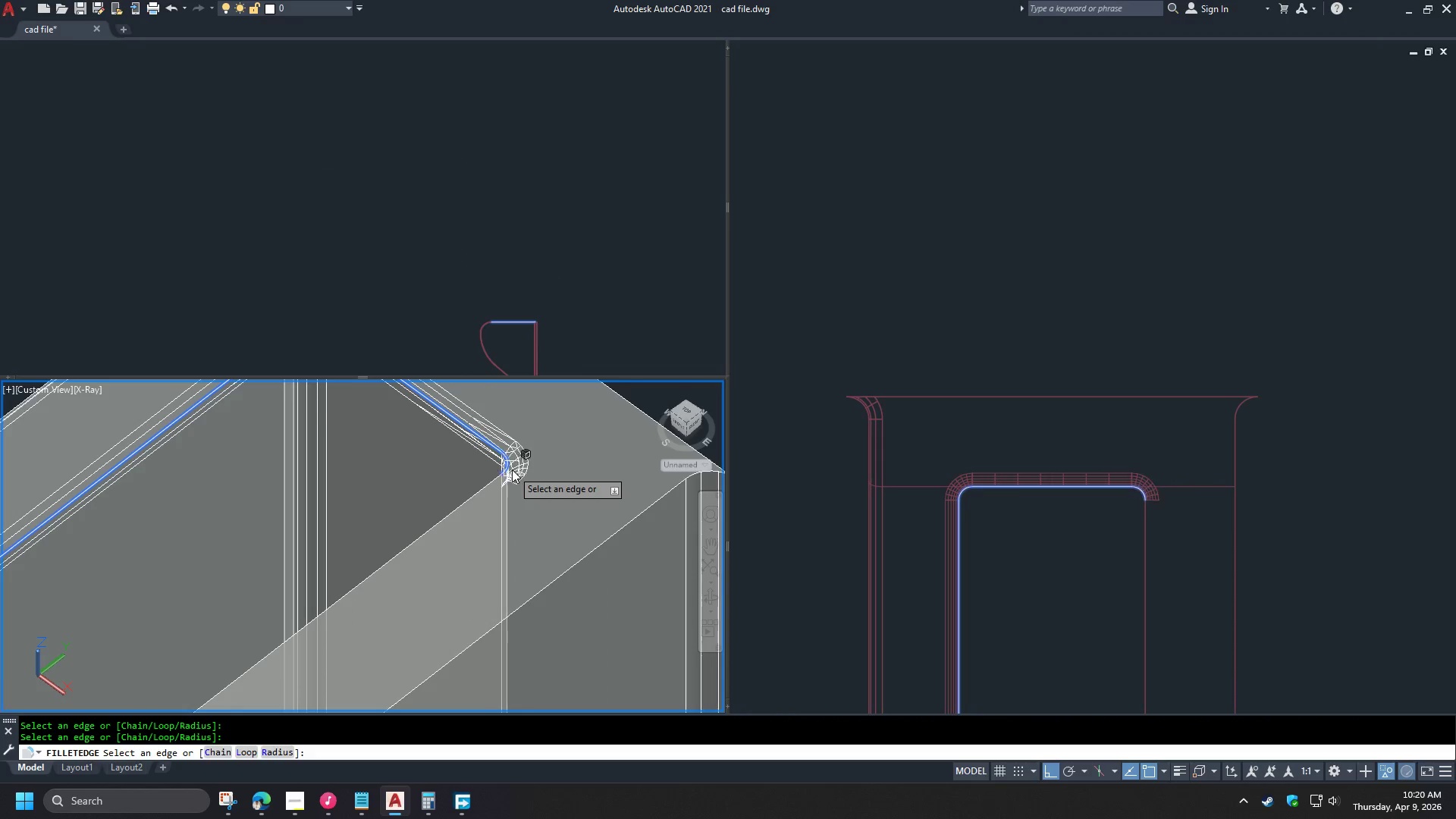 
double_click([469, 499])
 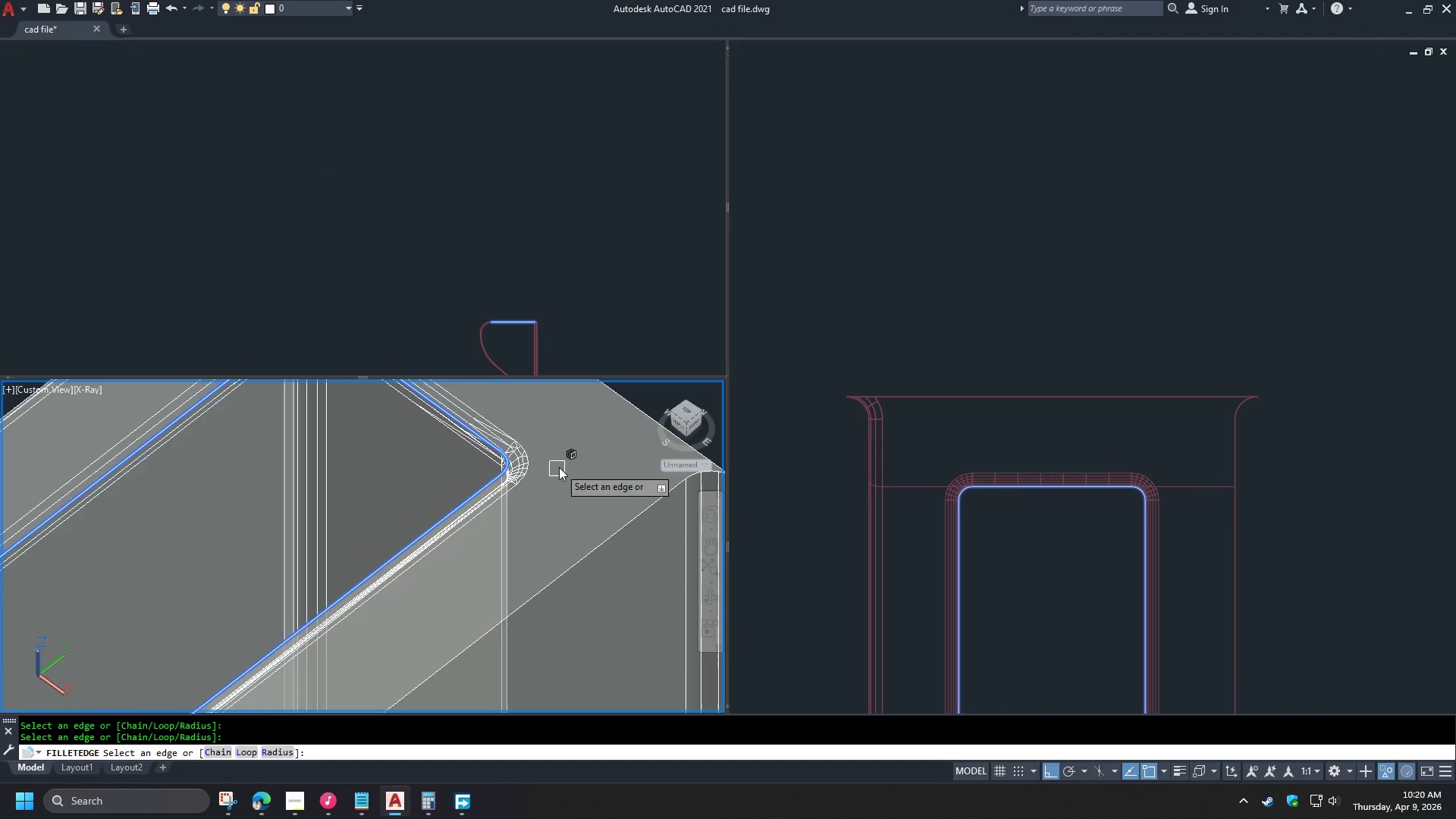 
scroll: coordinate [589, 431], scroll_direction: down, amount: 5.0
 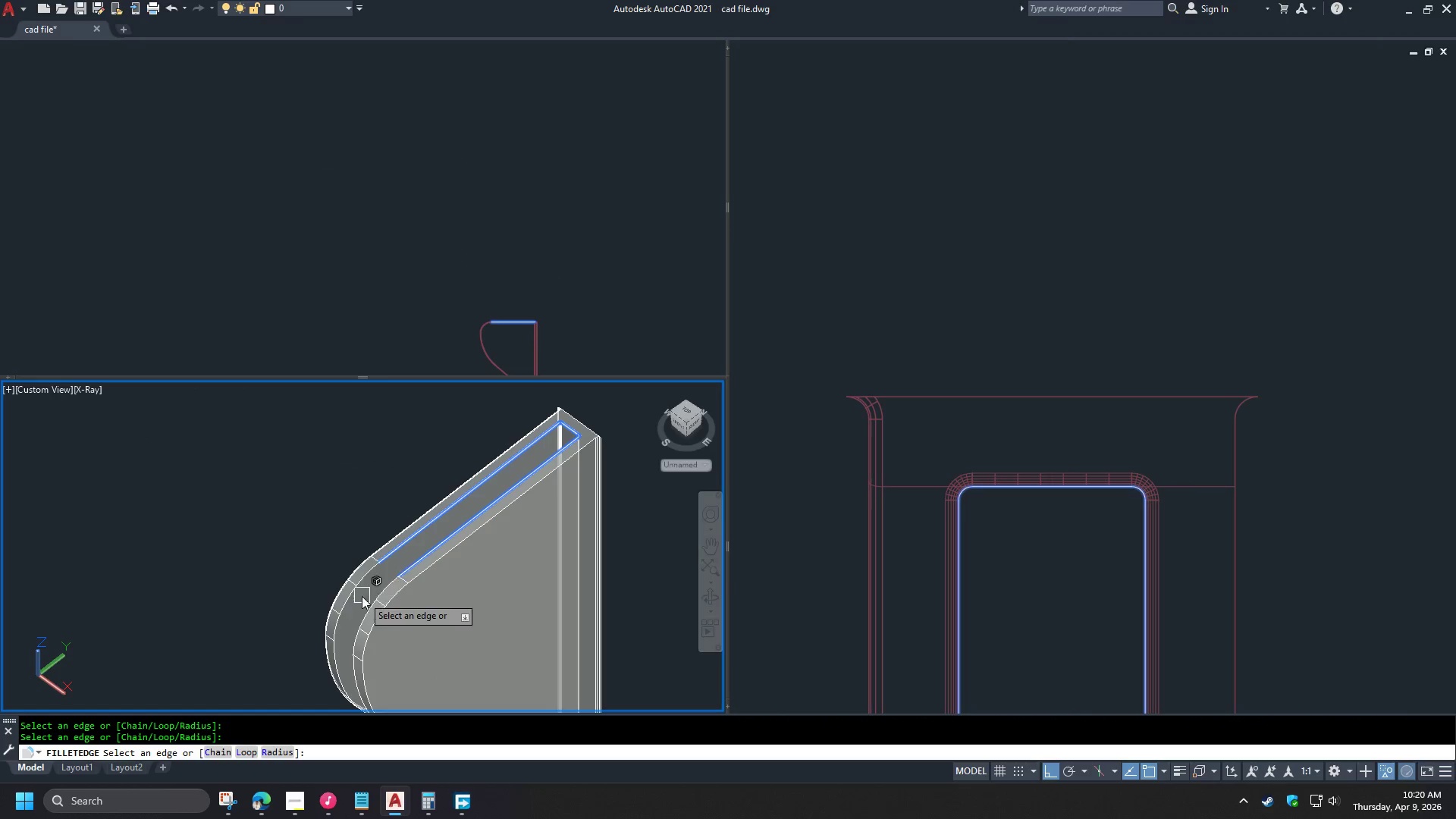 
left_click([409, 585])
 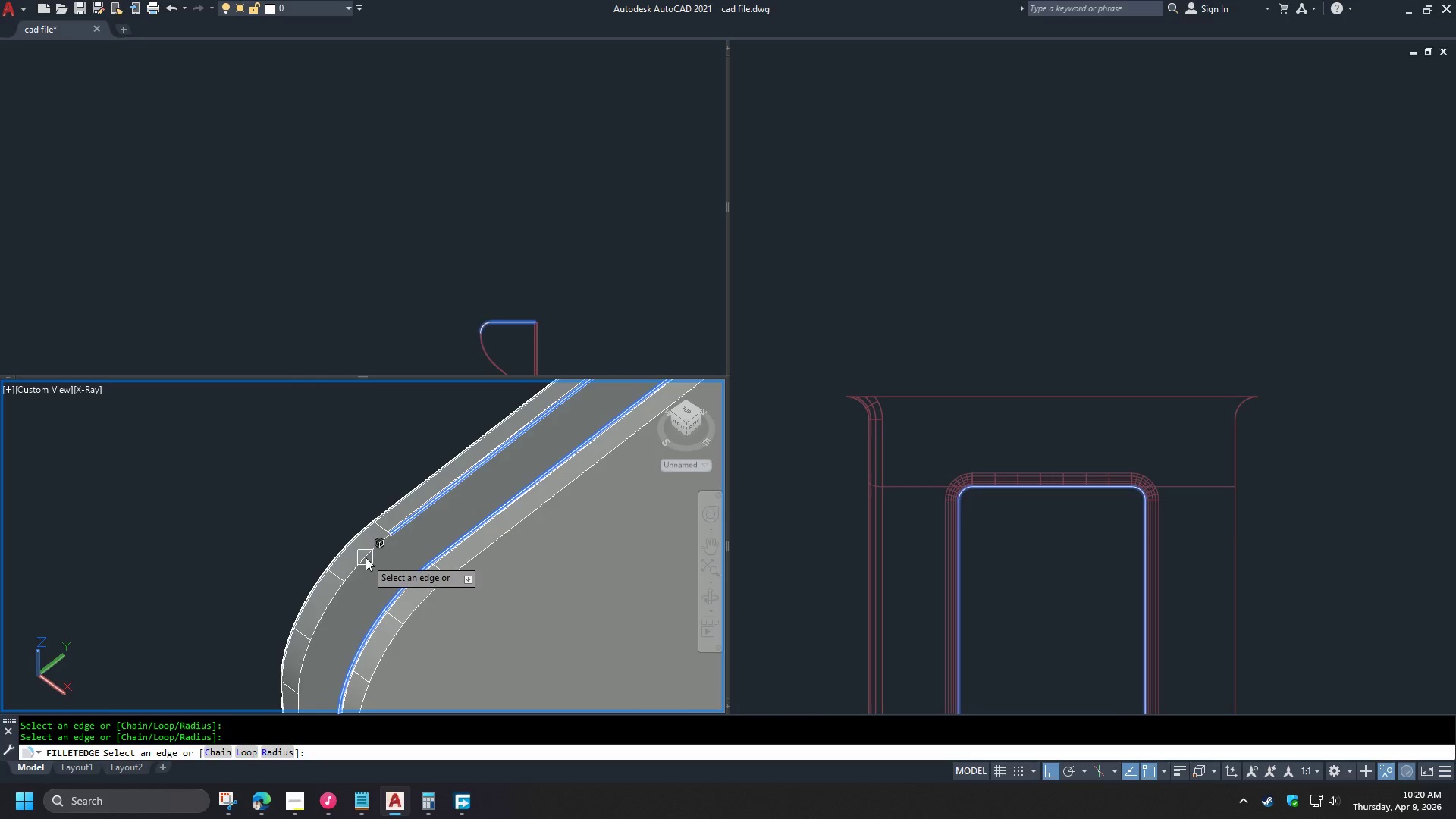 
scroll: coordinate [377, 587], scroll_direction: up, amount: 2.0
 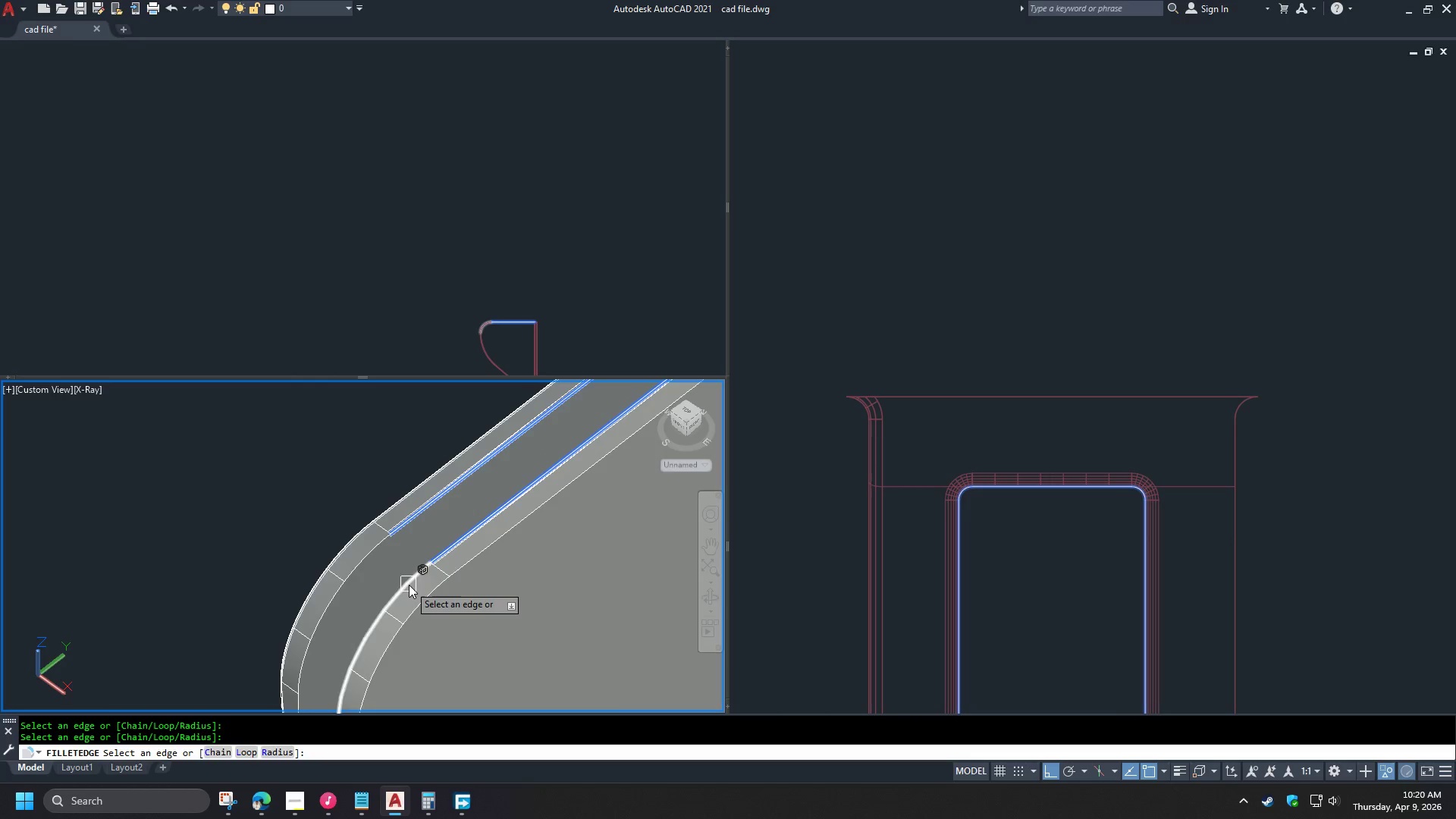 
left_click([366, 557])
 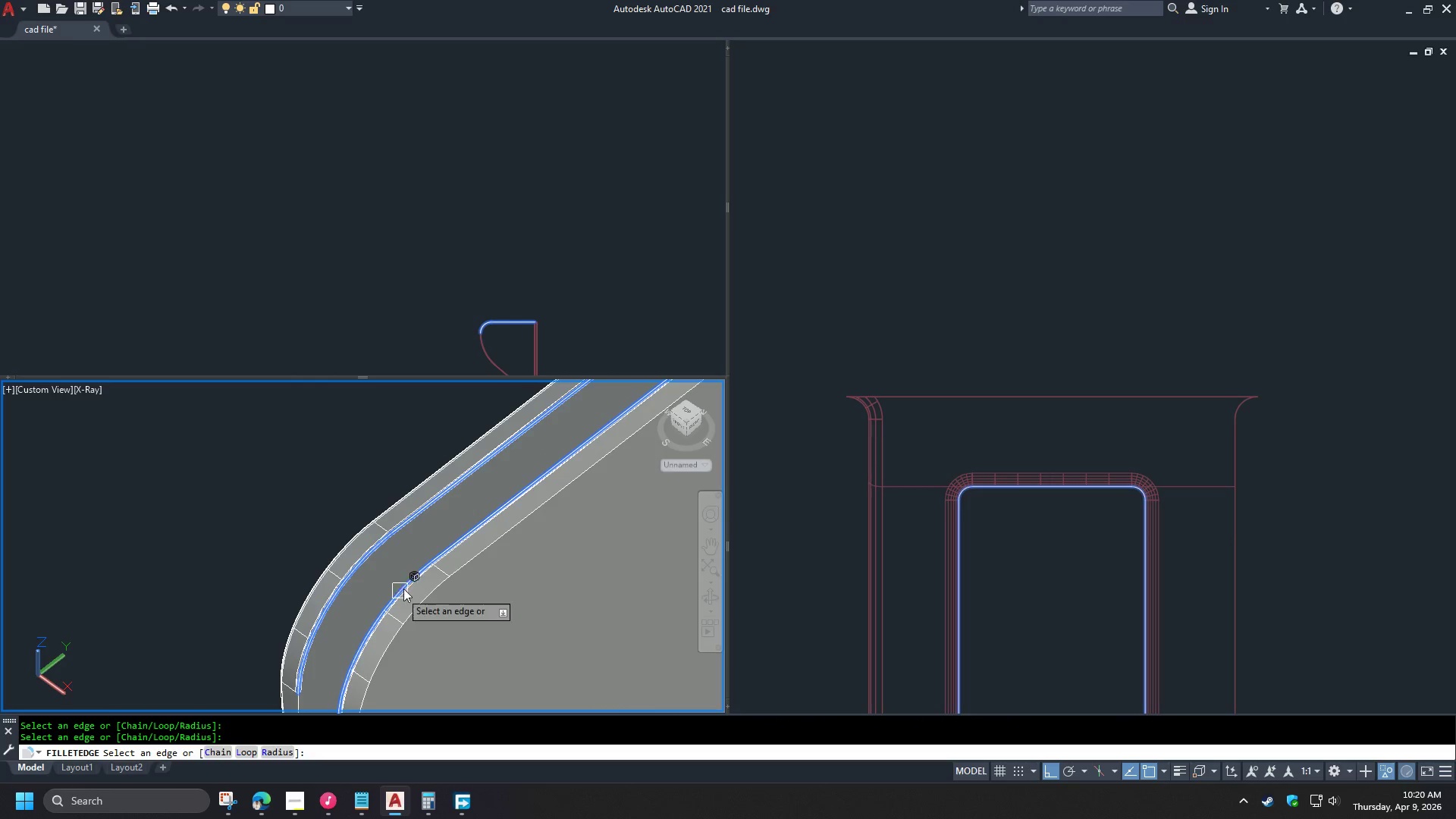 
left_click([413, 594])
 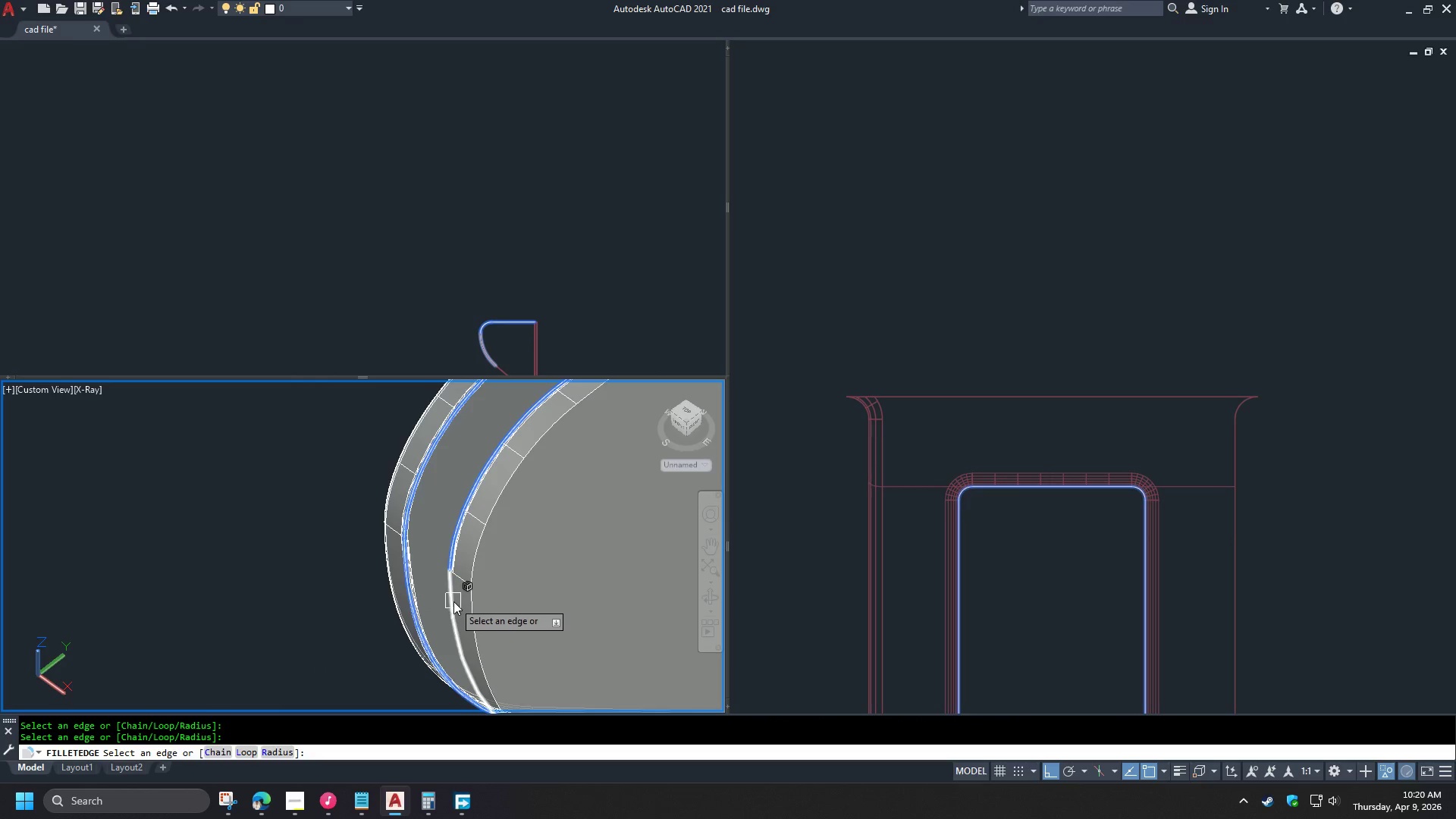 
scroll: coordinate [399, 611], scroll_direction: up, amount: 1.0
 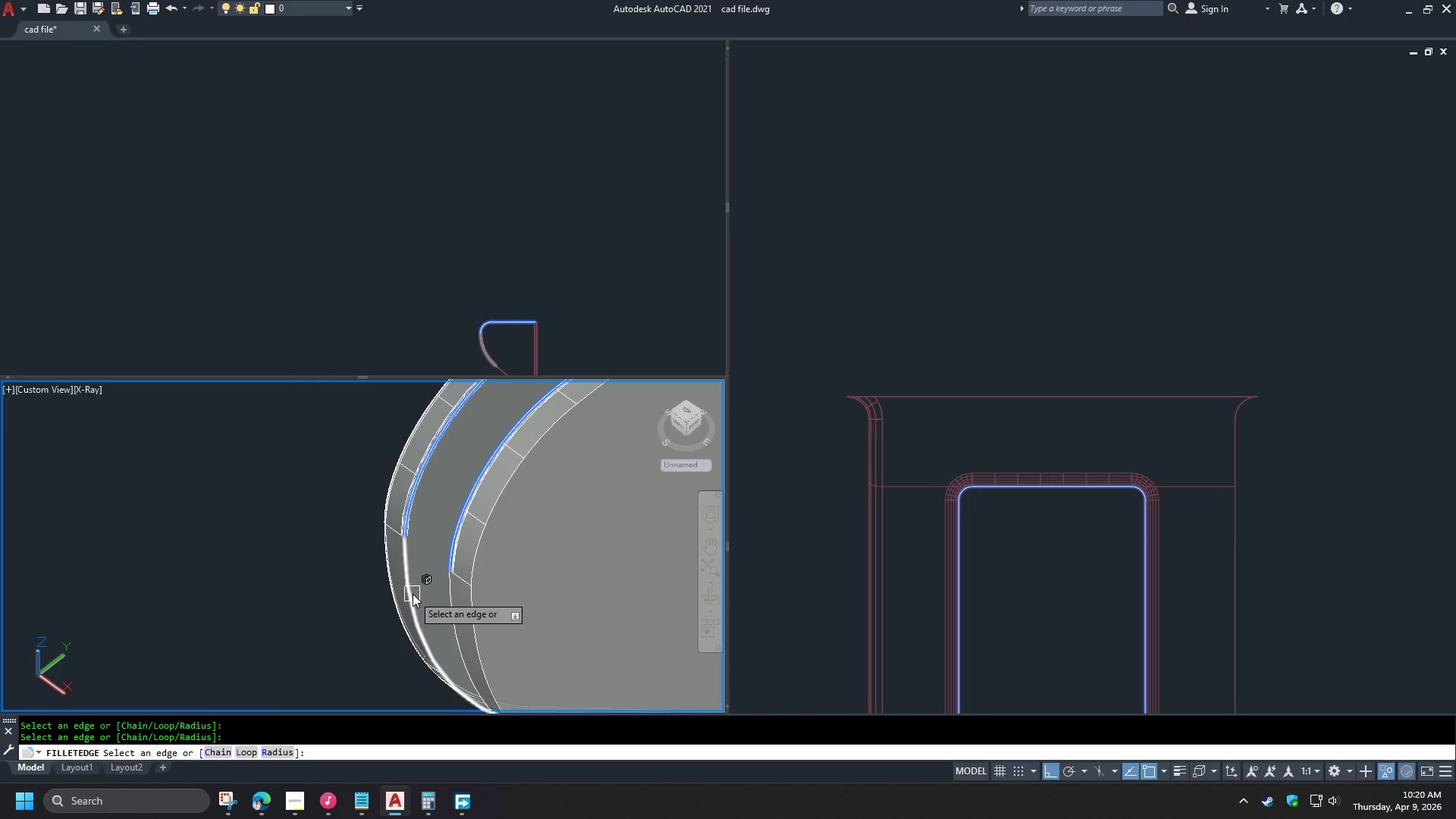 
left_click([453, 601])
 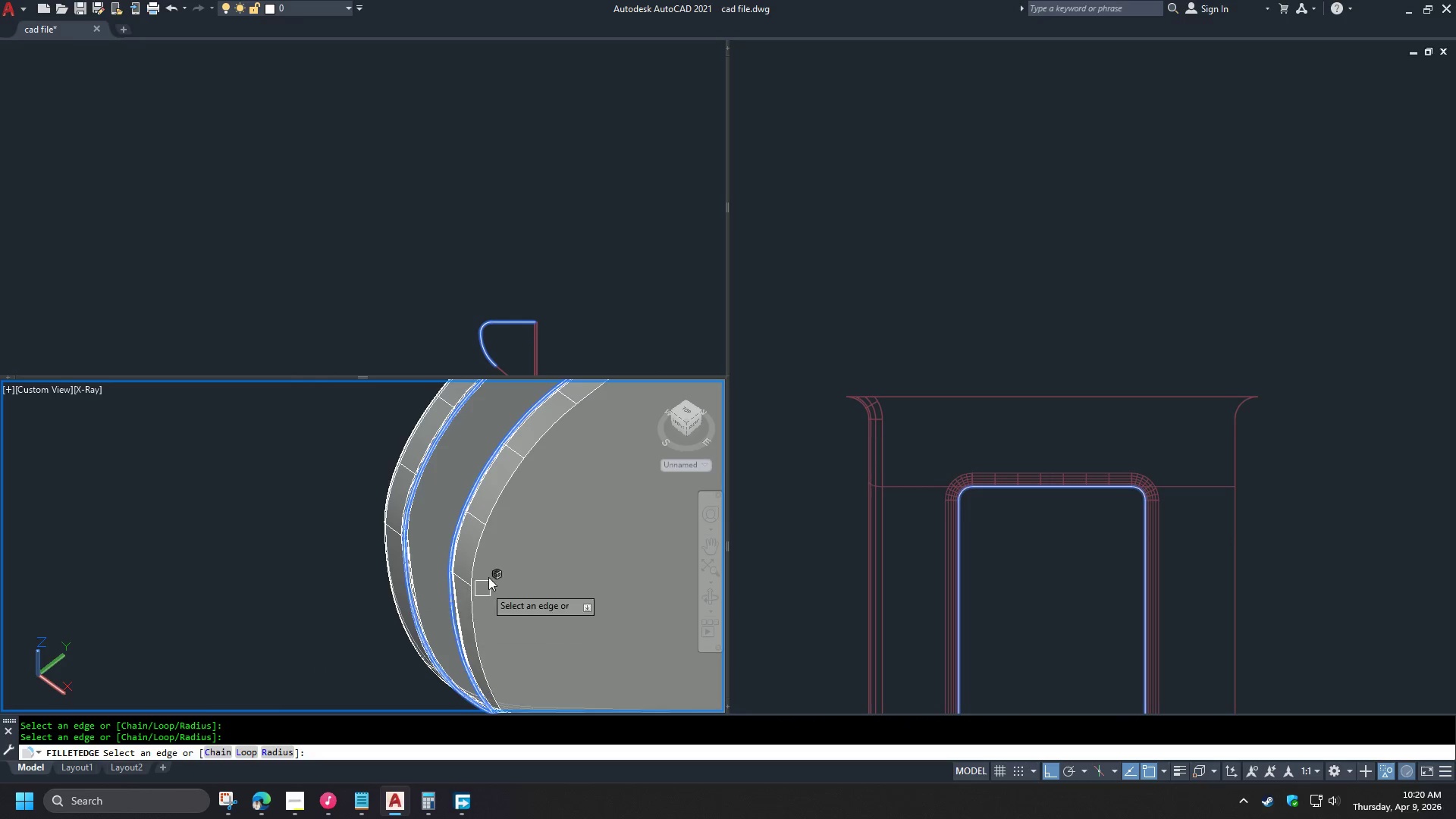 
hold_key(key=ShiftLeft, duration=1.12)
 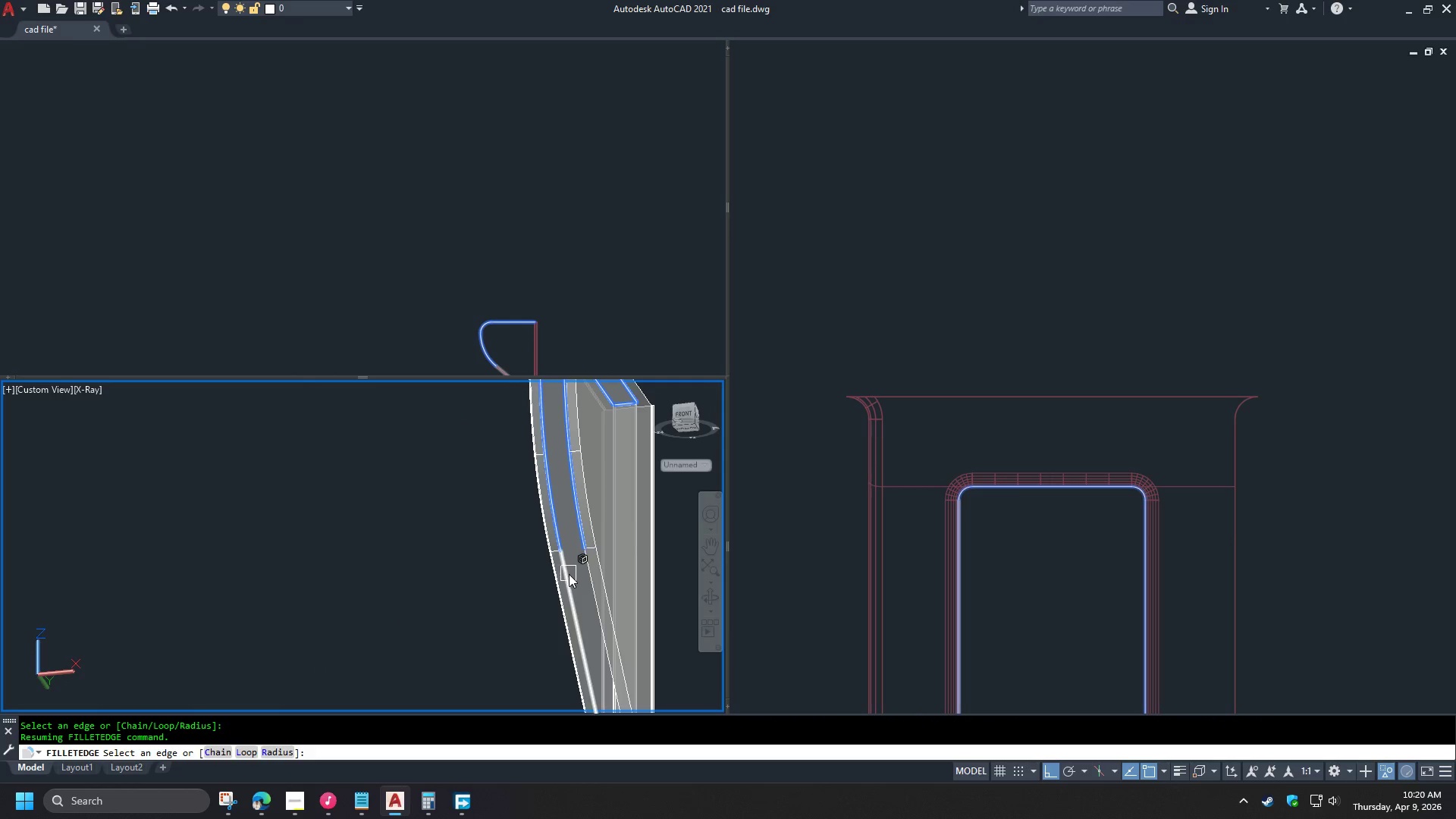 
scroll: coordinate [522, 512], scroll_direction: down, amount: 2.0
 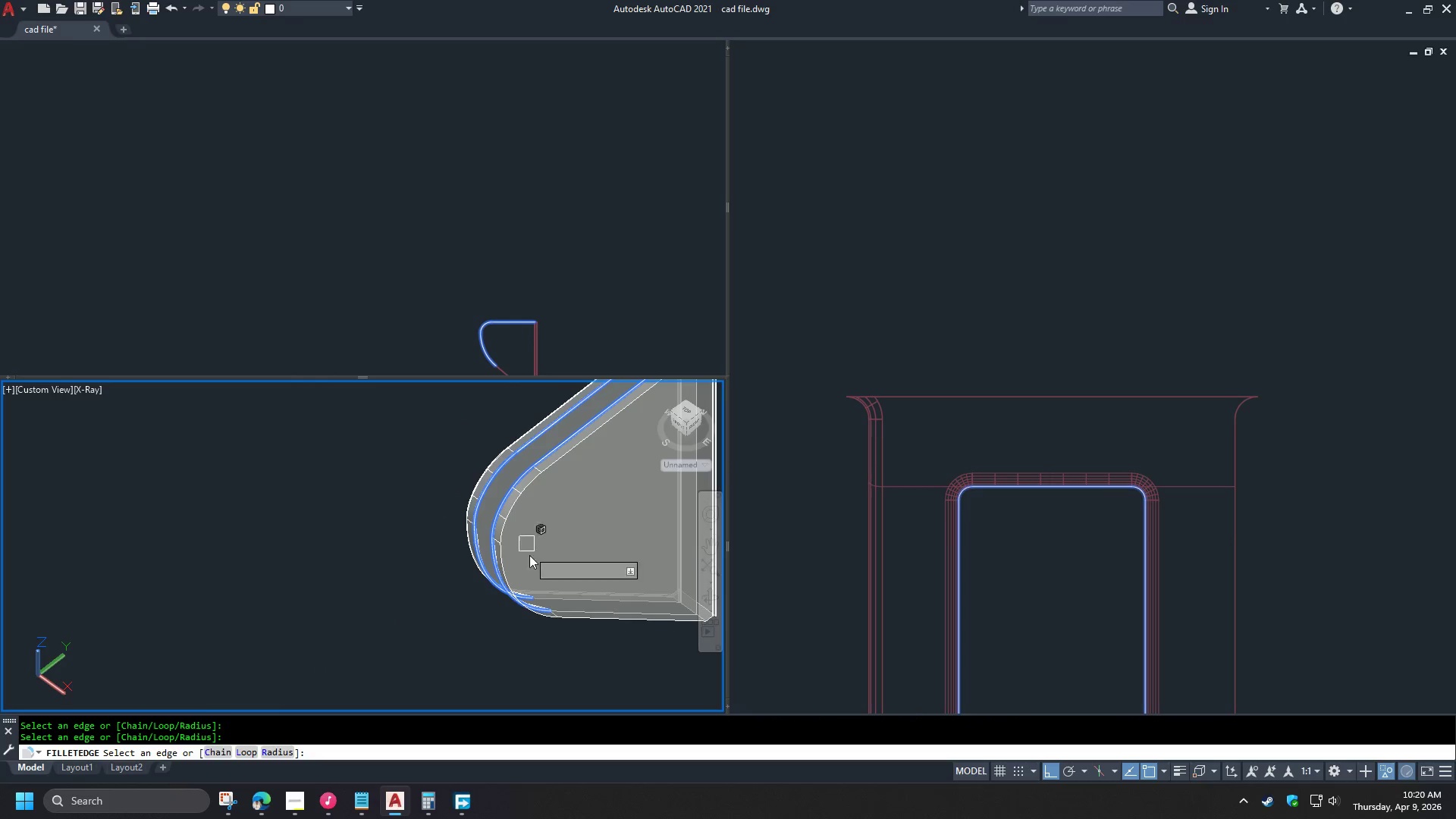 
left_click([569, 575])
 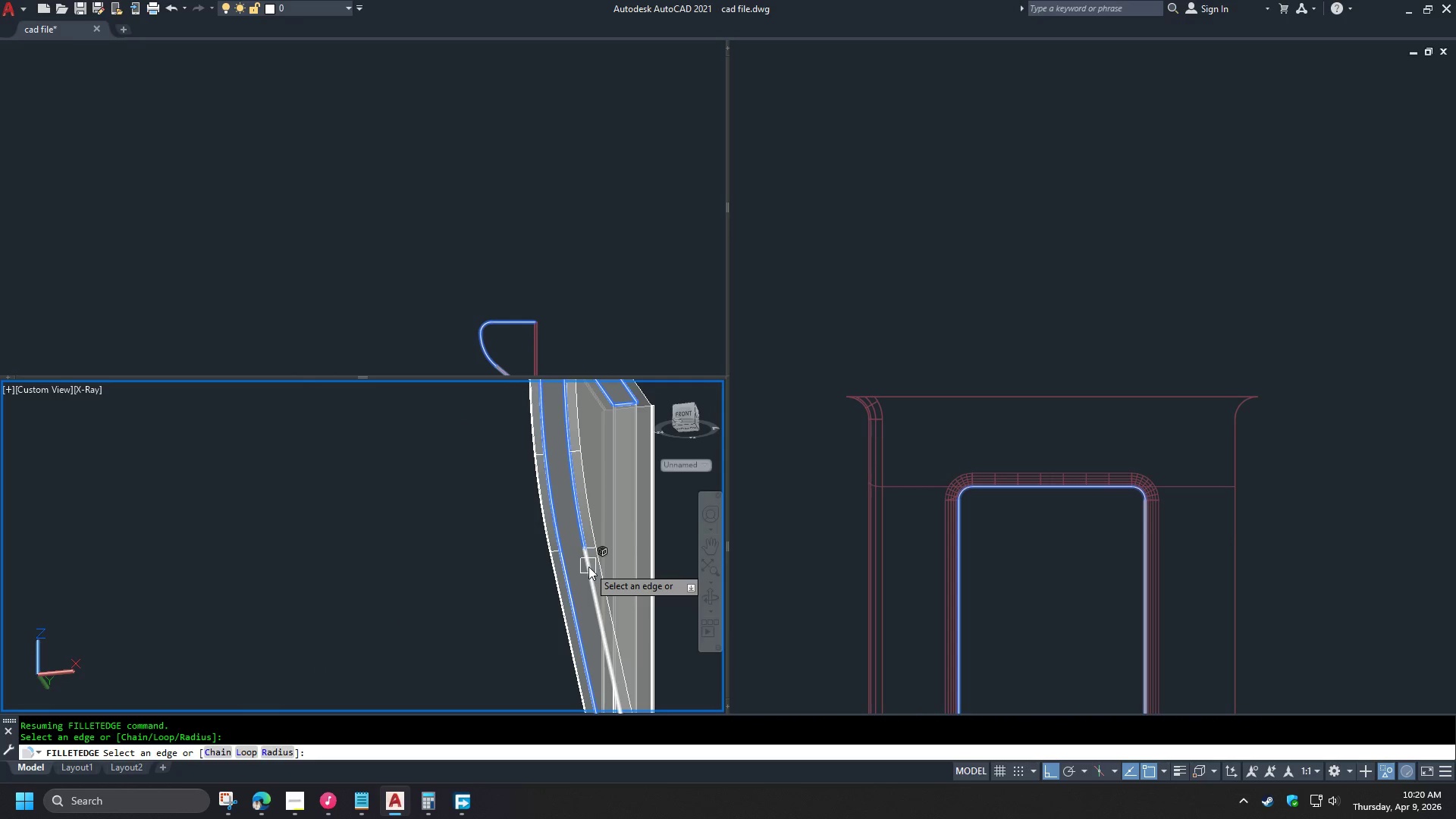 
left_click([588, 566])
 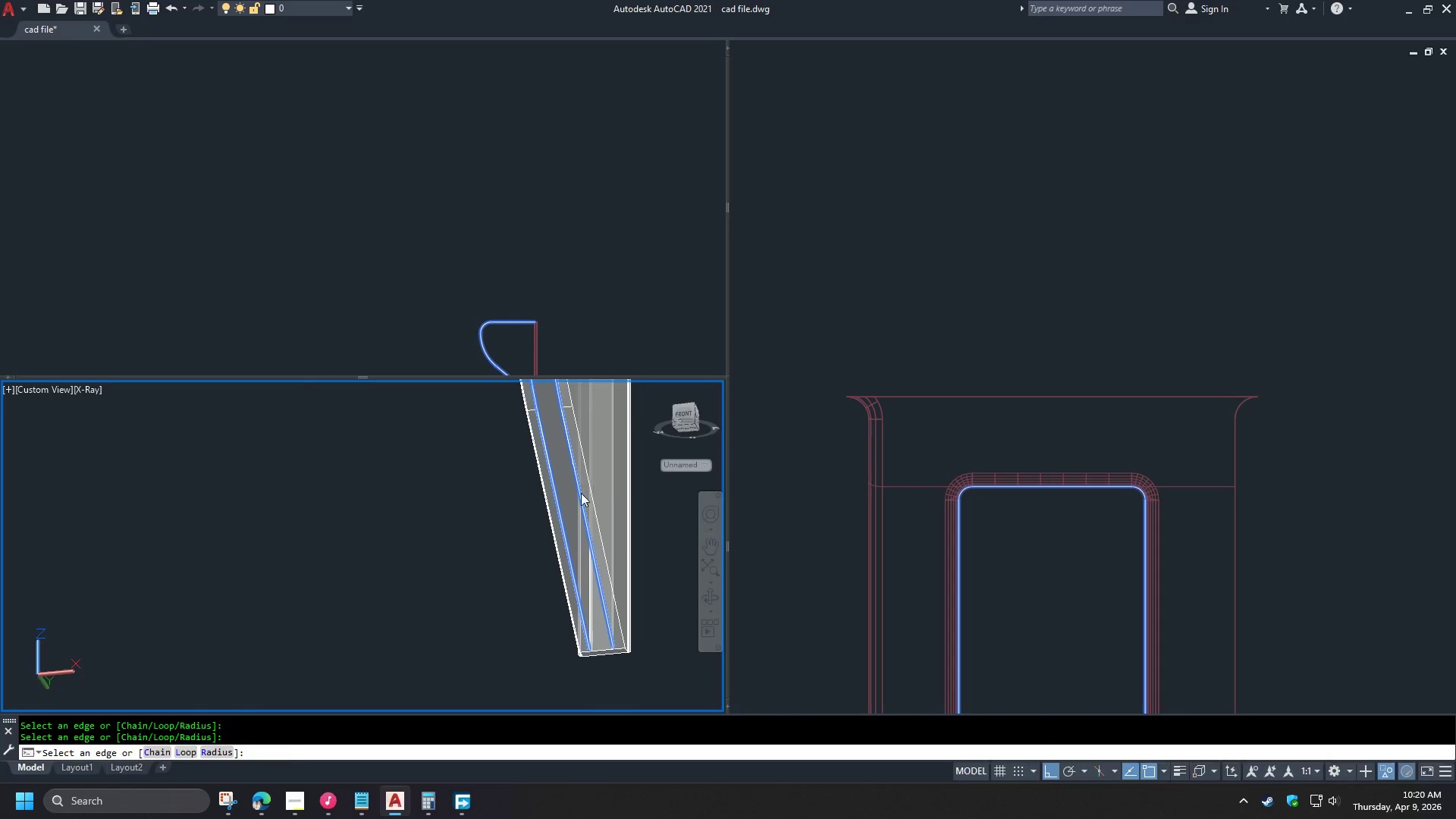 
scroll: coordinate [582, 646], scroll_direction: up, amount: 7.0
 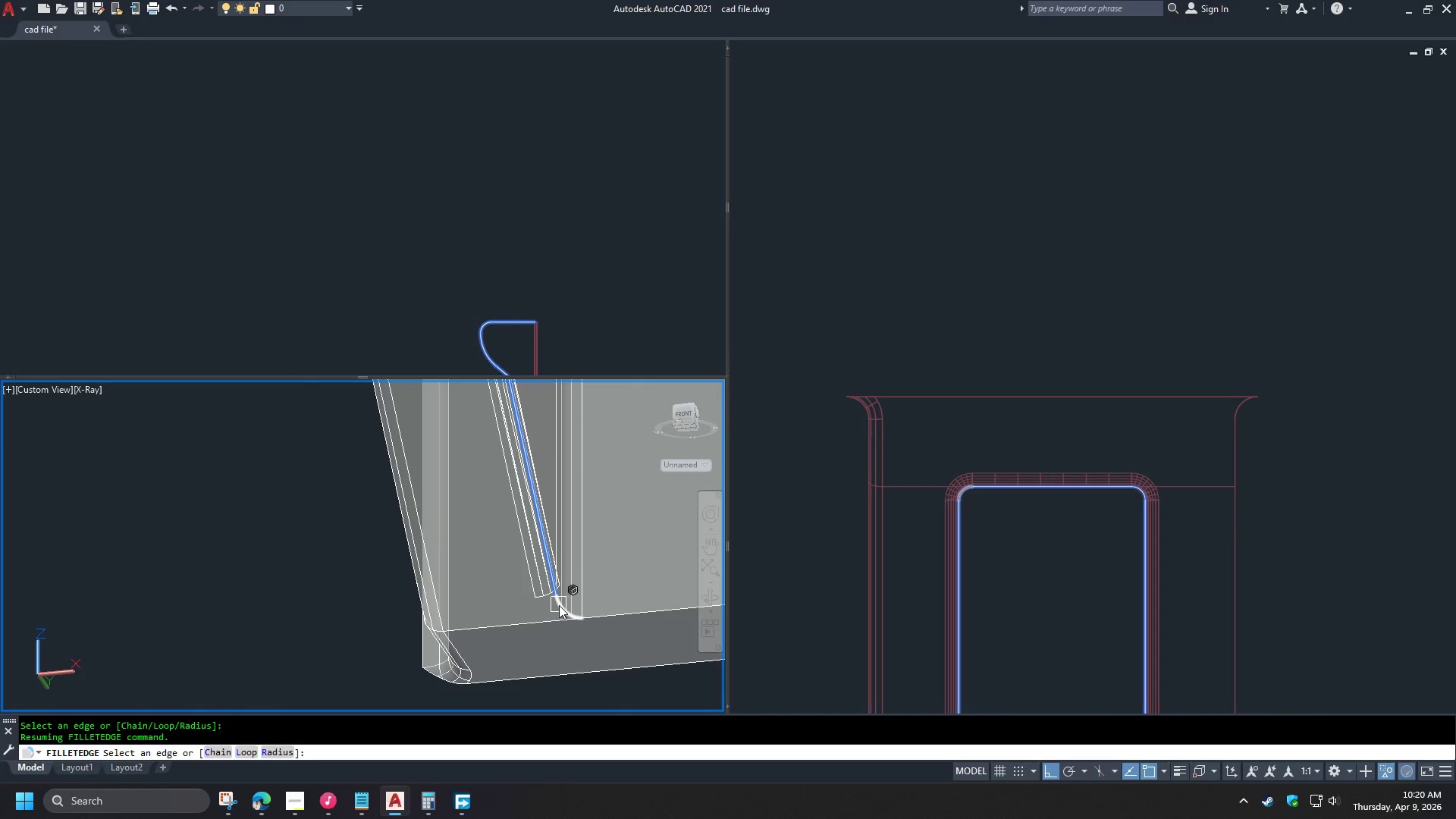 
left_click([559, 605])
 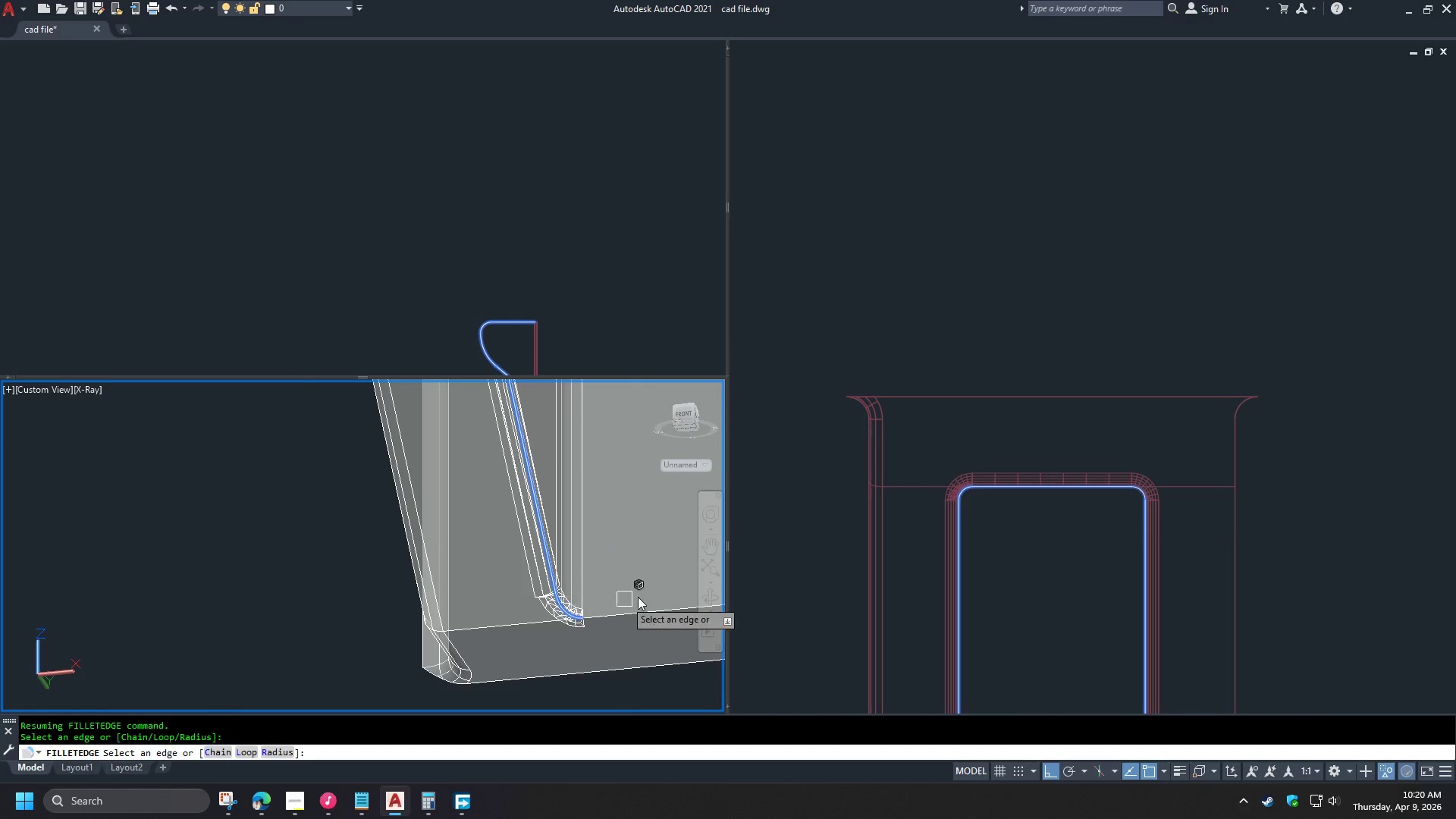 
scroll: coordinate [652, 582], scroll_direction: up, amount: 1.0
 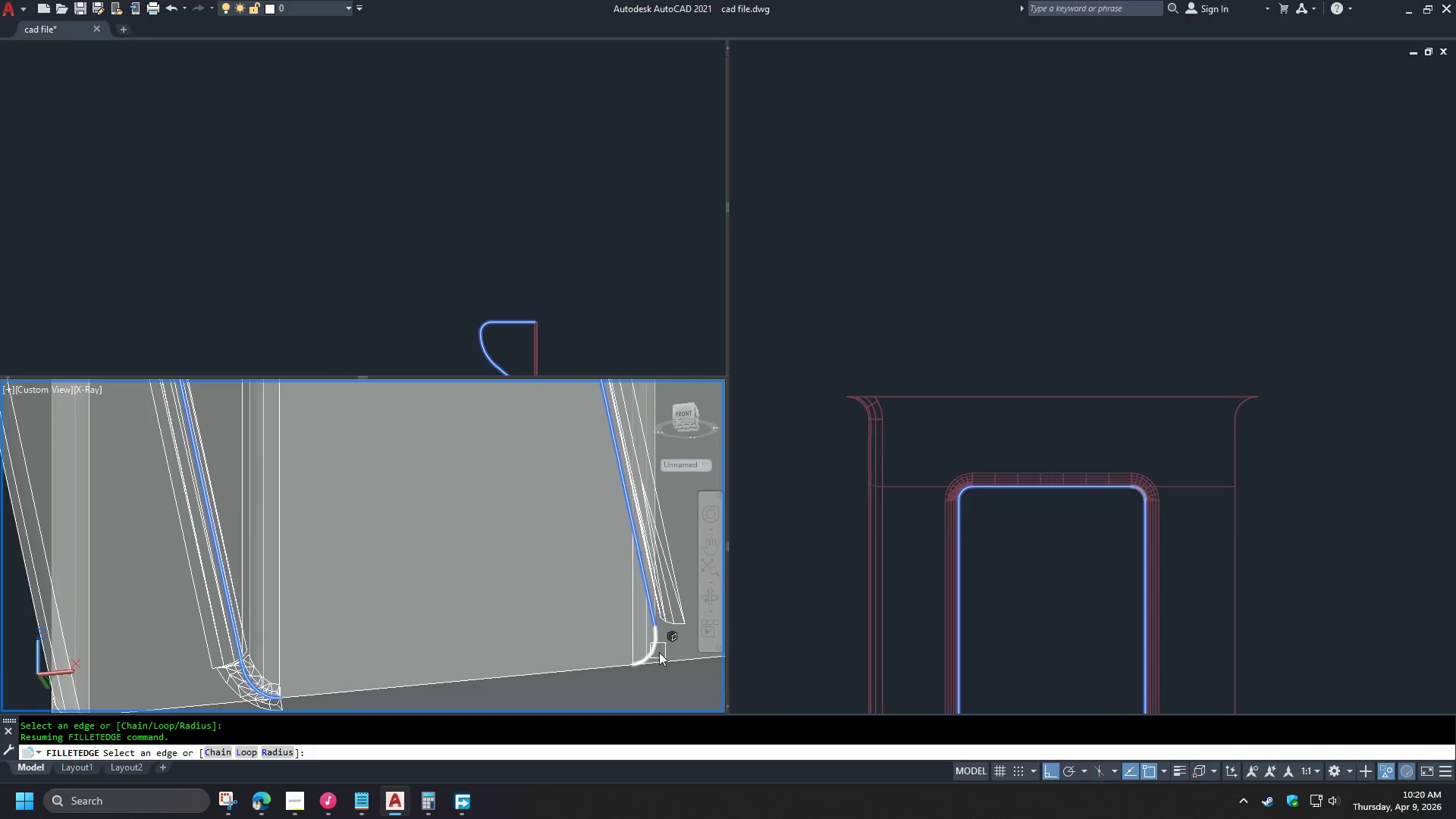 
left_click([651, 652])
 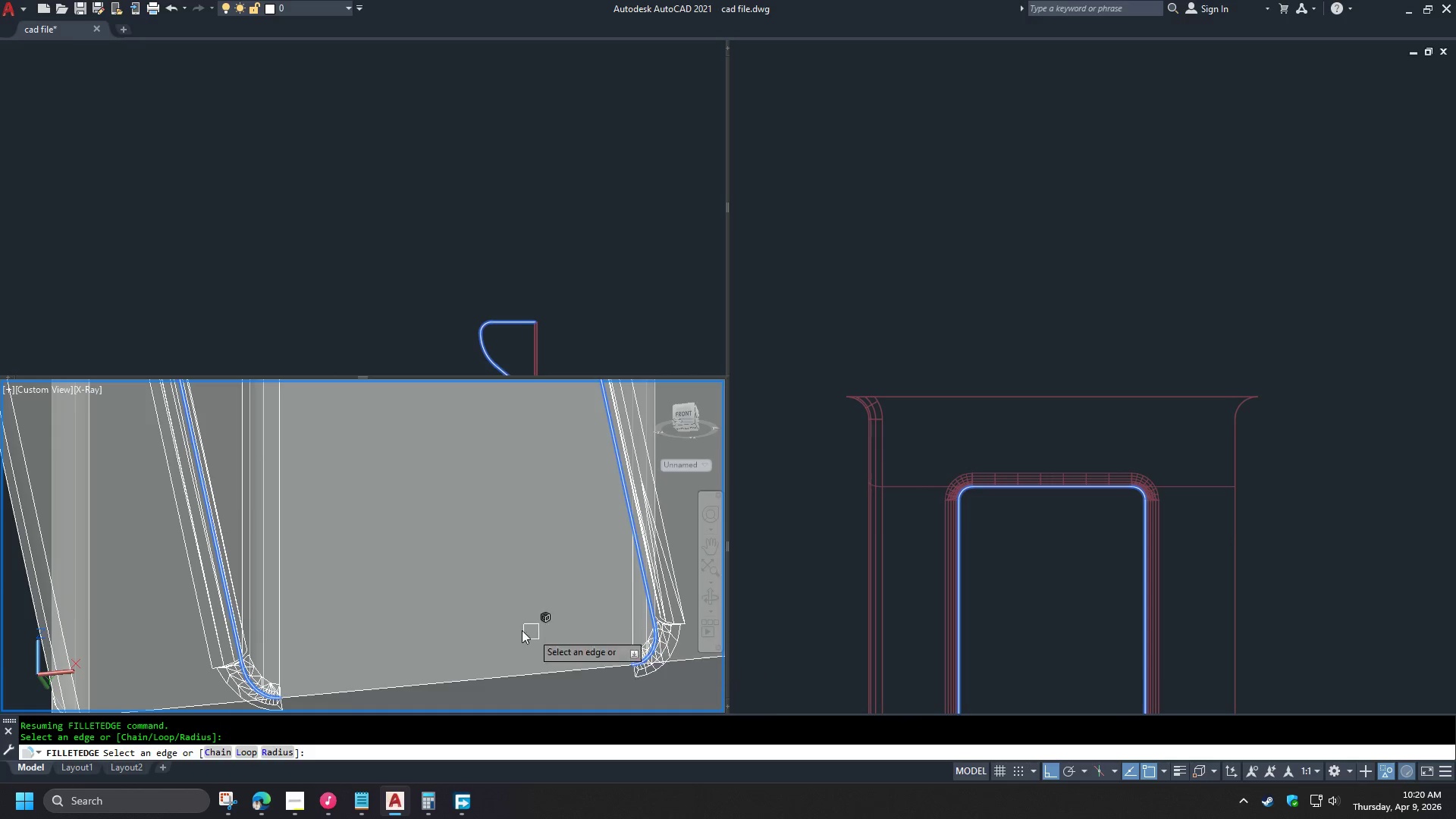 
key(Space)
 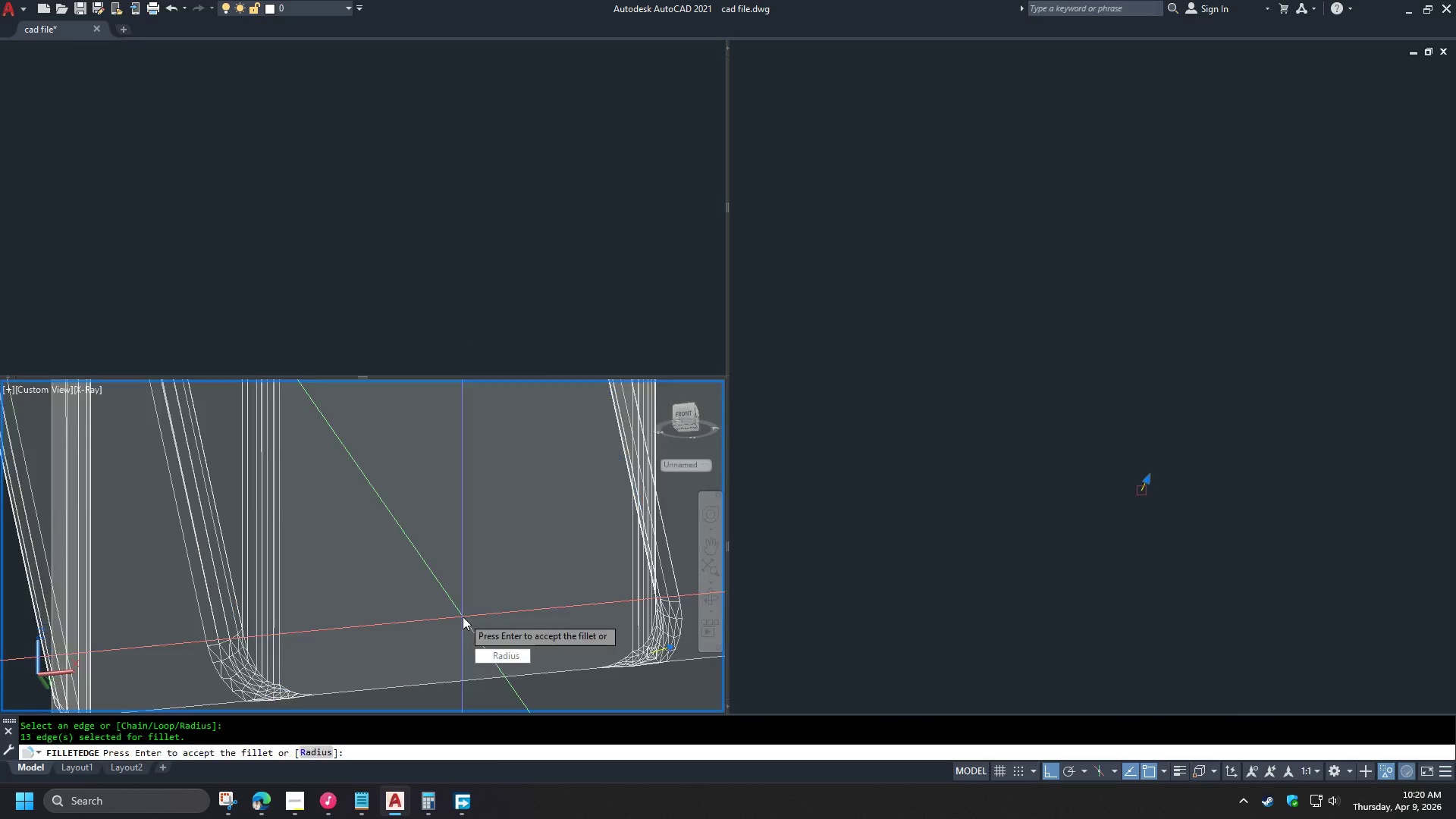 
key(Space)
 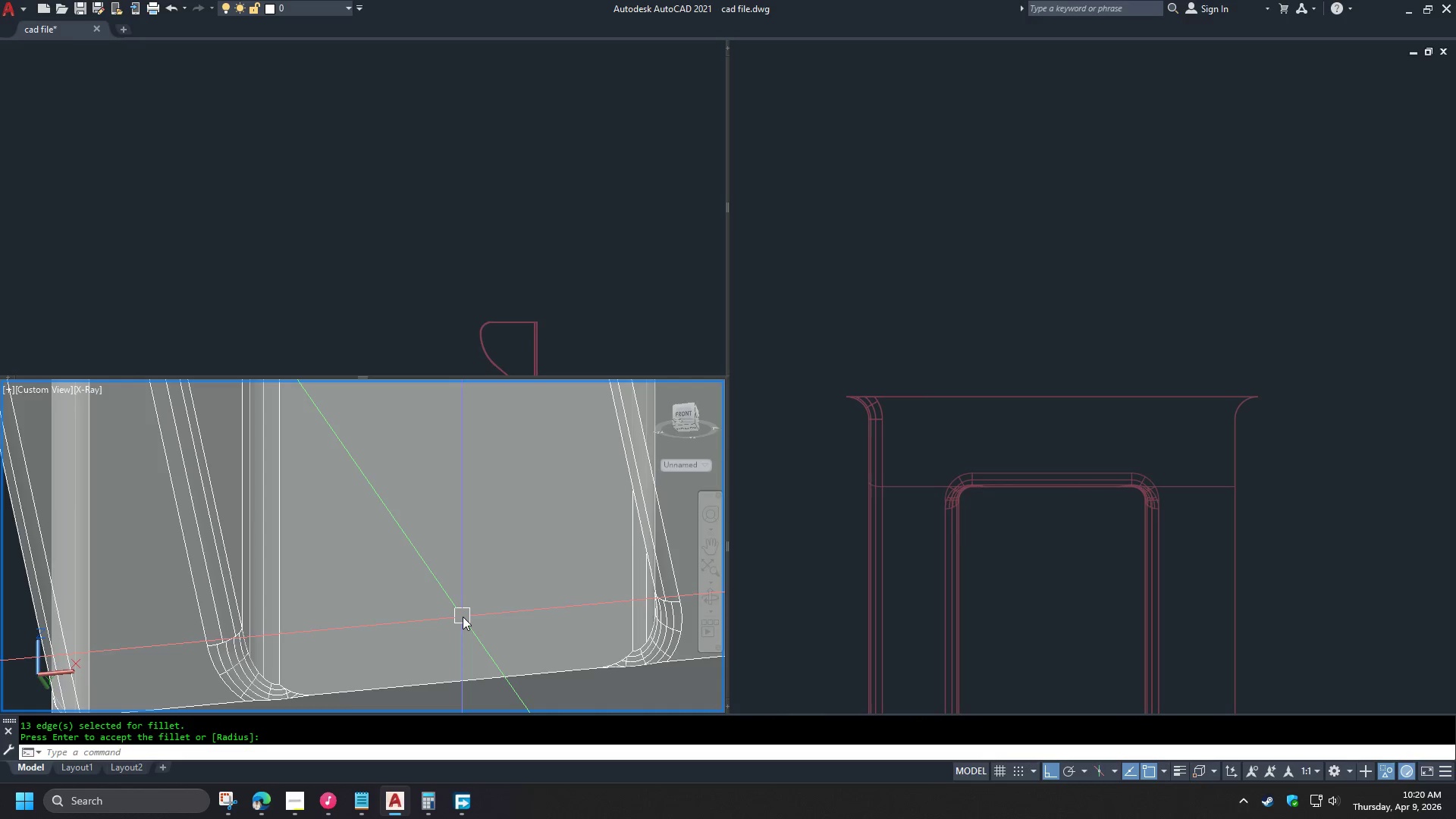 
scroll: coordinate [425, 632], scroll_direction: down, amount: 4.0
 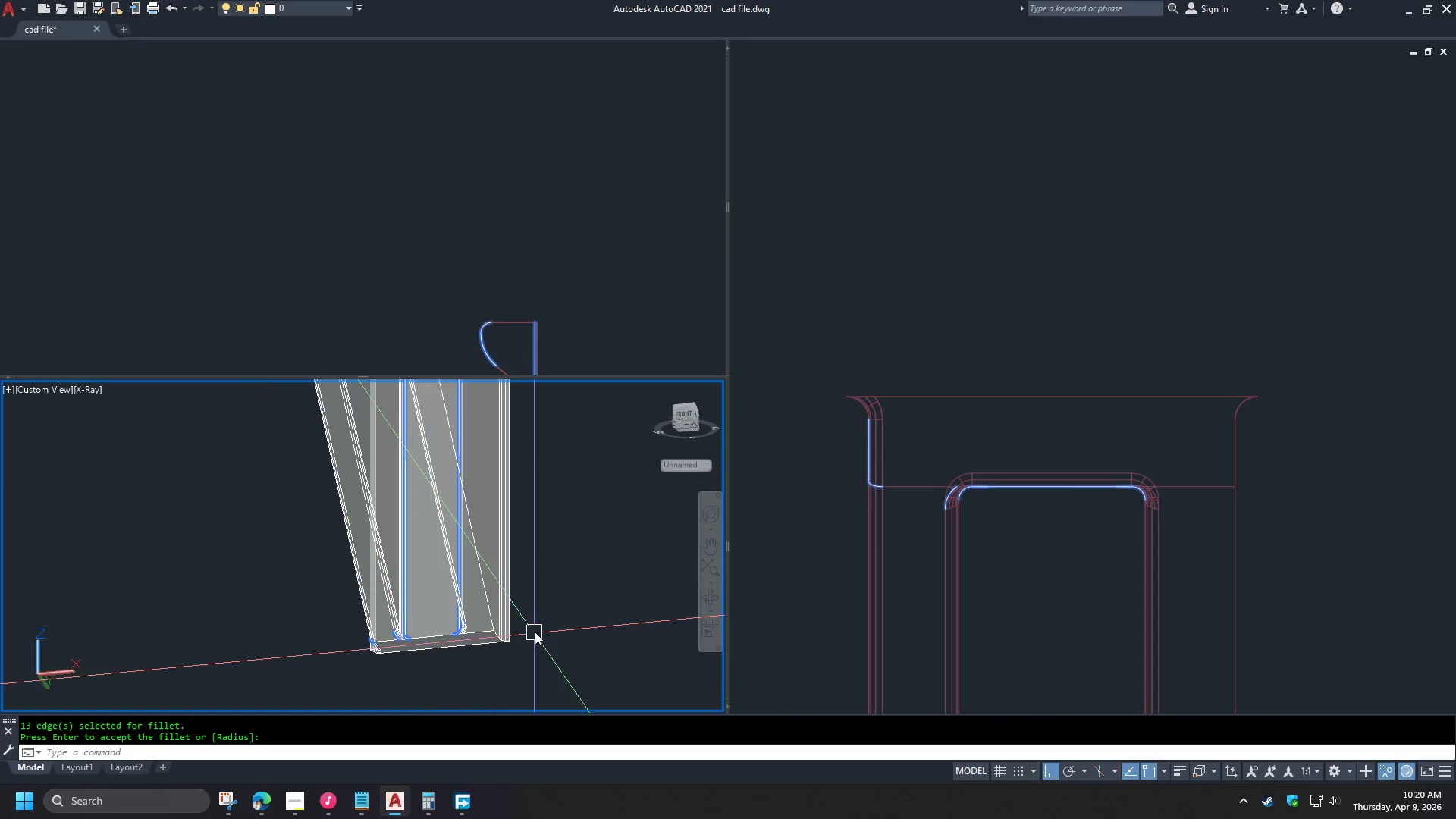 
key(Space)
 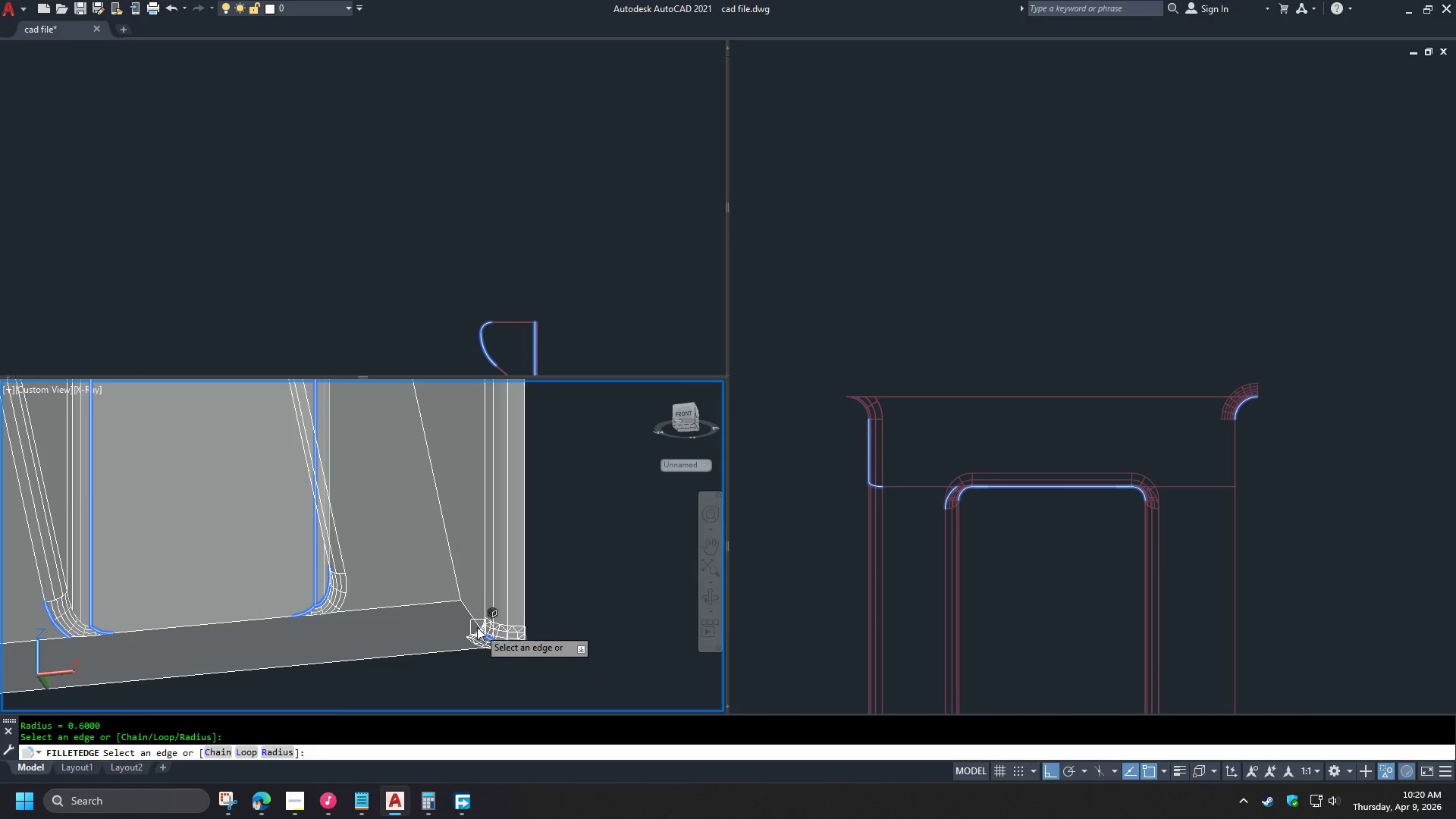 
scroll: coordinate [494, 642], scroll_direction: up, amount: 4.0
 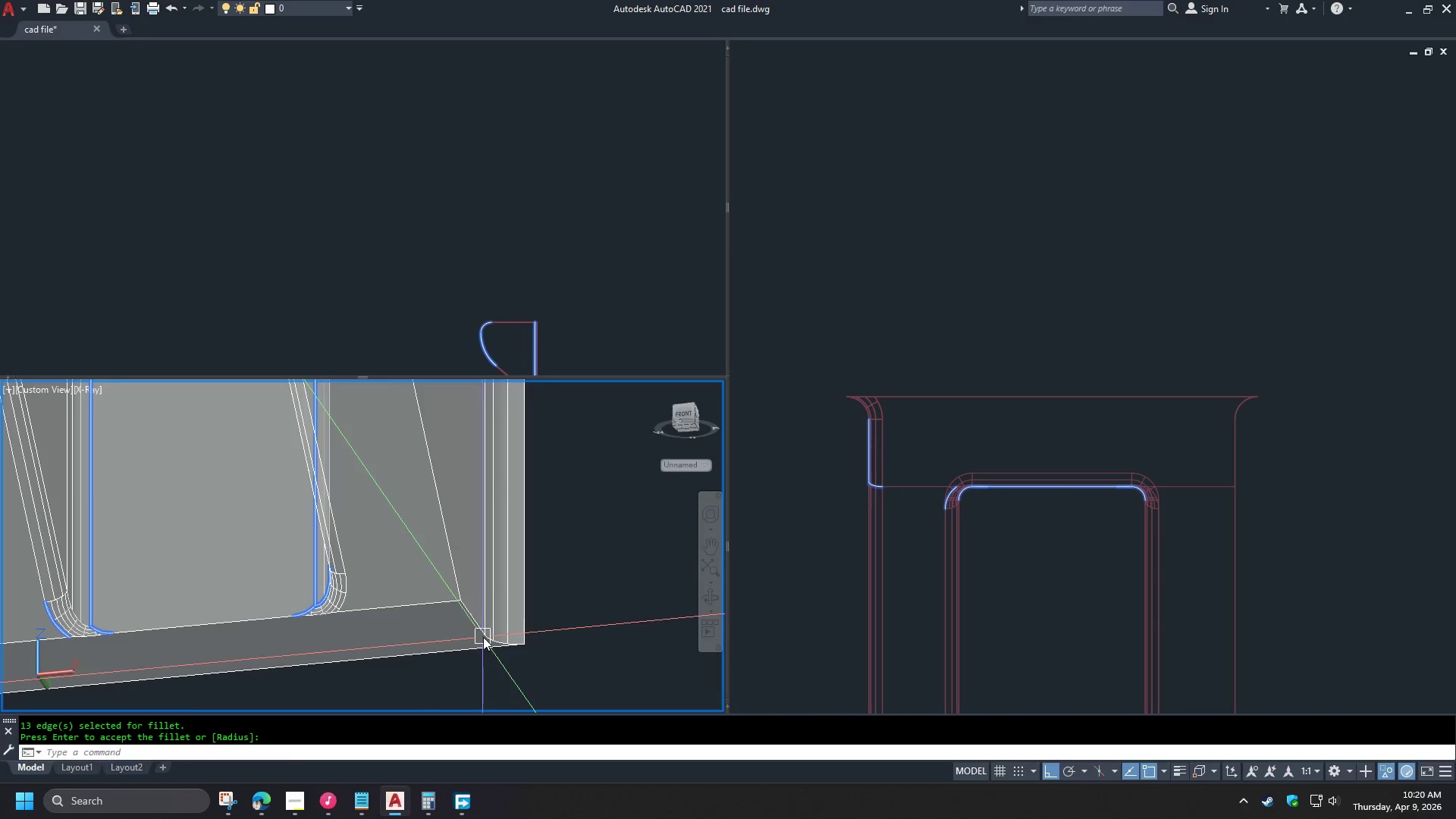 
double_click([475, 623])
 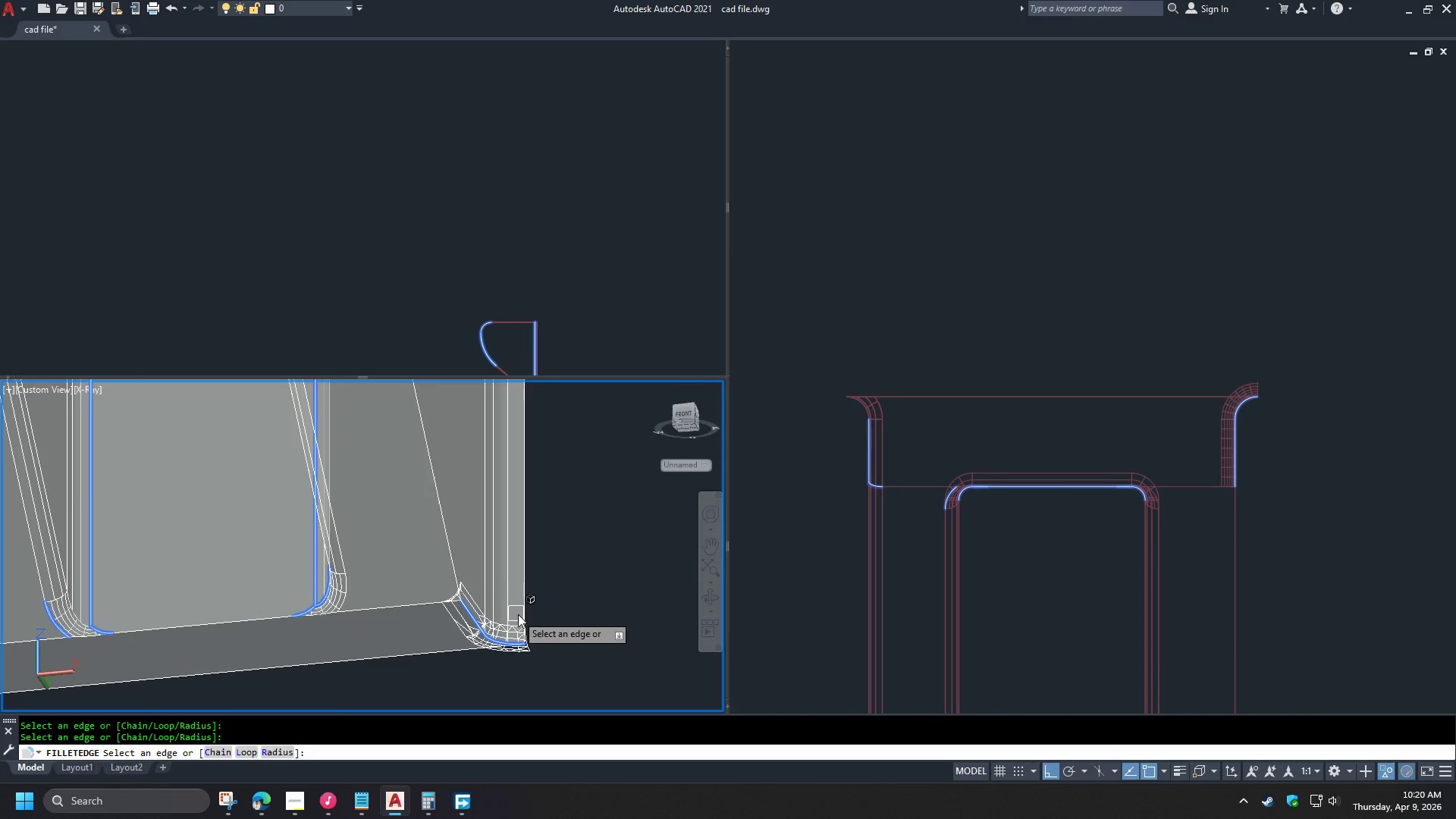 
key(Escape)
 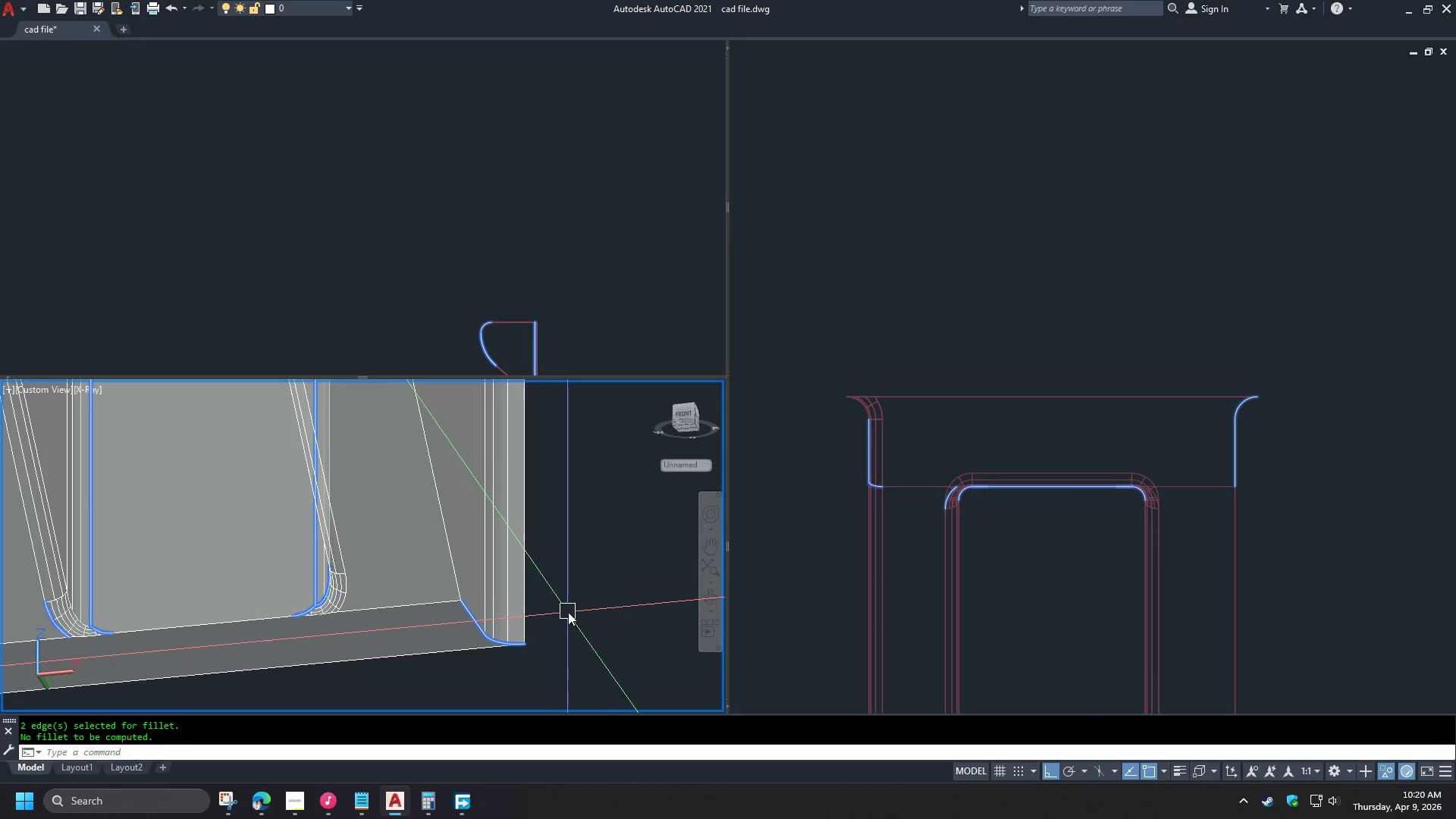 
scroll: coordinate [570, 610], scroll_direction: down, amount: 2.0
 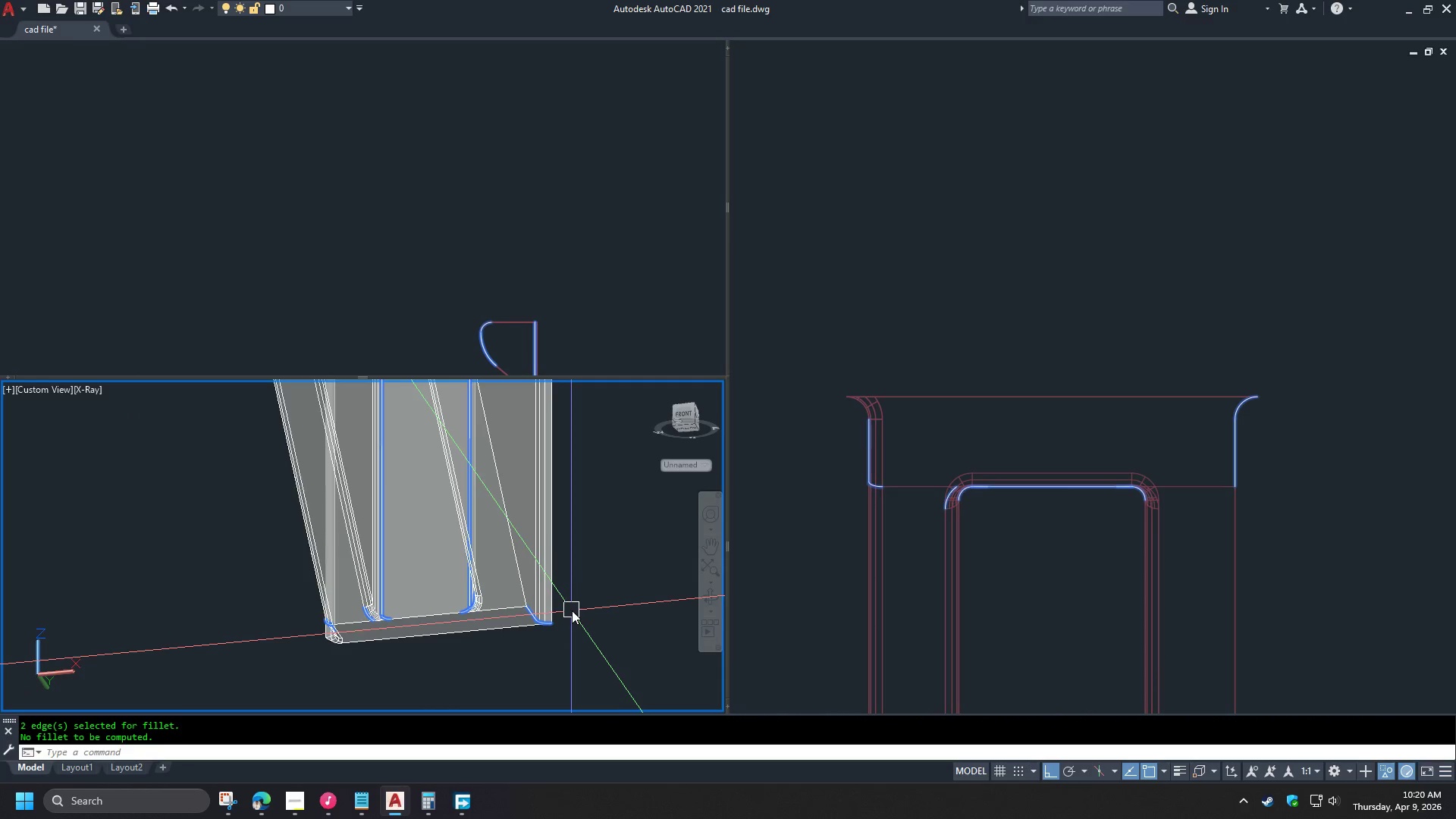 
key(F)
 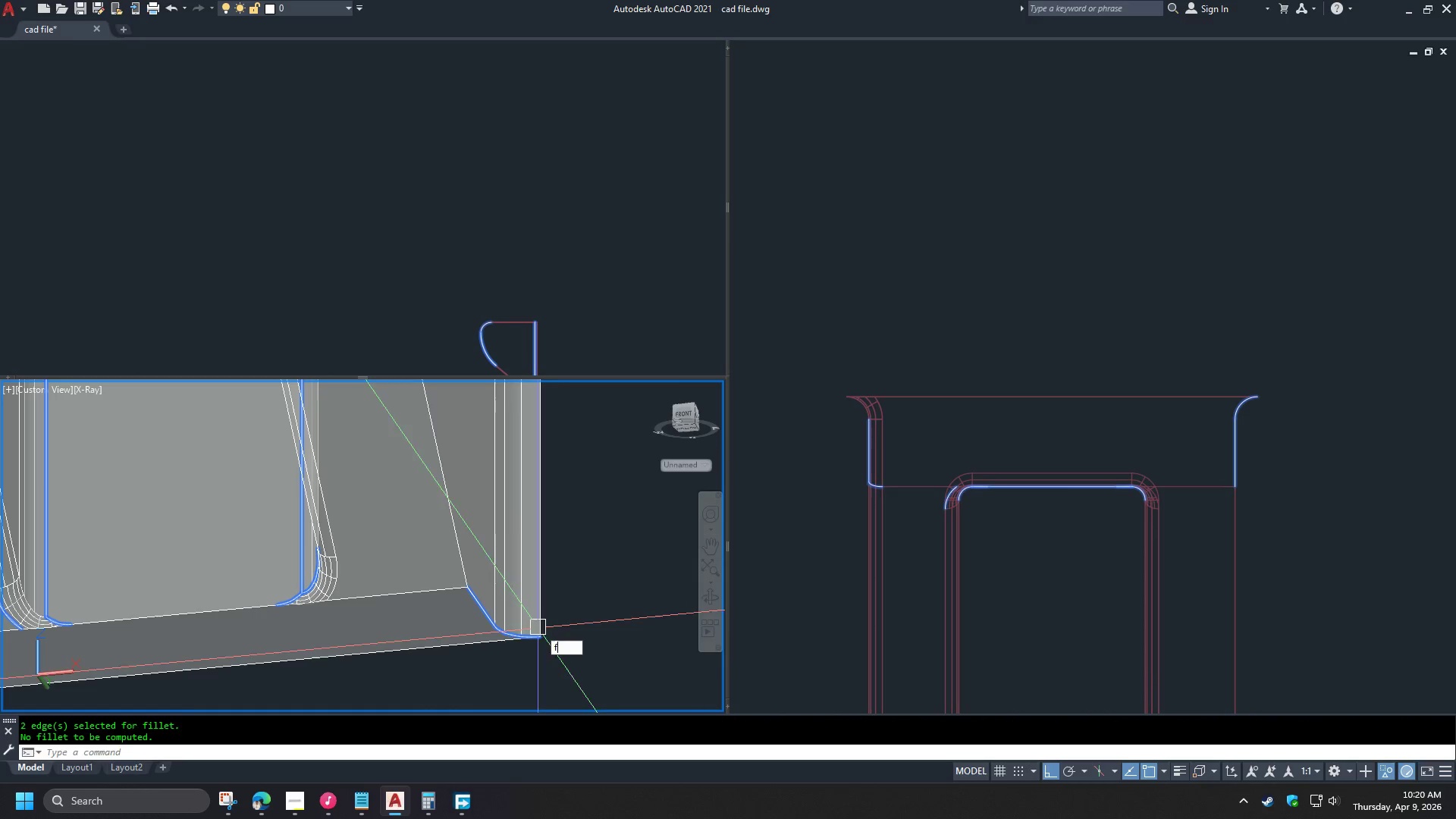 
key(Space)
 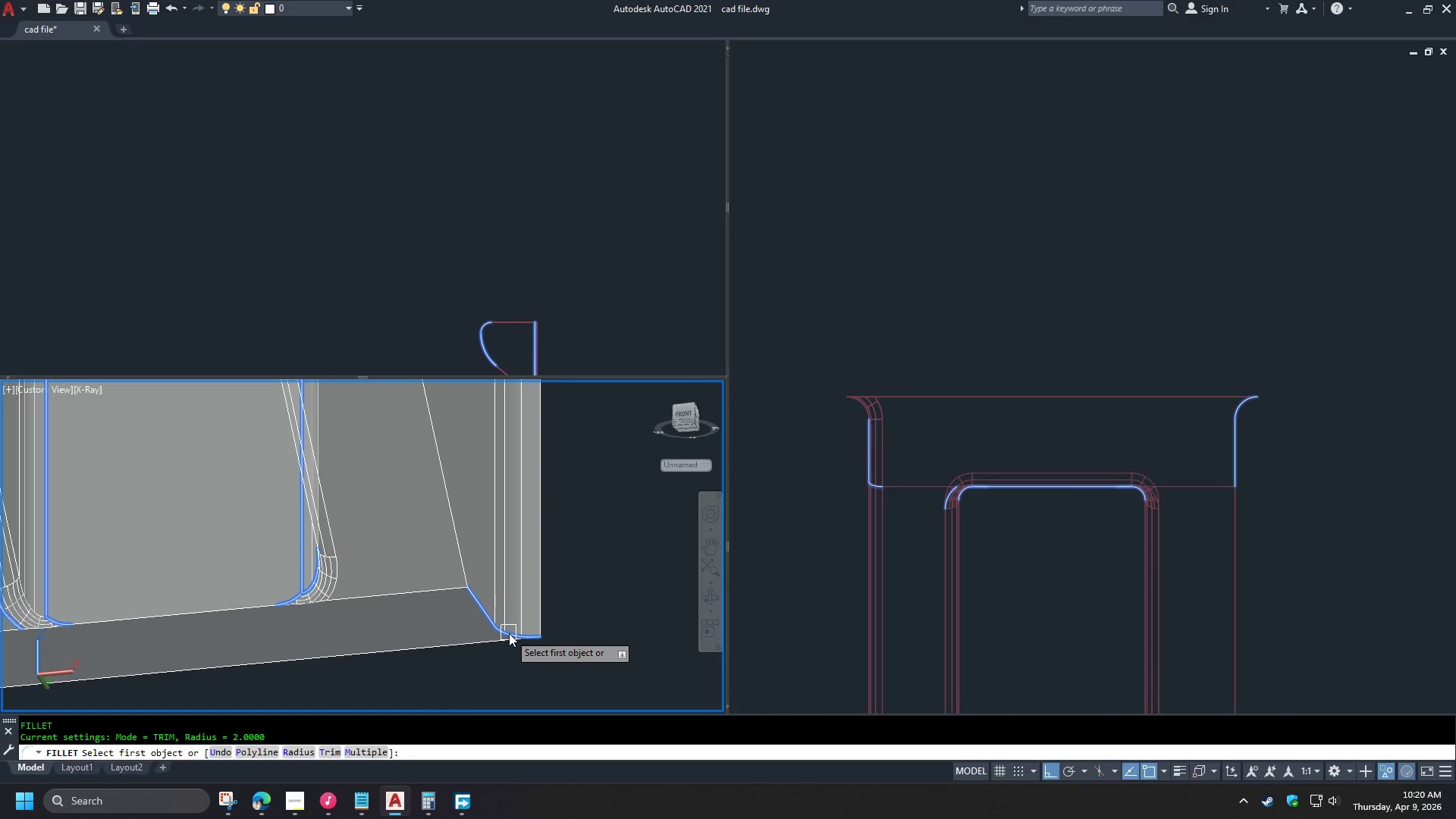 
scroll: coordinate [548, 622], scroll_direction: up, amount: 3.0
 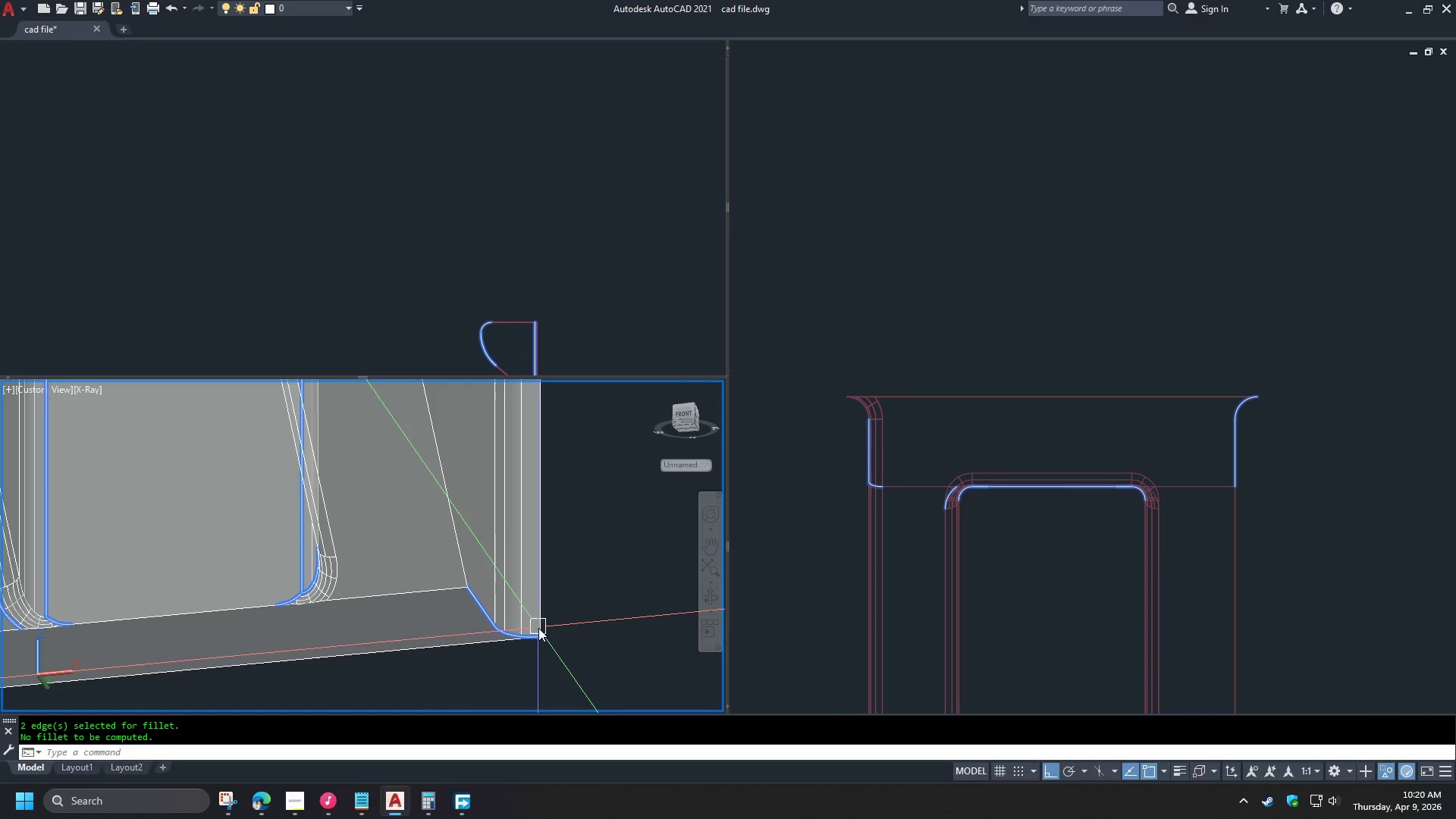 
key(Escape)
type(fil)
 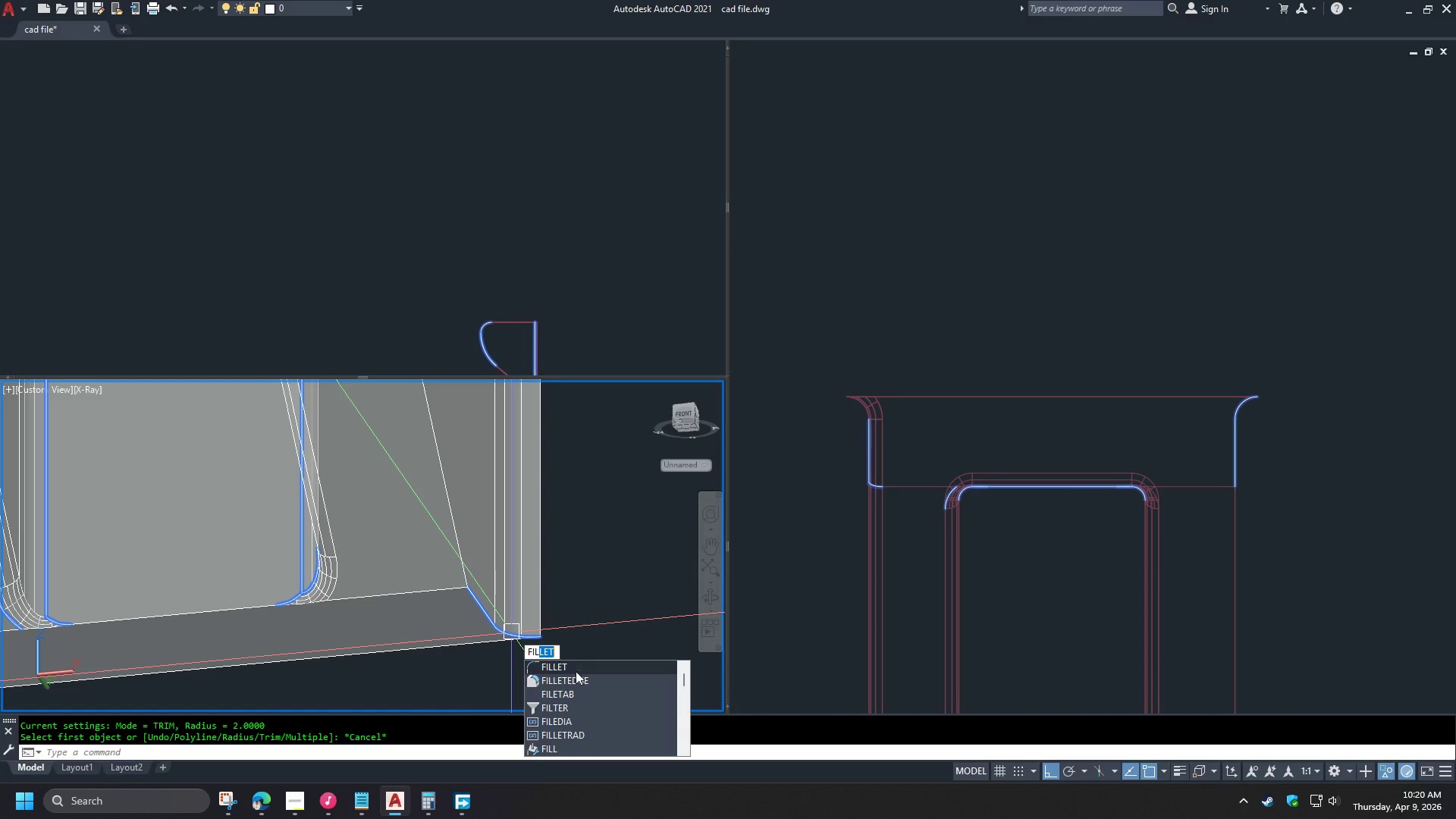 
left_click([577, 678])
 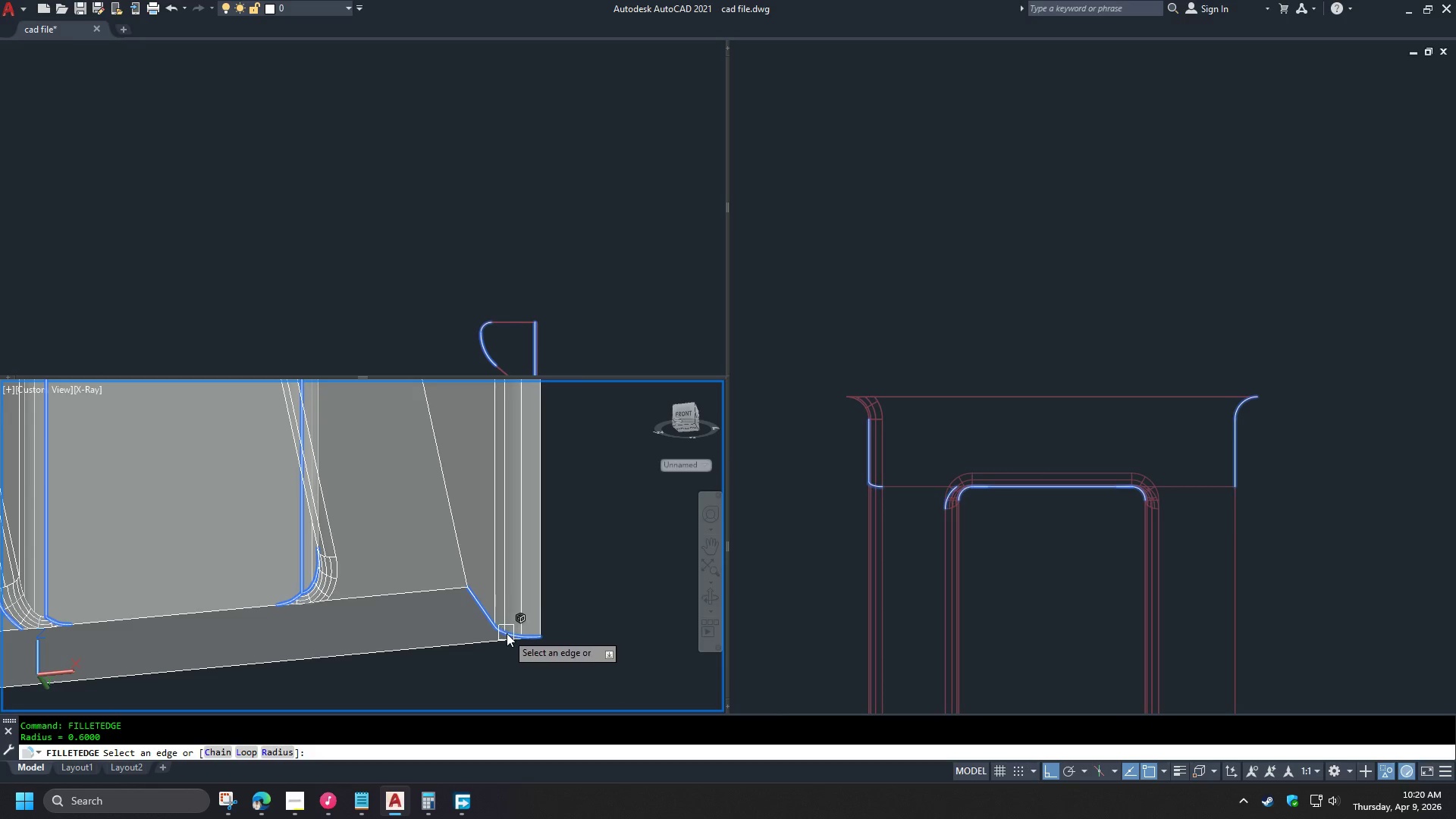 
left_click([507, 633])
 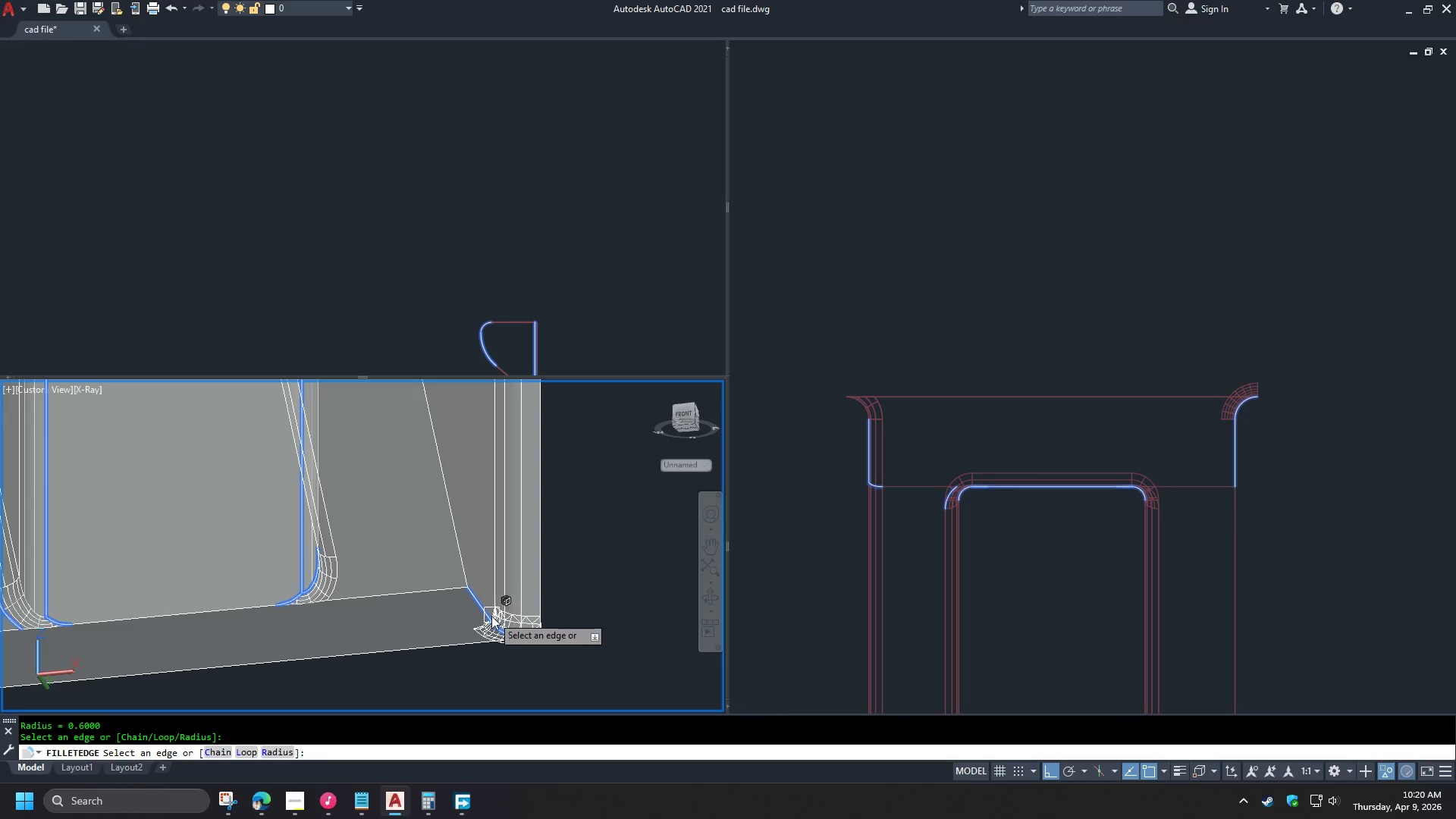 
left_click([489, 613])
 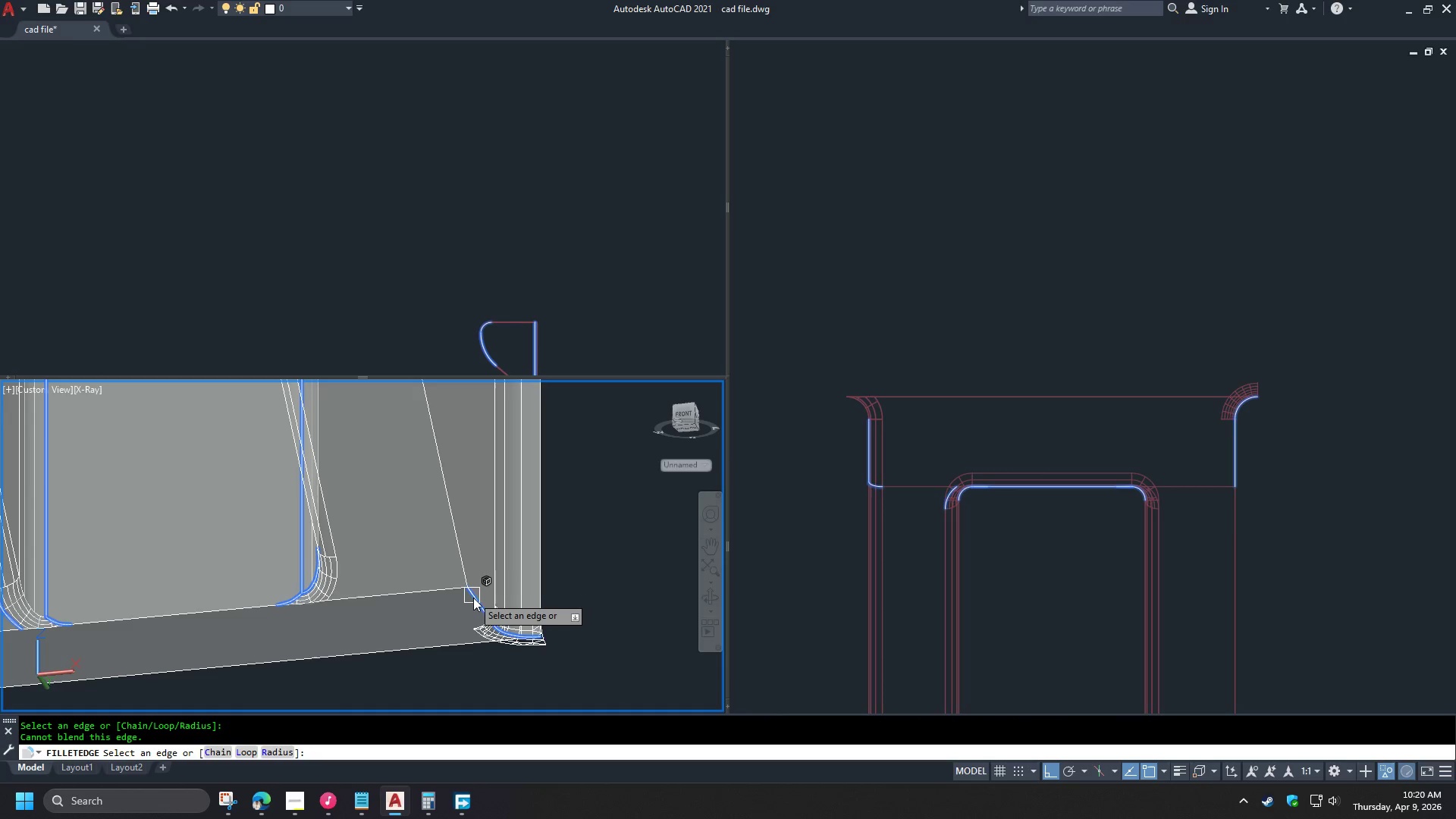 
left_click([479, 604])
 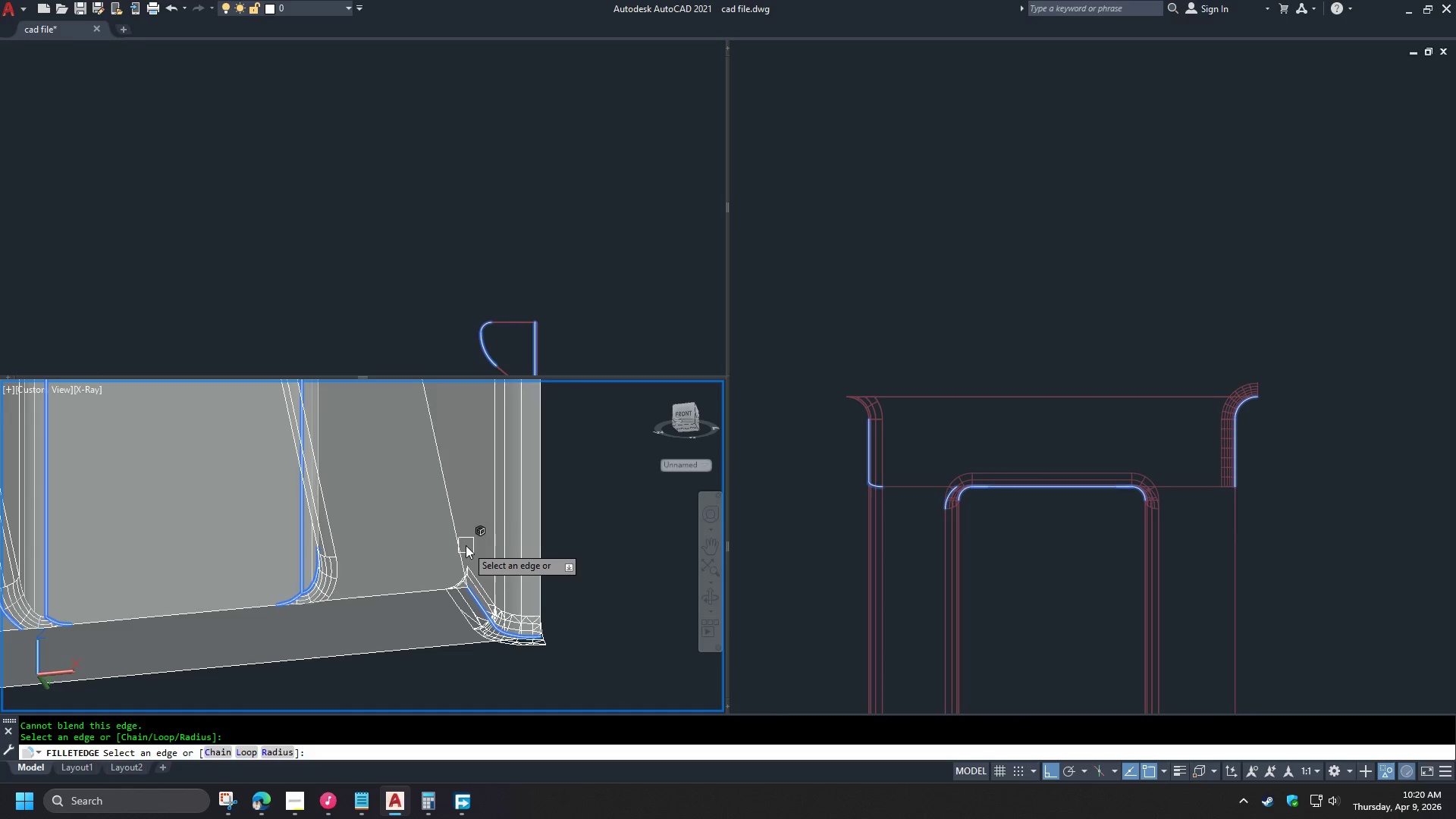 
left_click([460, 543])
 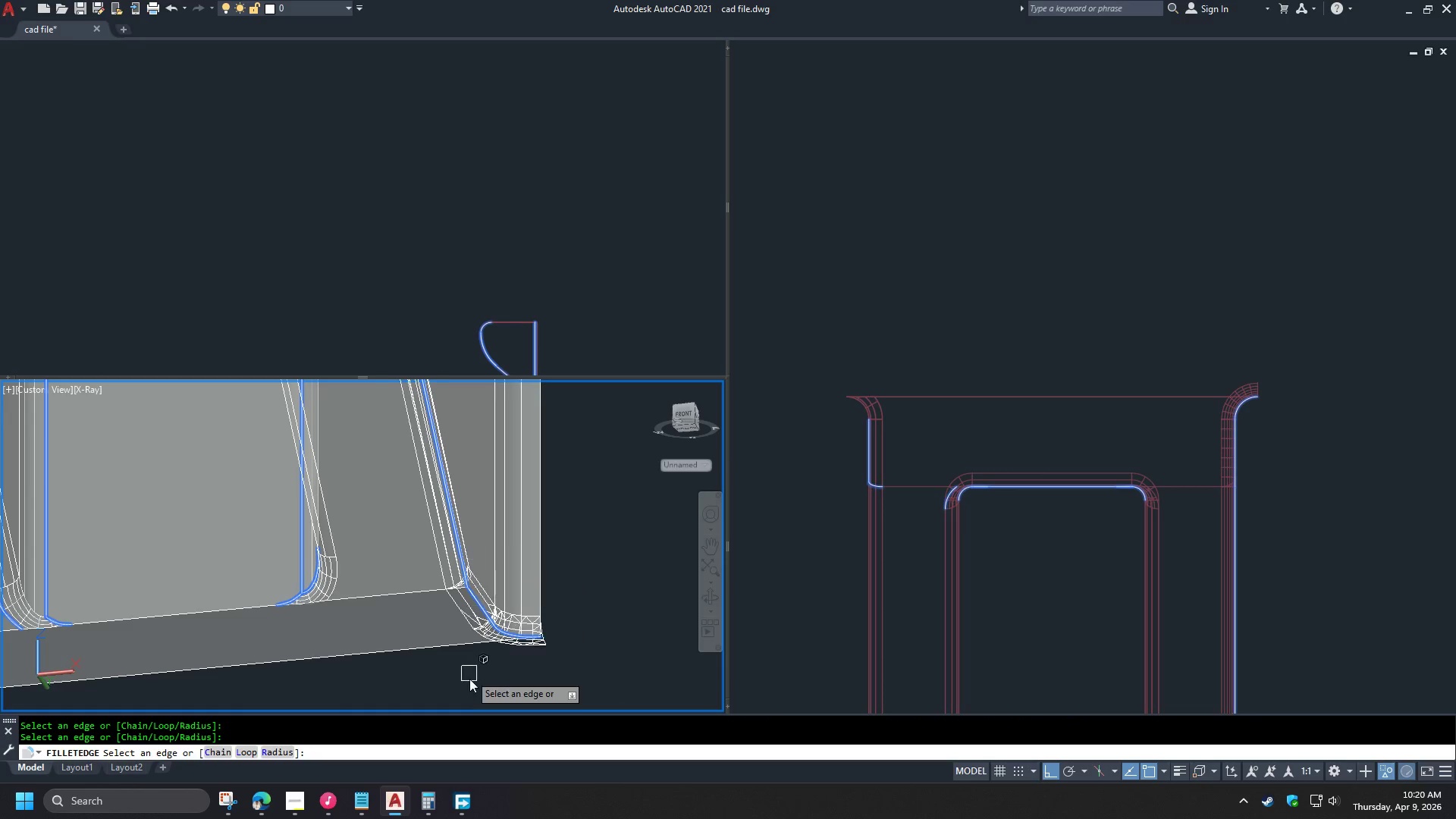 
scroll: coordinate [466, 678], scroll_direction: down, amount: 9.0
 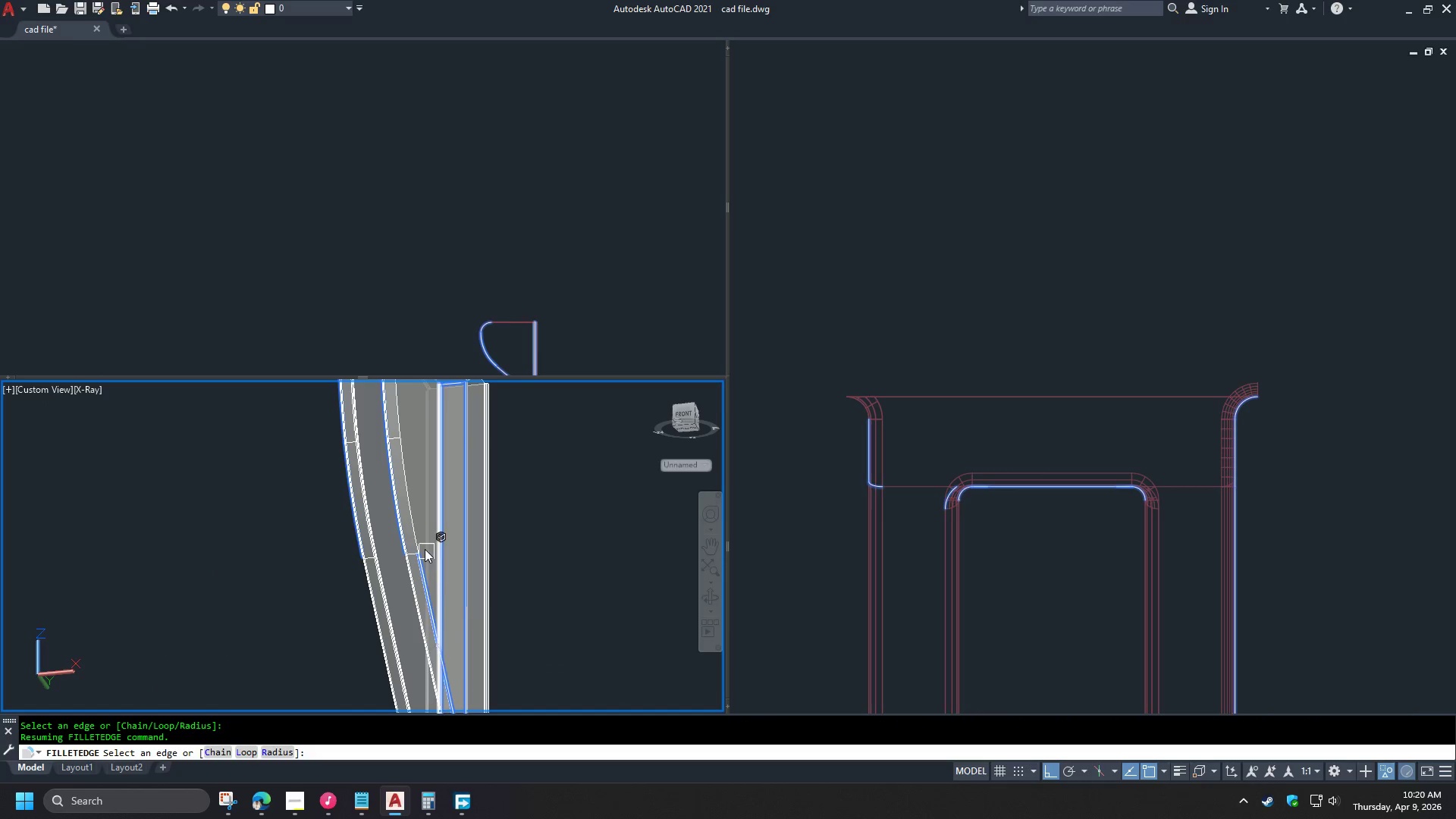 
left_click([414, 531])
 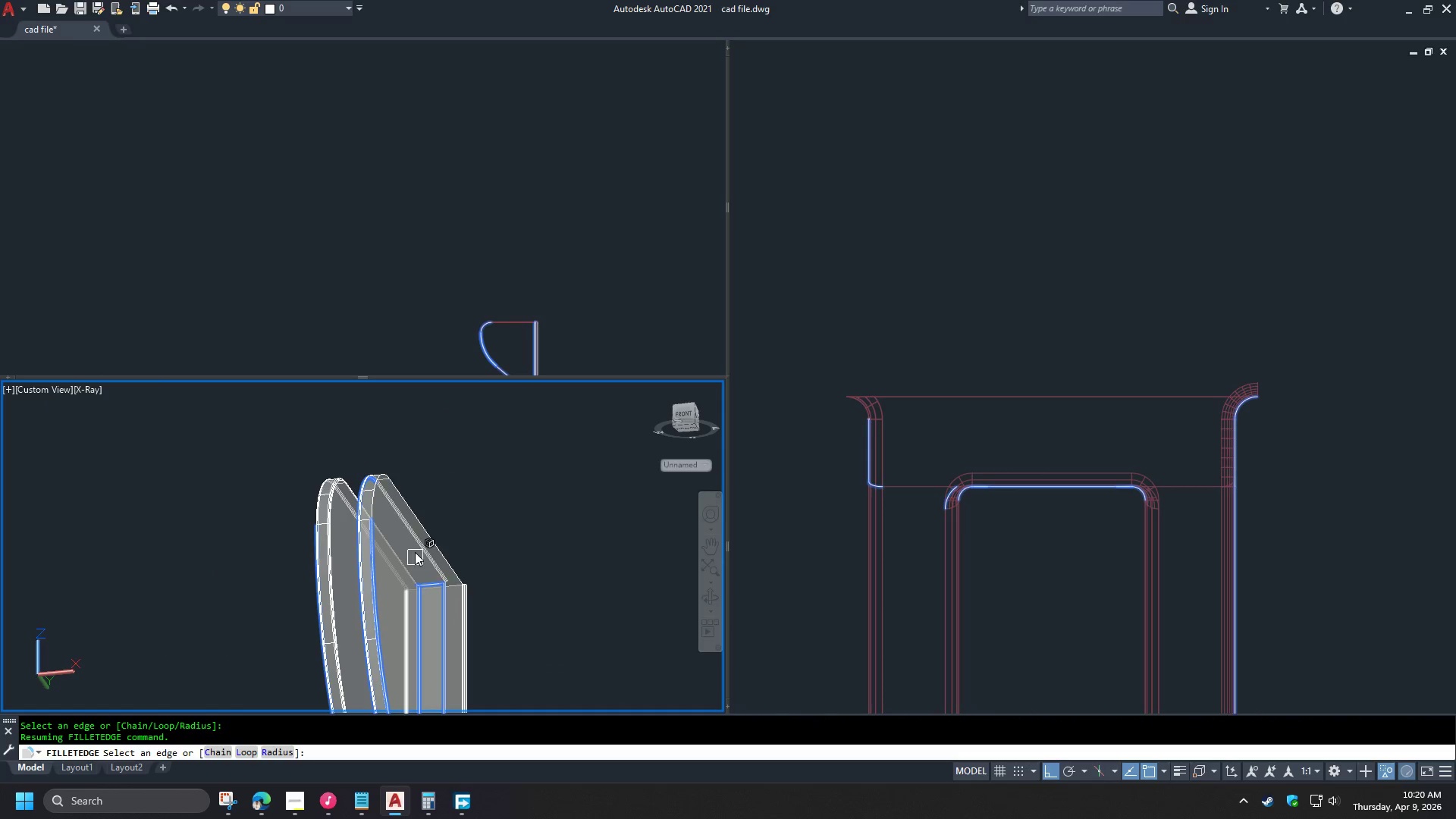 
scroll: coordinate [383, 458], scroll_direction: up, amount: 3.0
 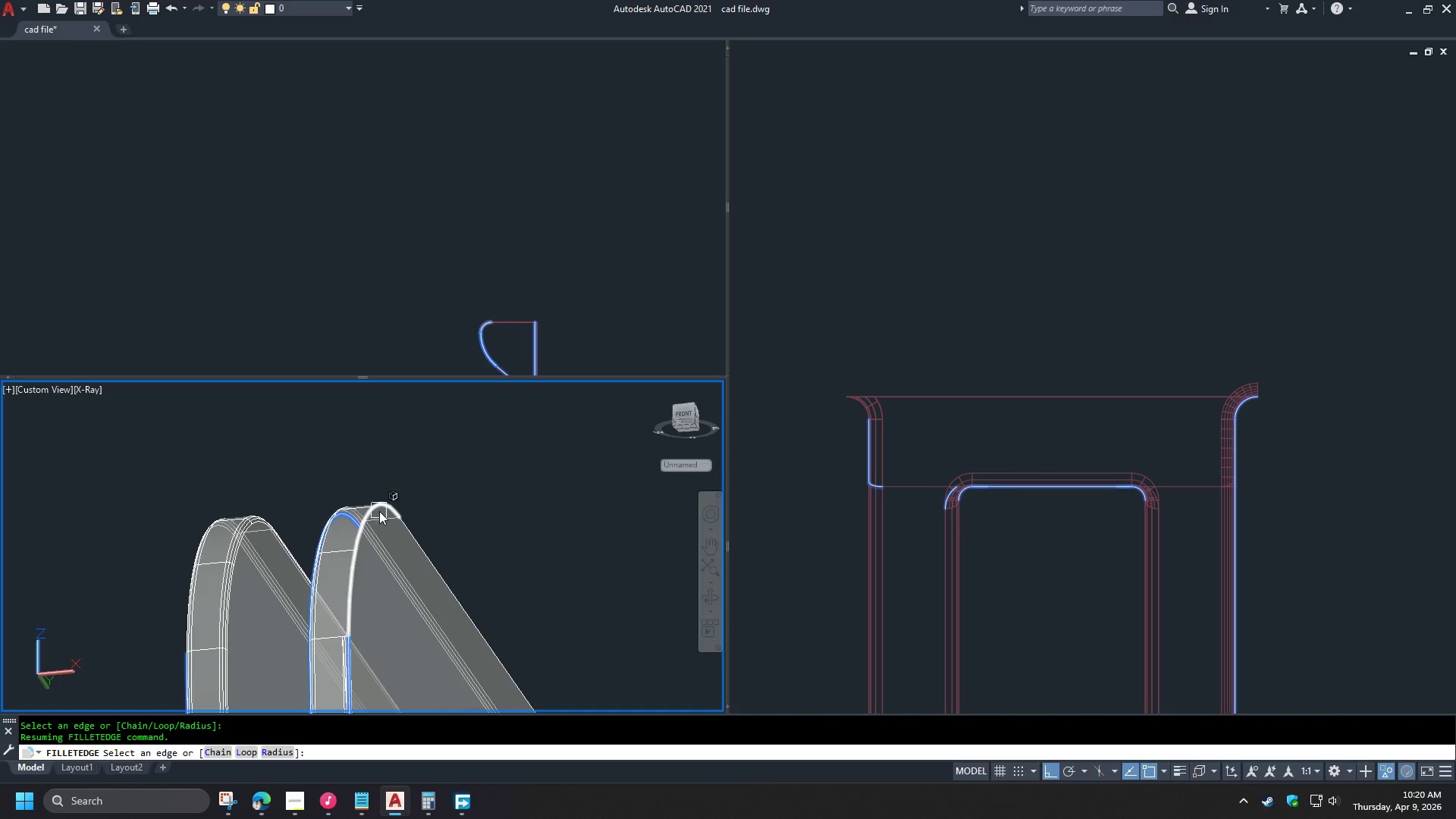 
left_click([379, 511])
 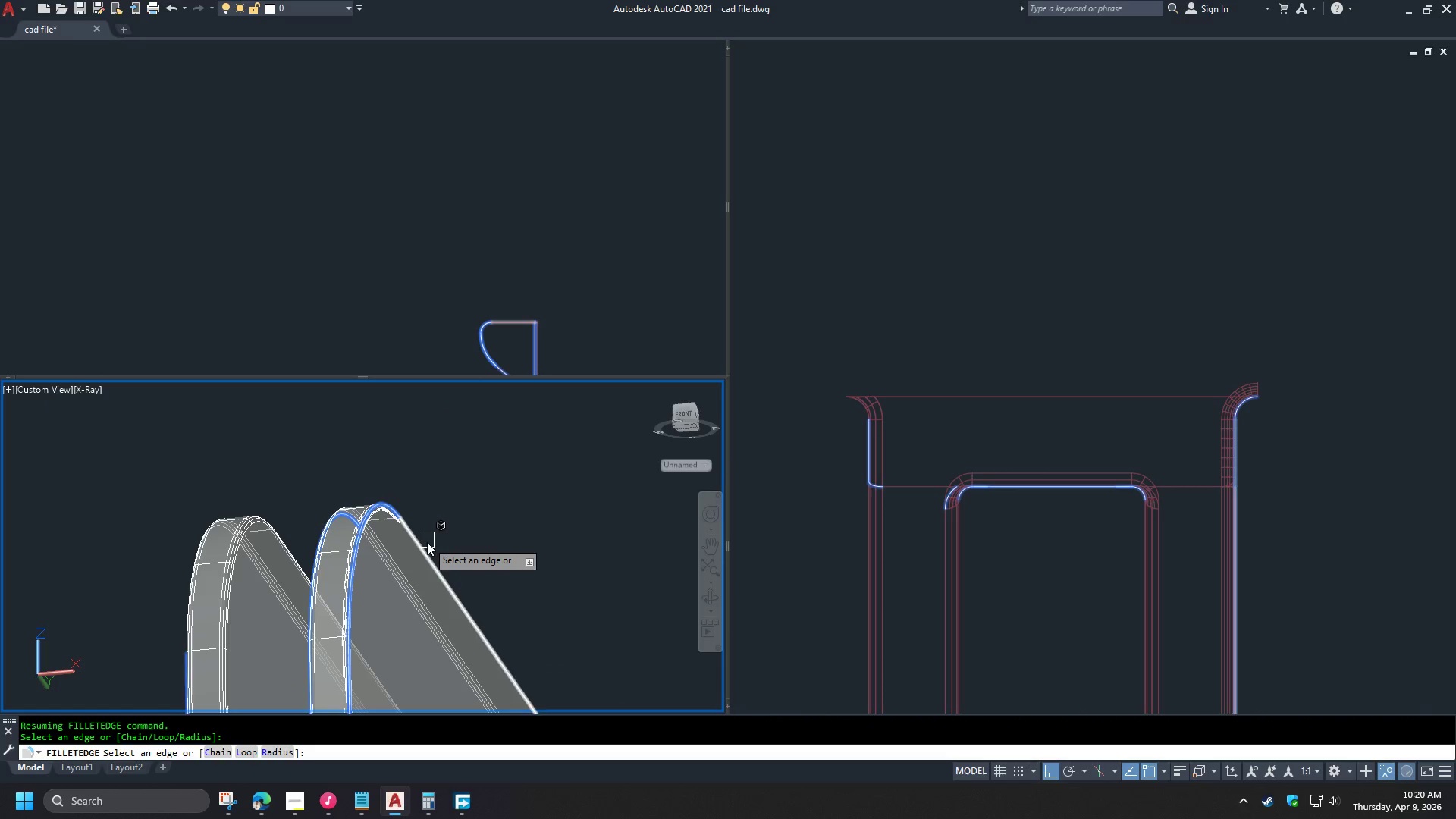 
left_click([425, 545])
 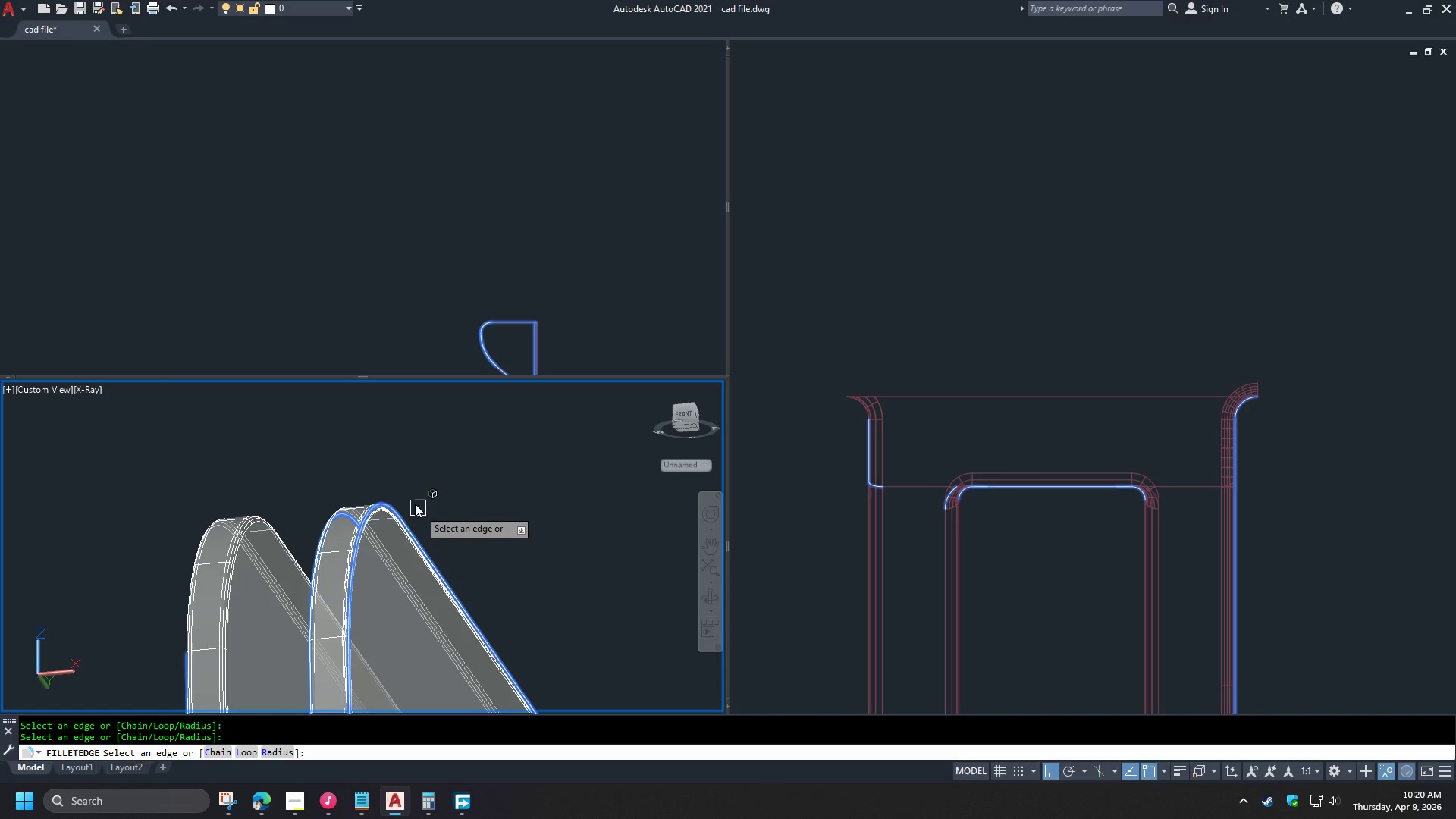 
hold_key(key=ShiftLeft, duration=0.62)
 